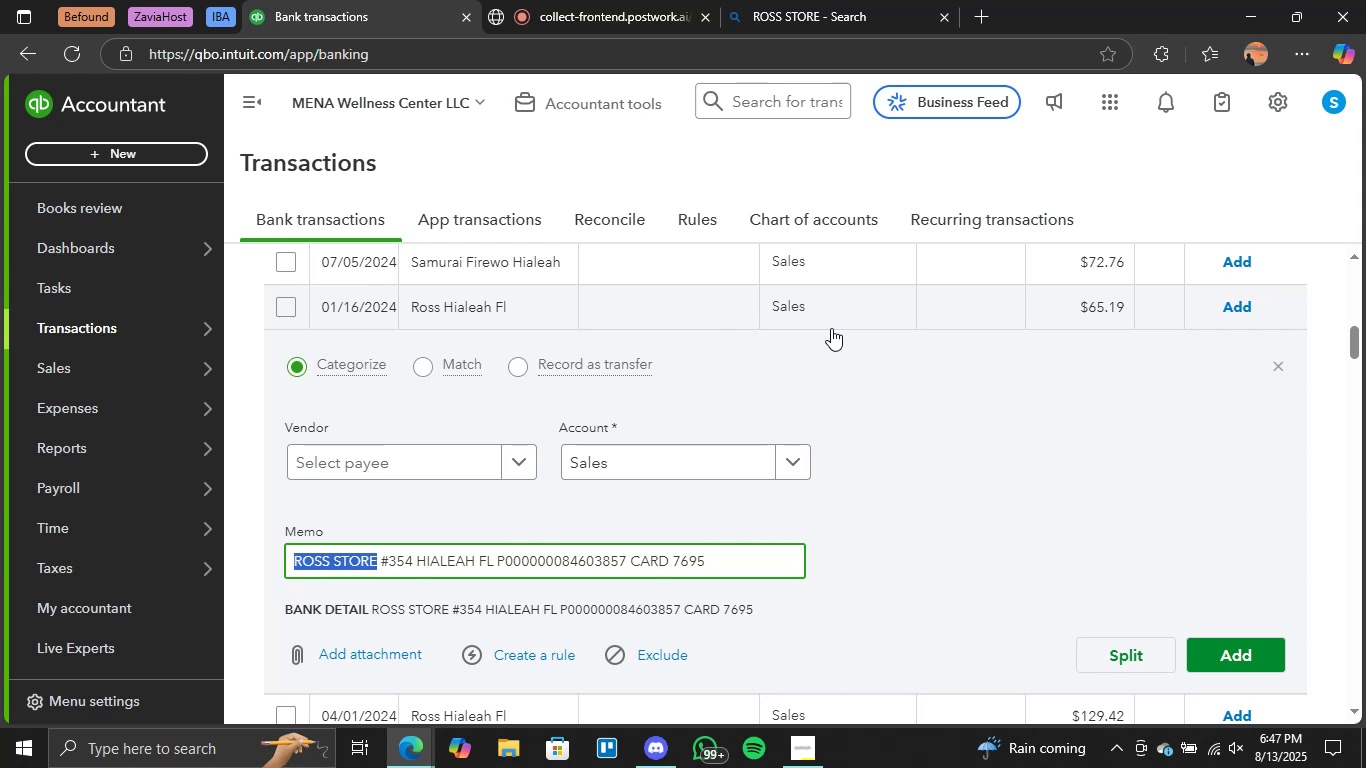 
scroll: coordinate [783, 353], scroll_direction: none, amount: 0.0
 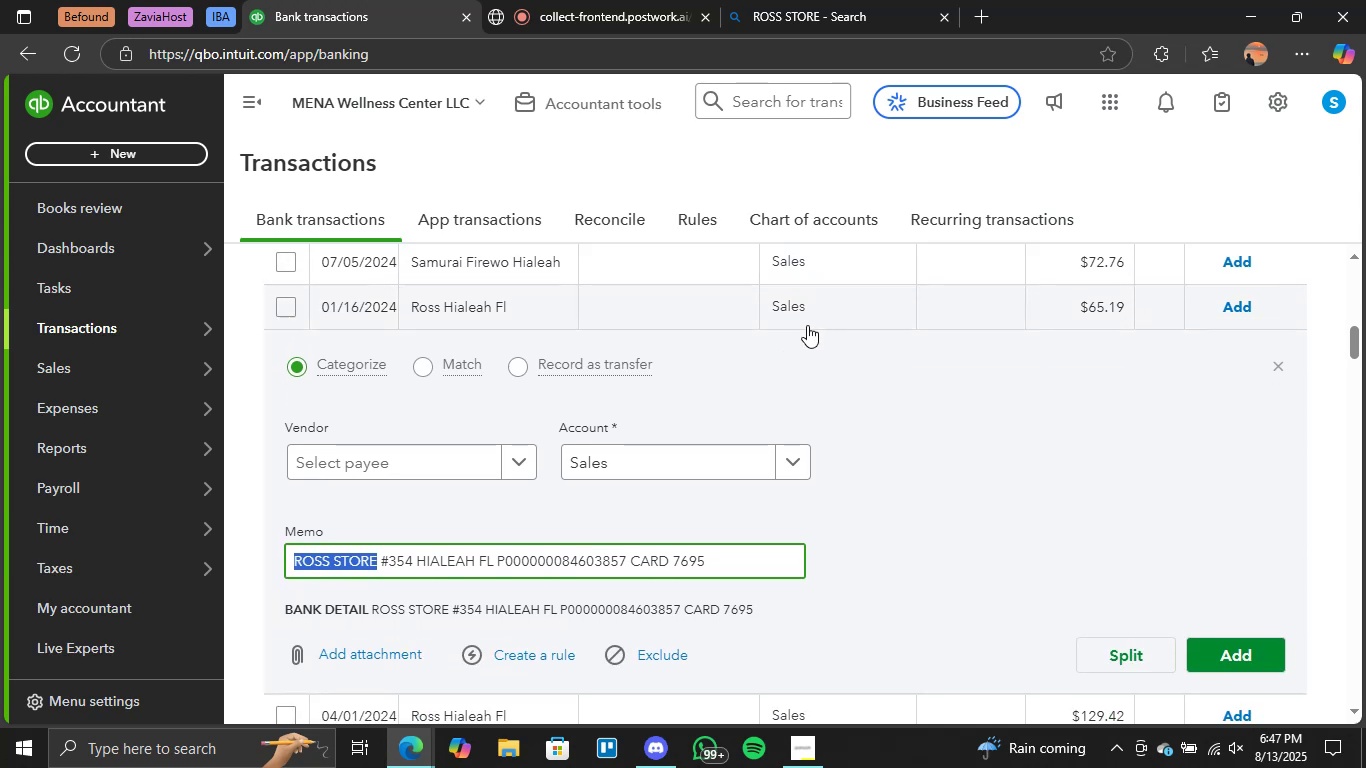 
mouse_move([814, 441])
 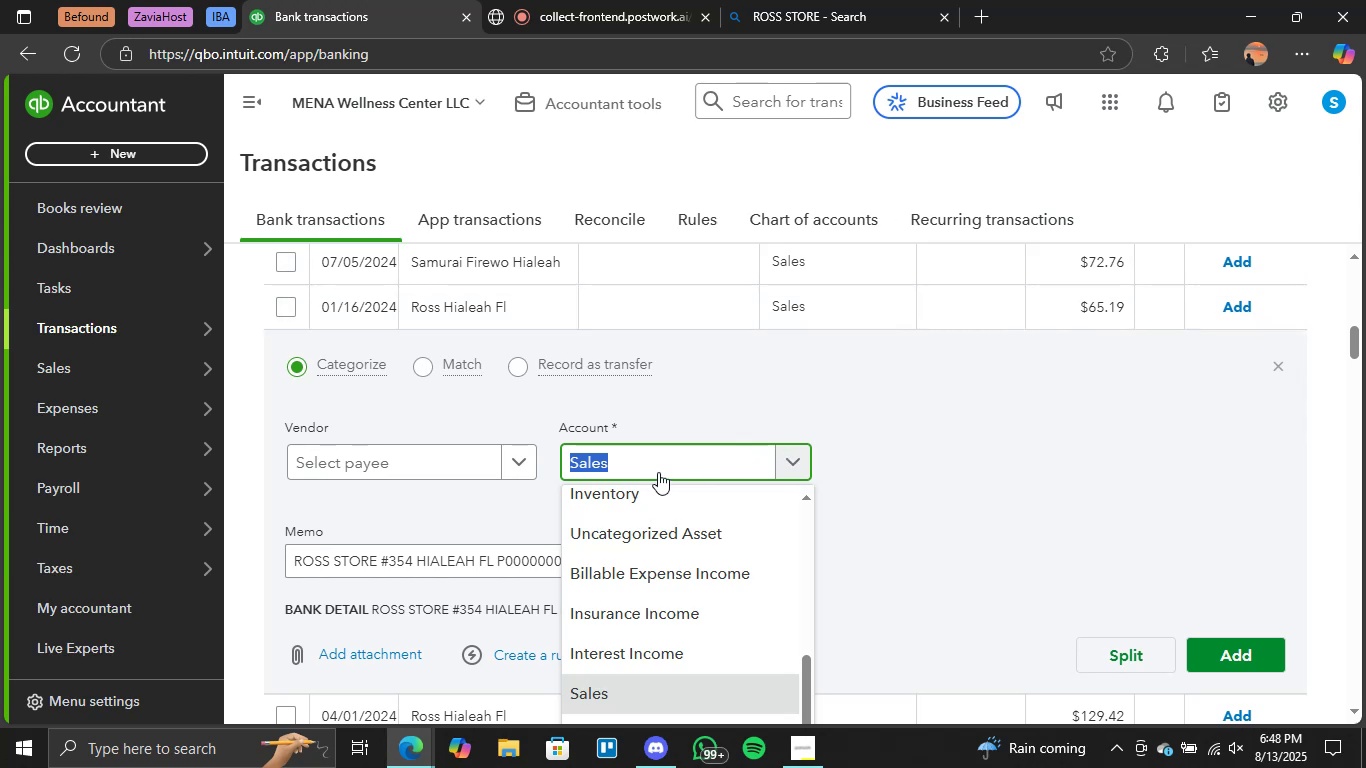 
scroll: coordinate [680, 531], scroll_direction: none, amount: 0.0
 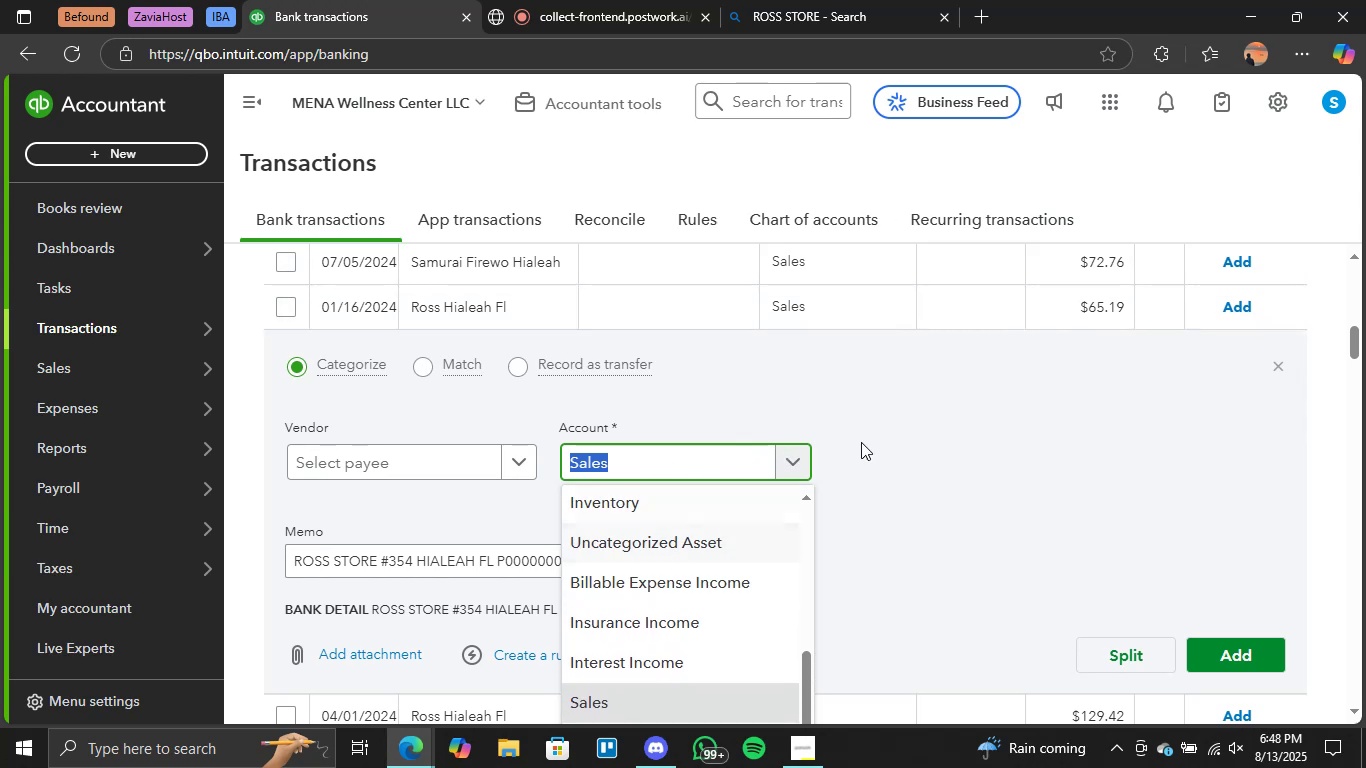 
left_click([990, 412])
 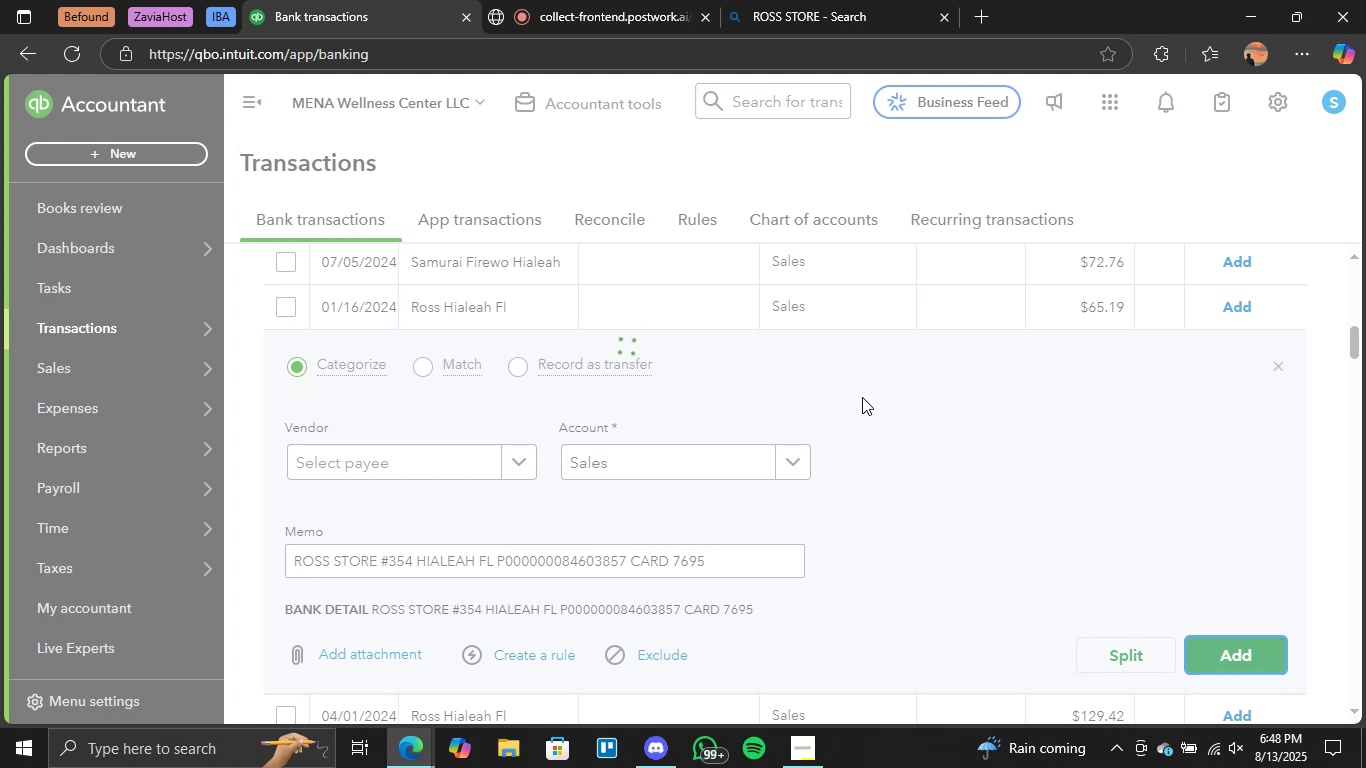 
wait(8.43)
 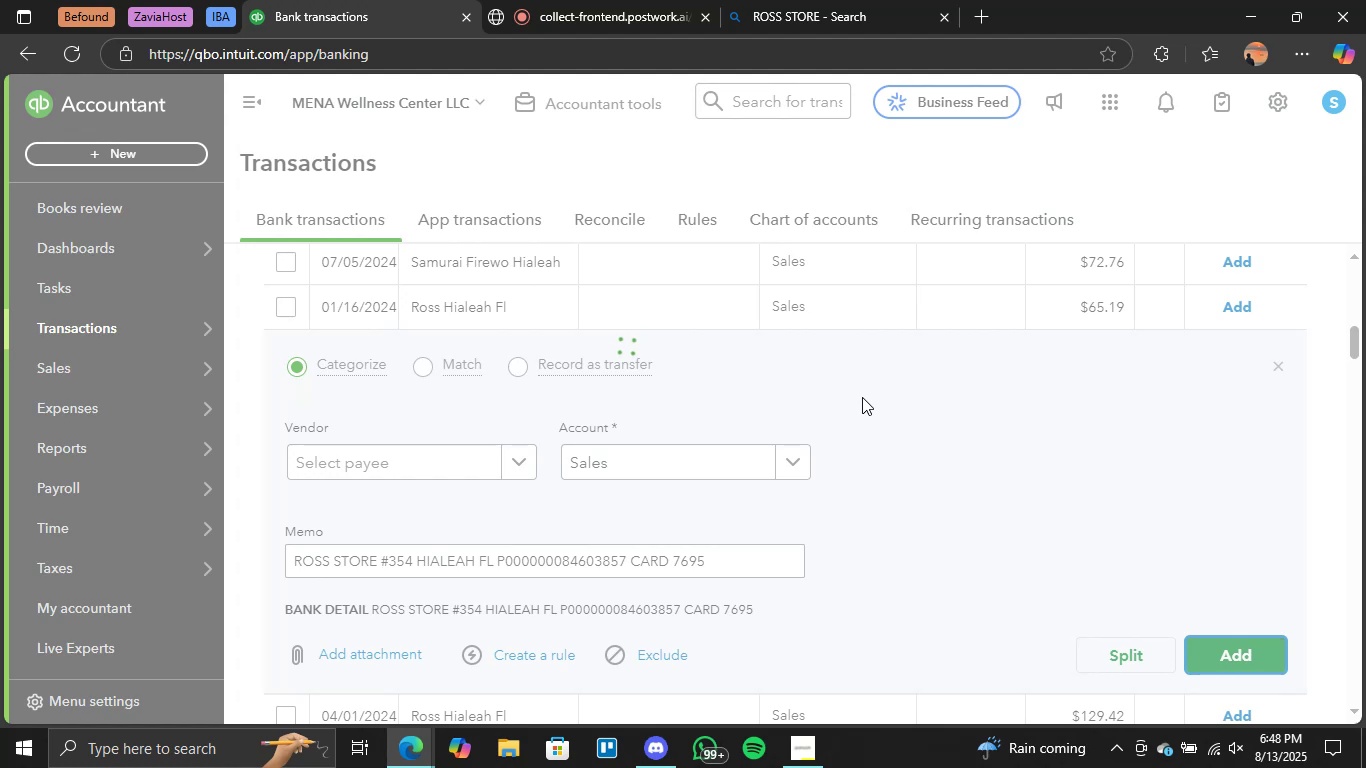 
left_click([276, 299])
 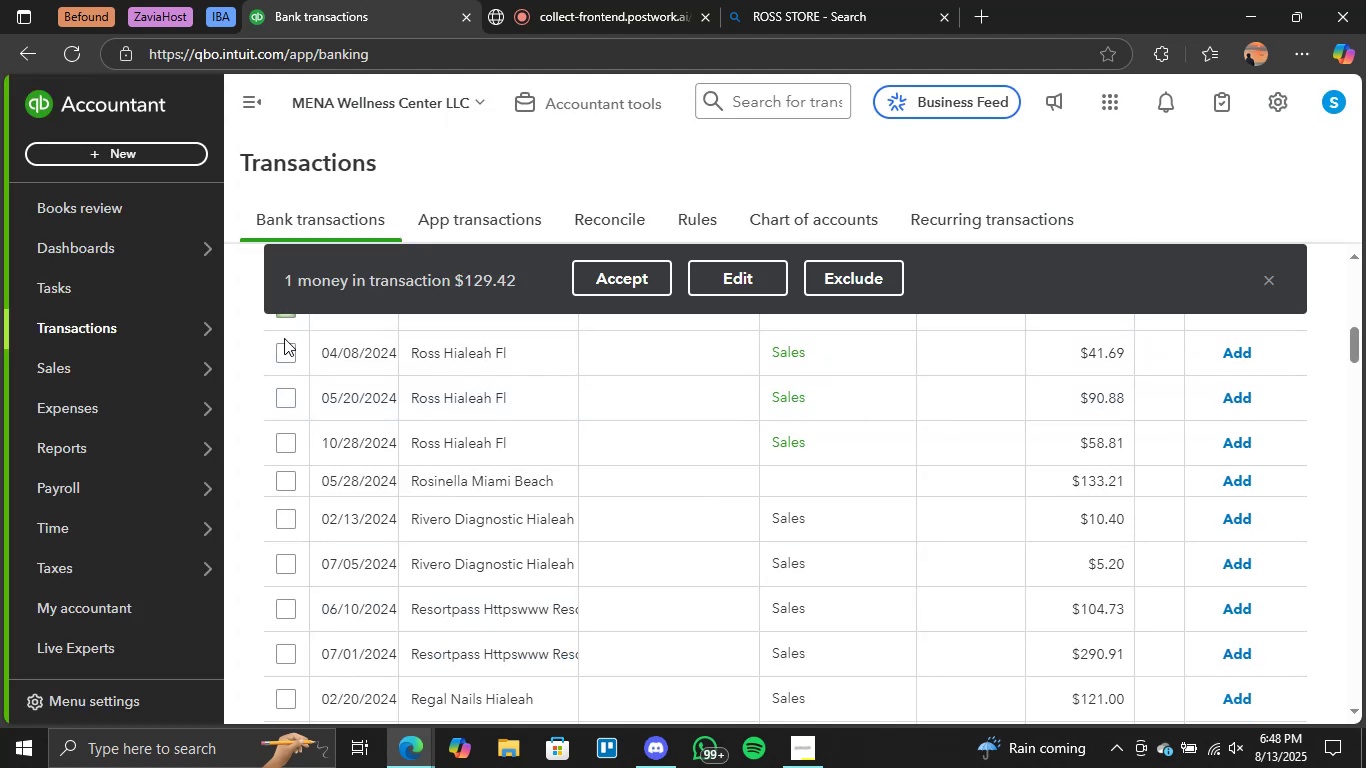 
left_click([283, 360])
 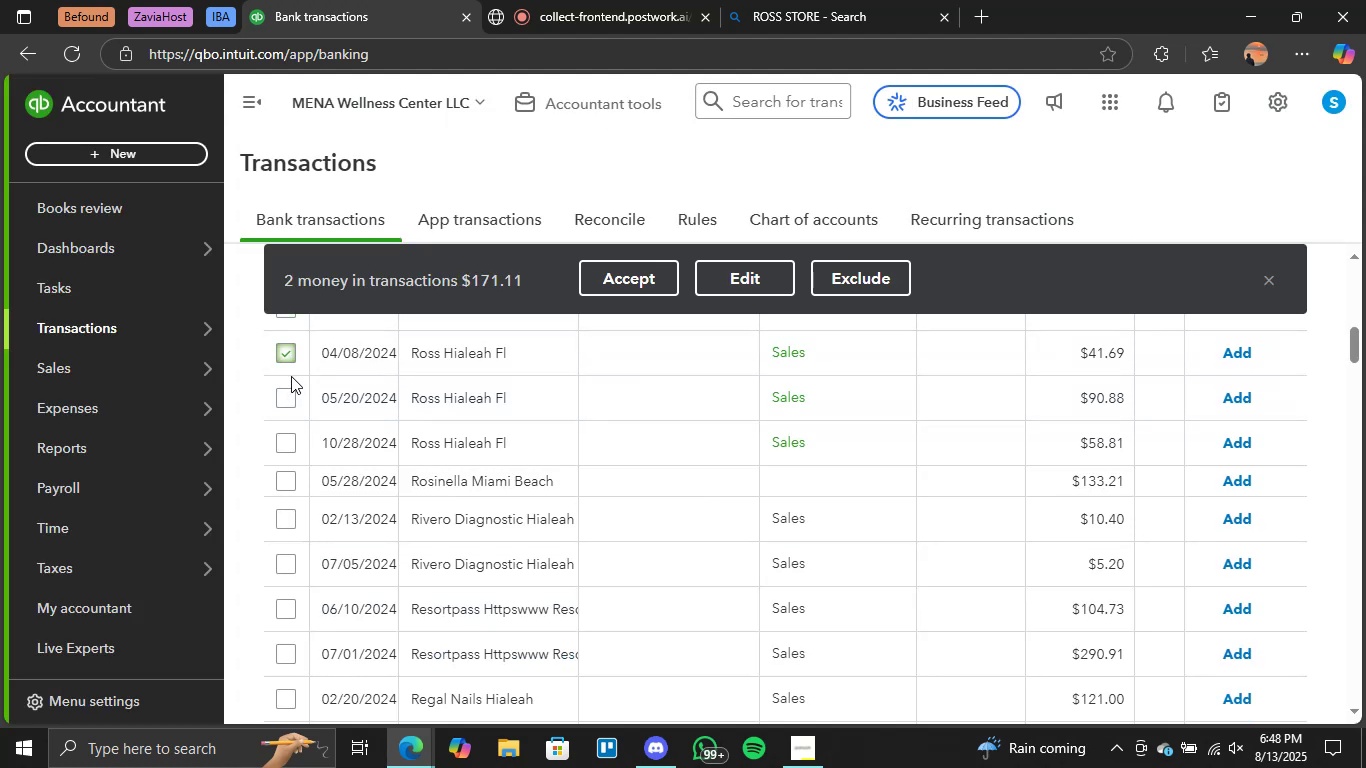 
left_click([288, 405])
 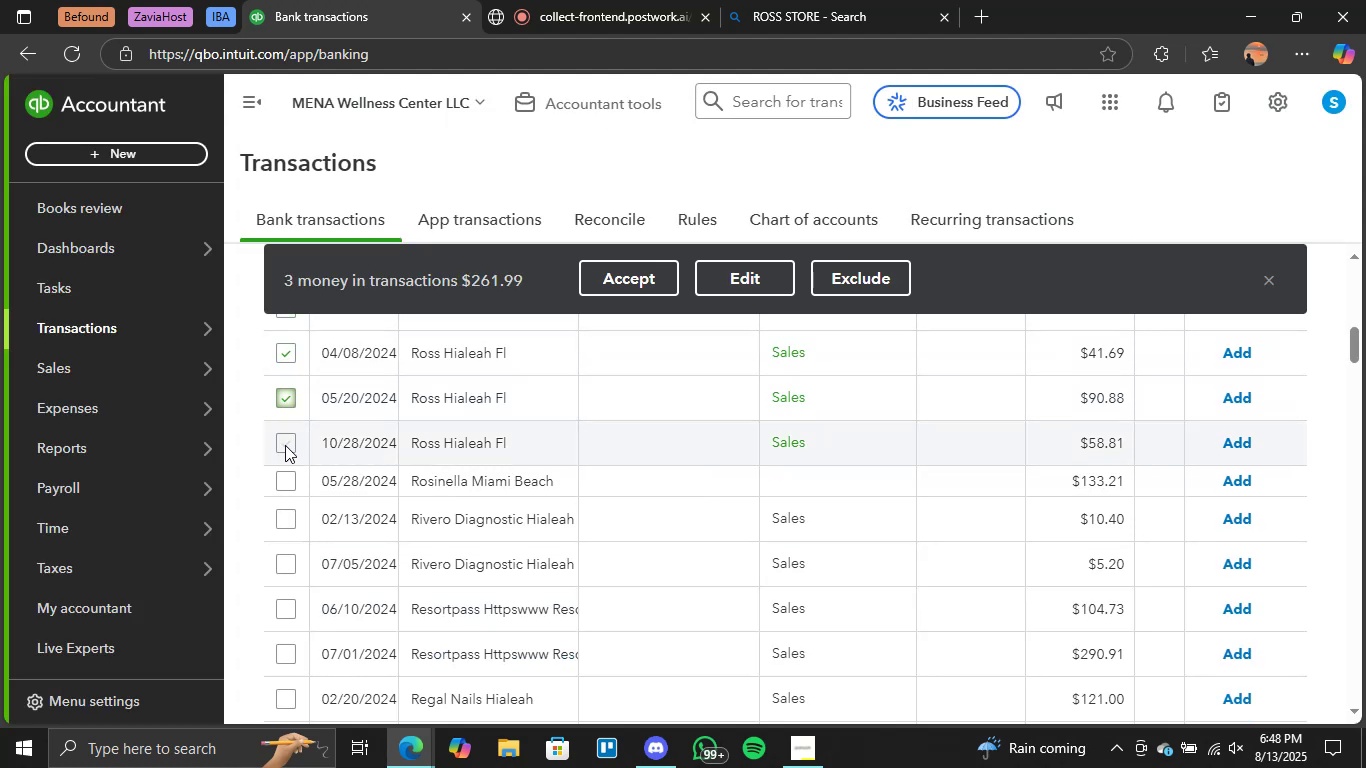 
left_click([282, 448])
 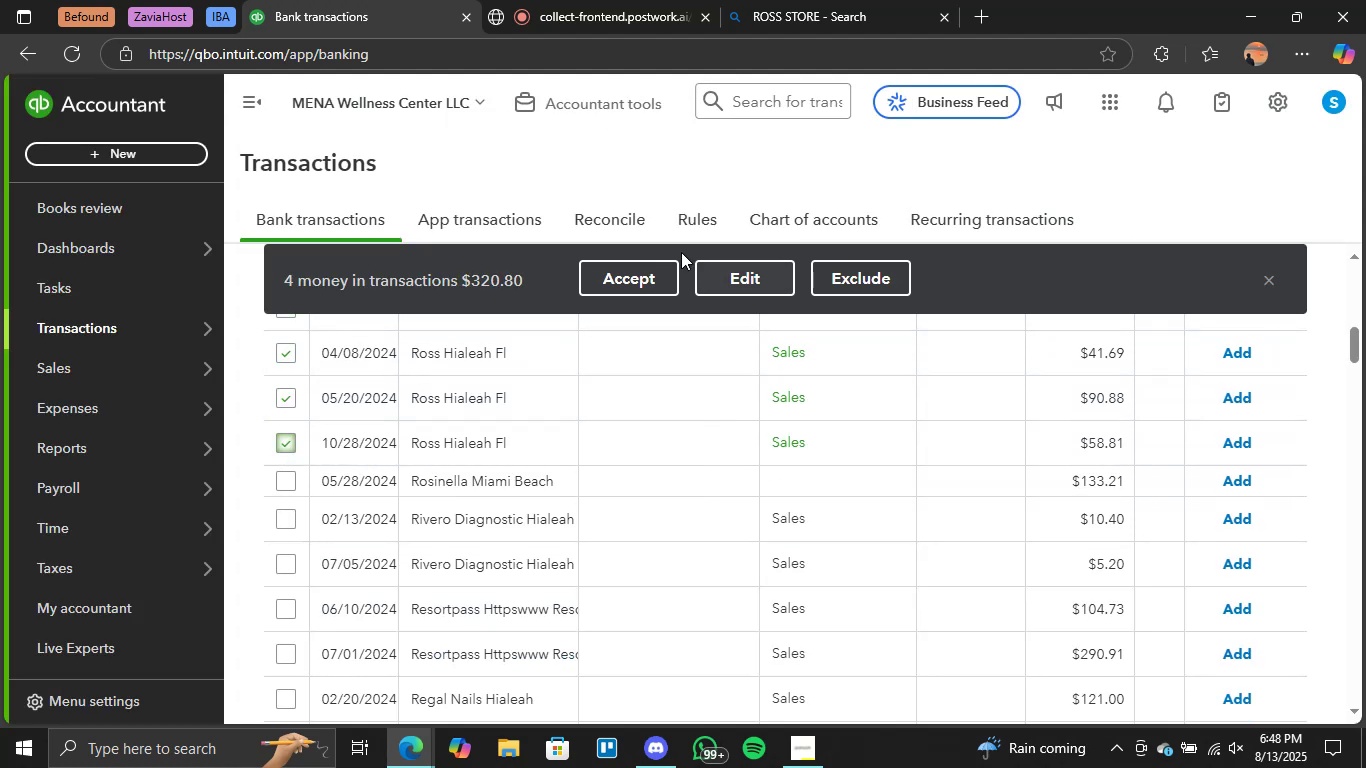 
left_click([635, 274])
 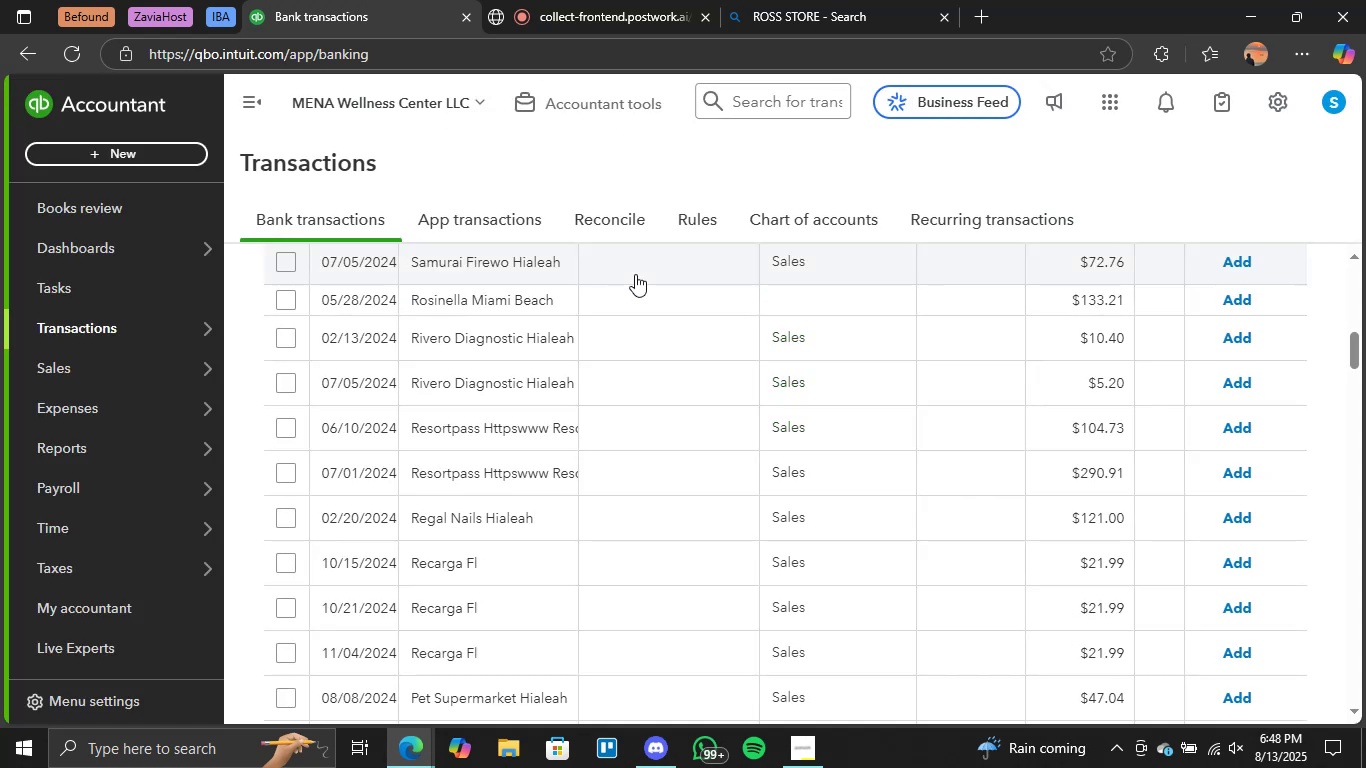 
wait(13.57)
 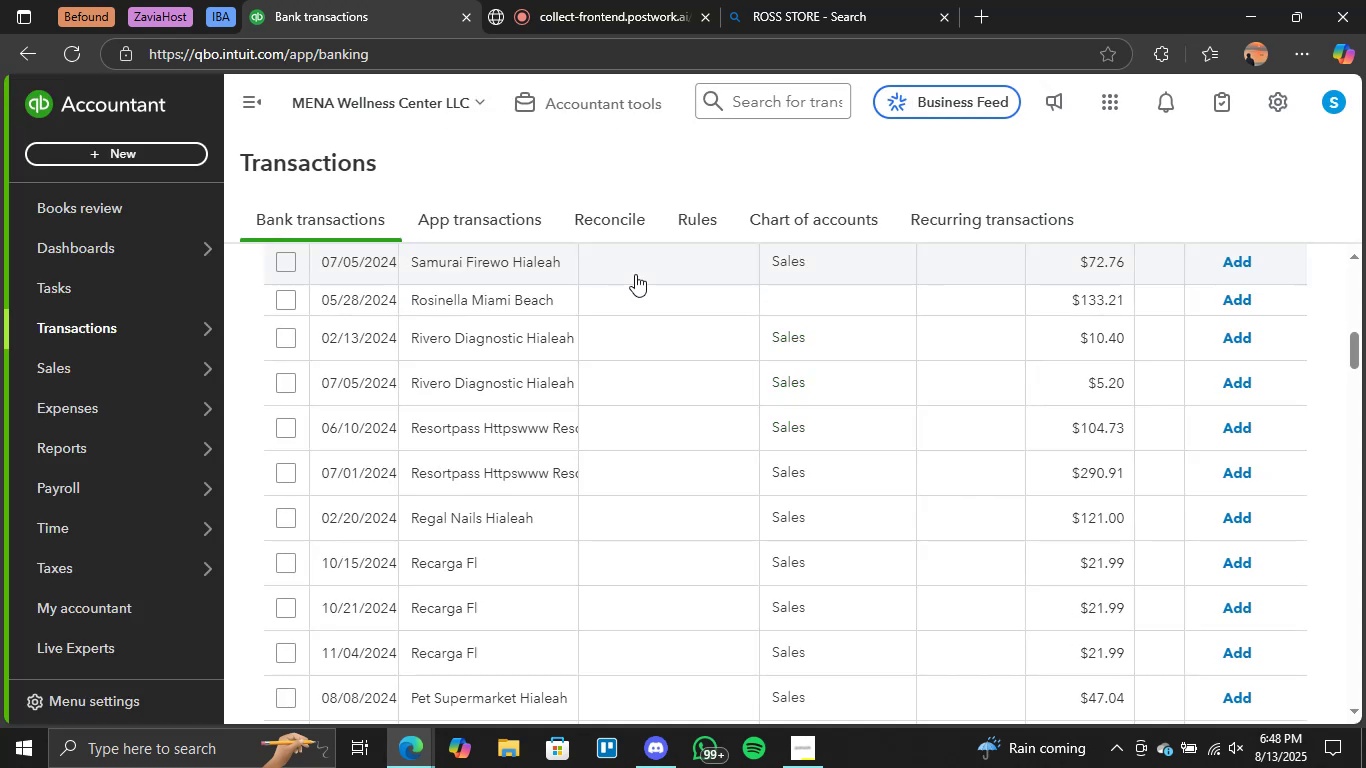 
scroll: coordinate [421, 546], scroll_direction: down, amount: 12.0
 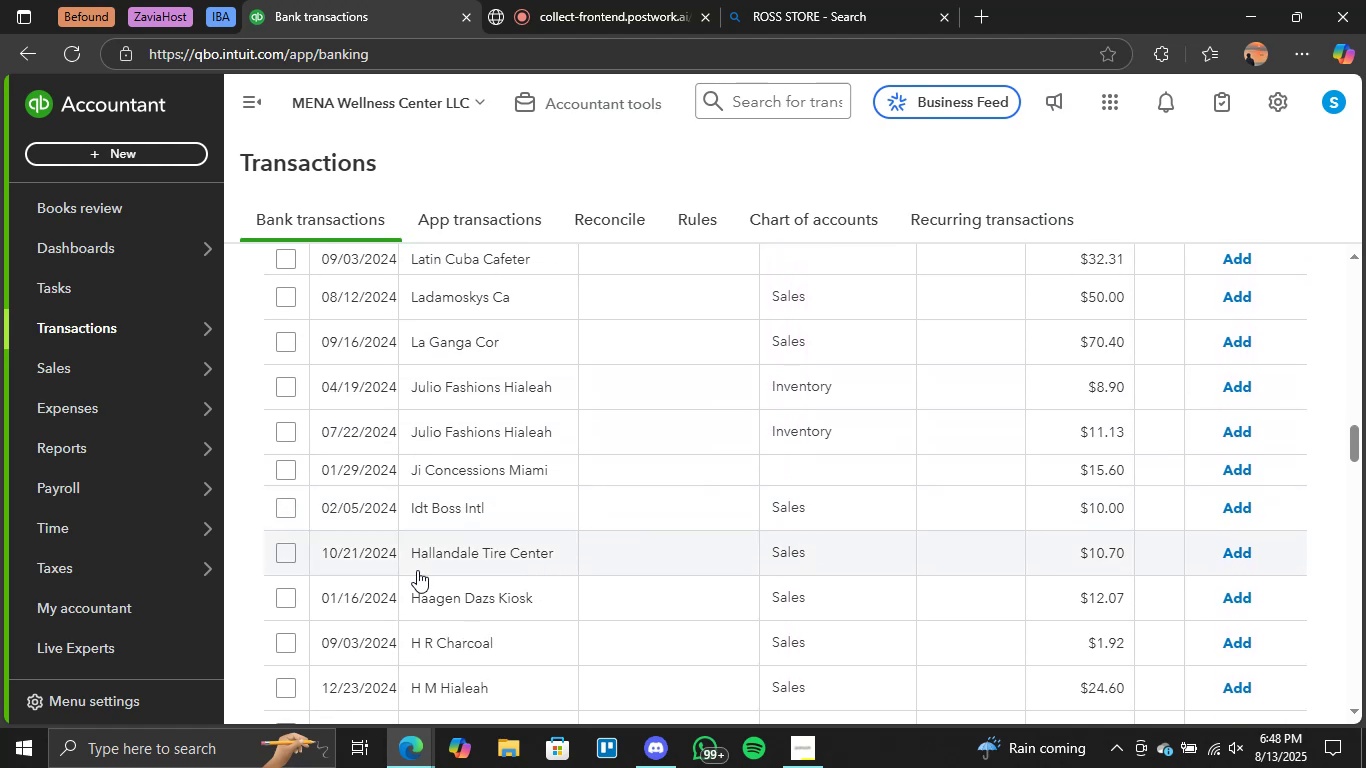 
scroll: coordinate [414, 579], scroll_direction: down, amount: 11.0
 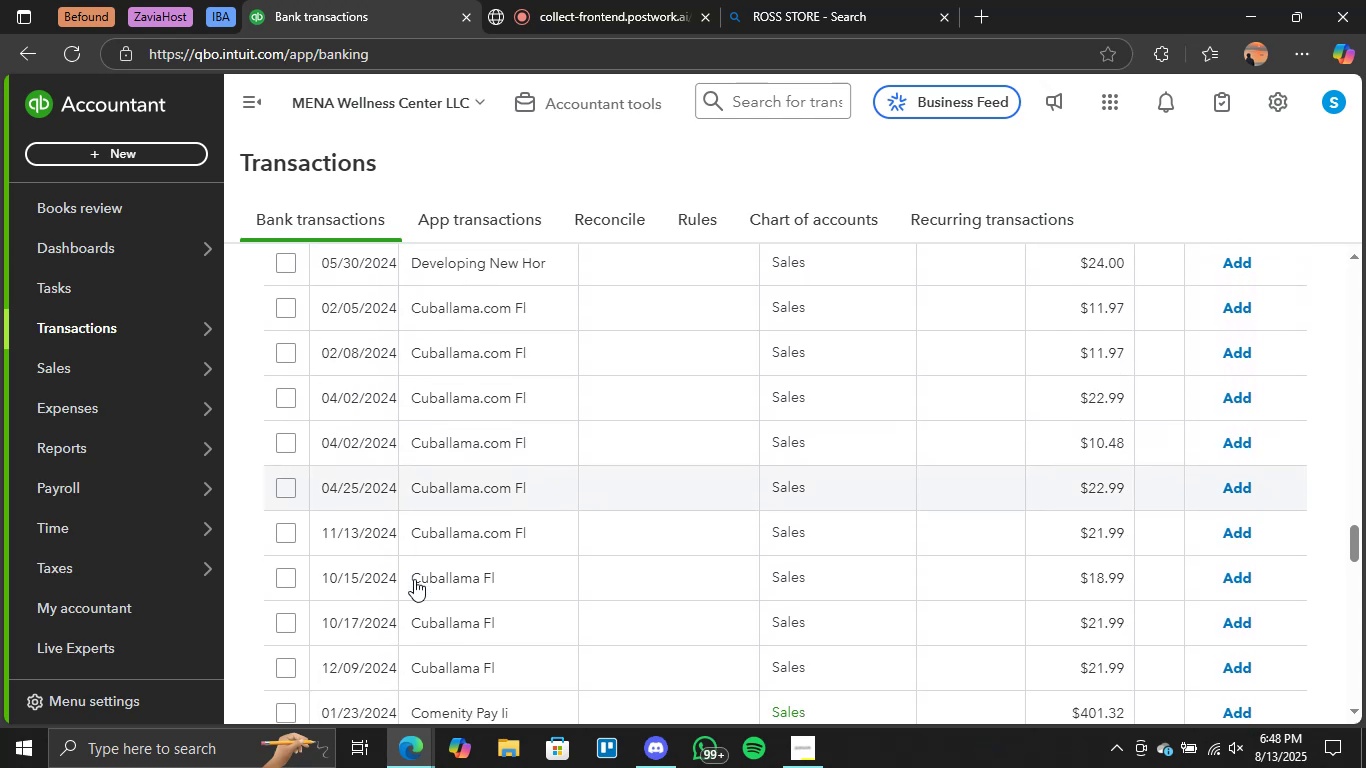 
scroll: coordinate [414, 579], scroll_direction: up, amount: 2.0
 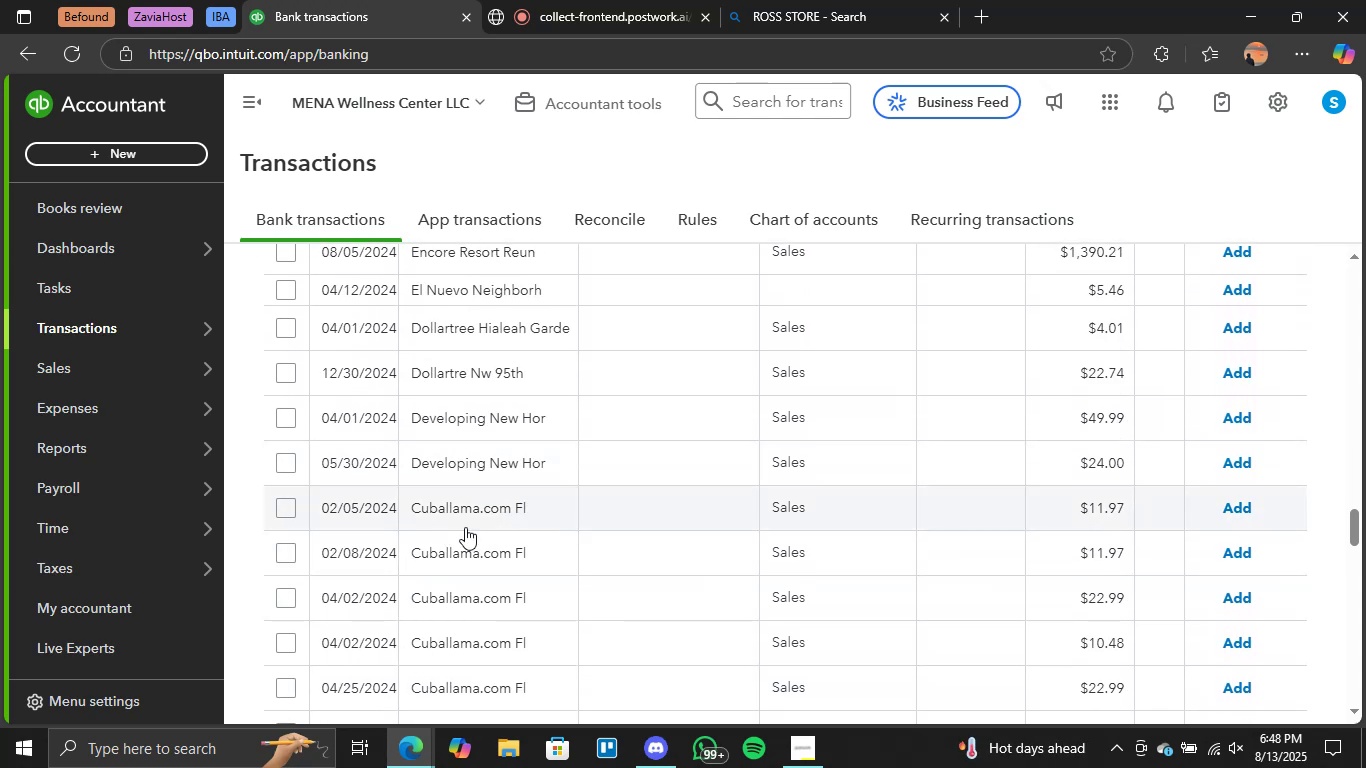 
wait(10.04)
 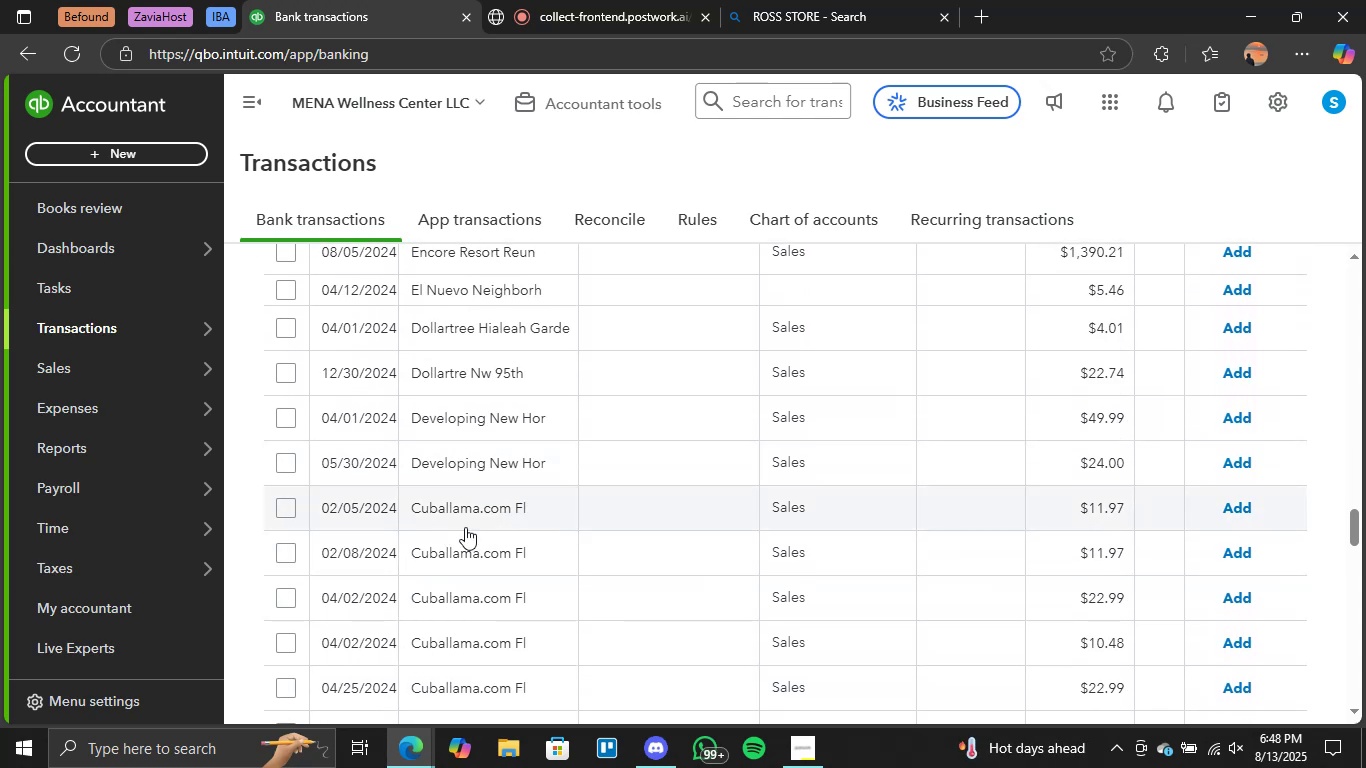 
left_click([455, 502])
 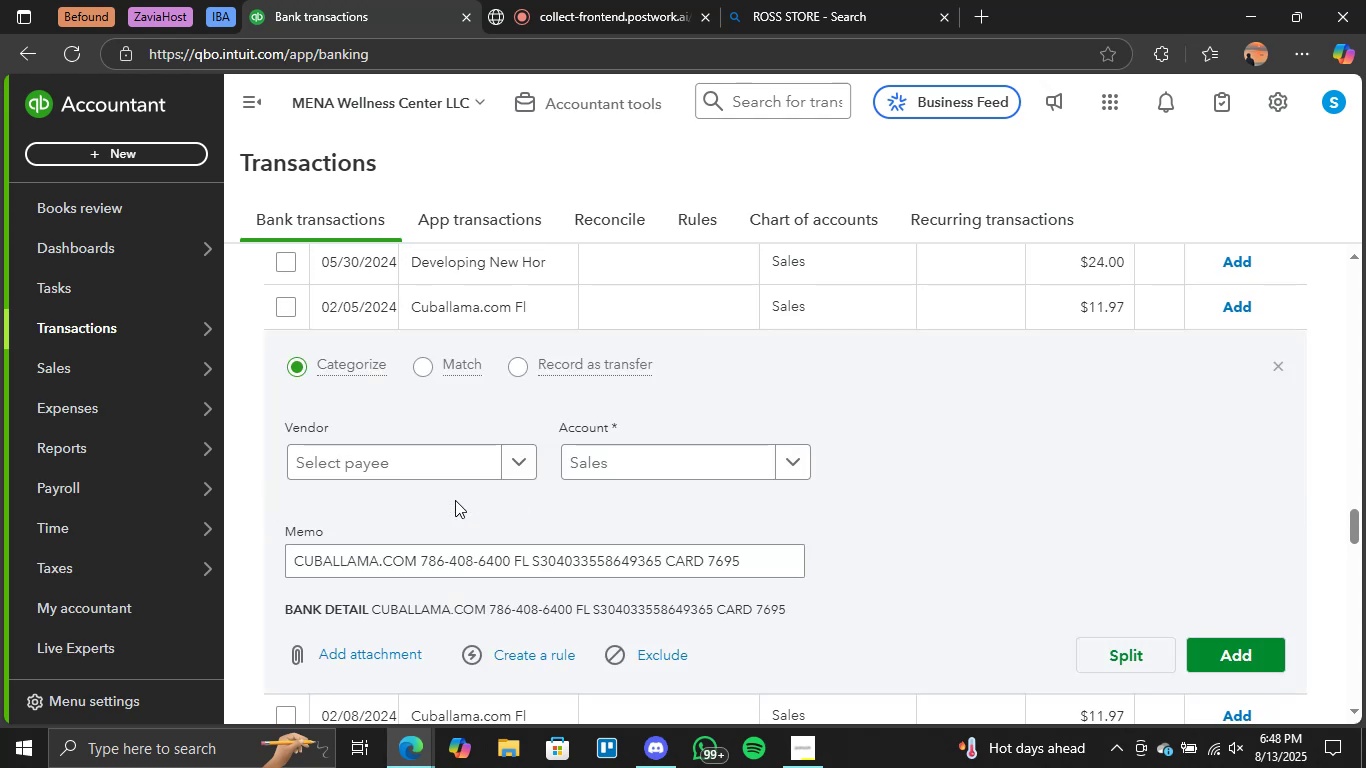 
scroll: coordinate [600, 484], scroll_direction: down, amount: 1.0
 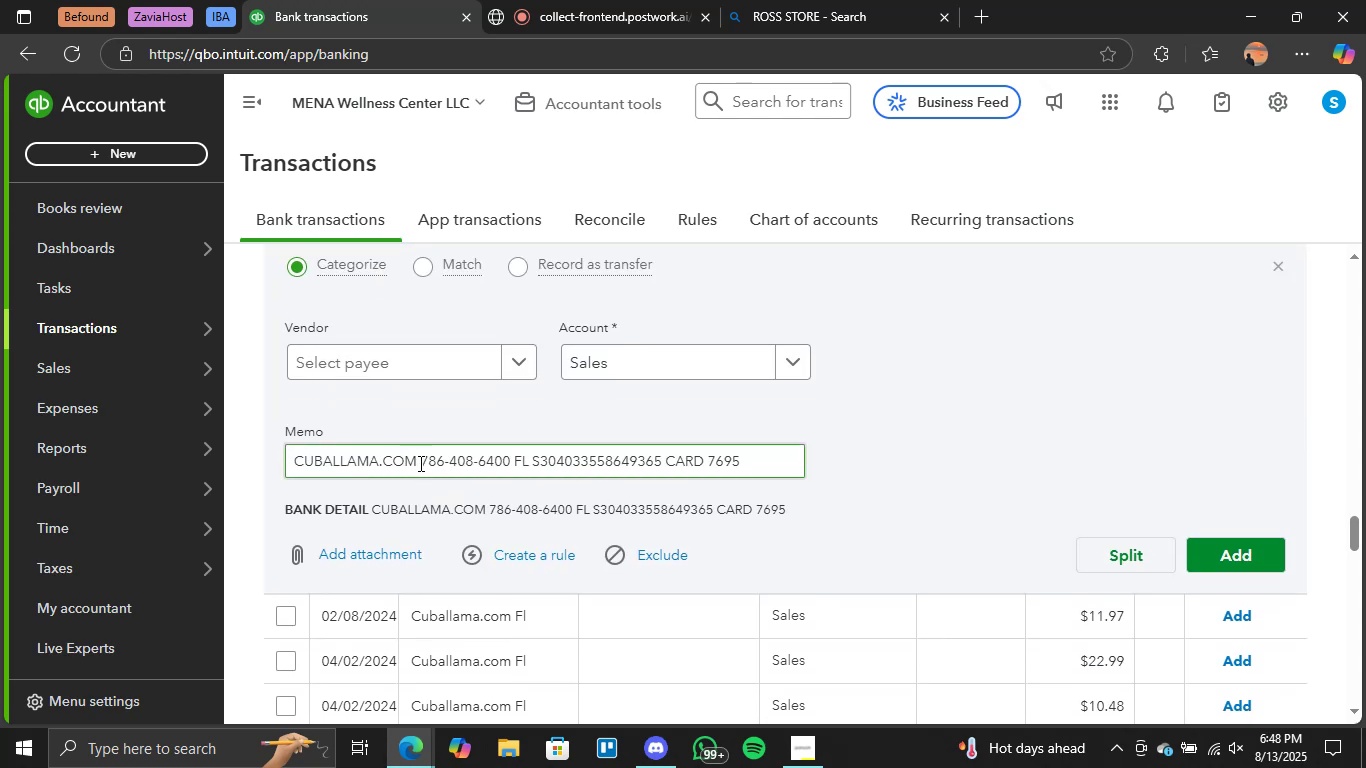 
left_click_drag(start_coordinate=[416, 463], to_coordinate=[289, 465])
 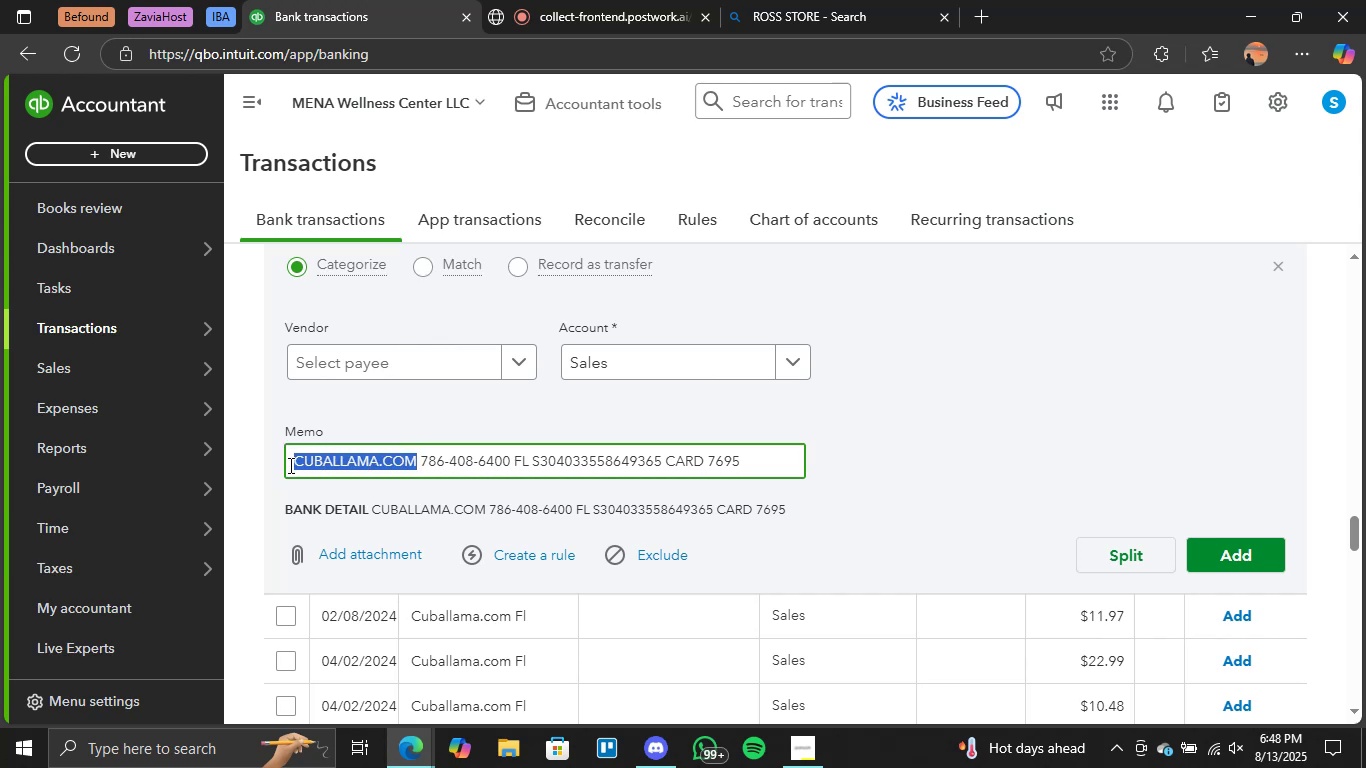 
key(Control+C)
 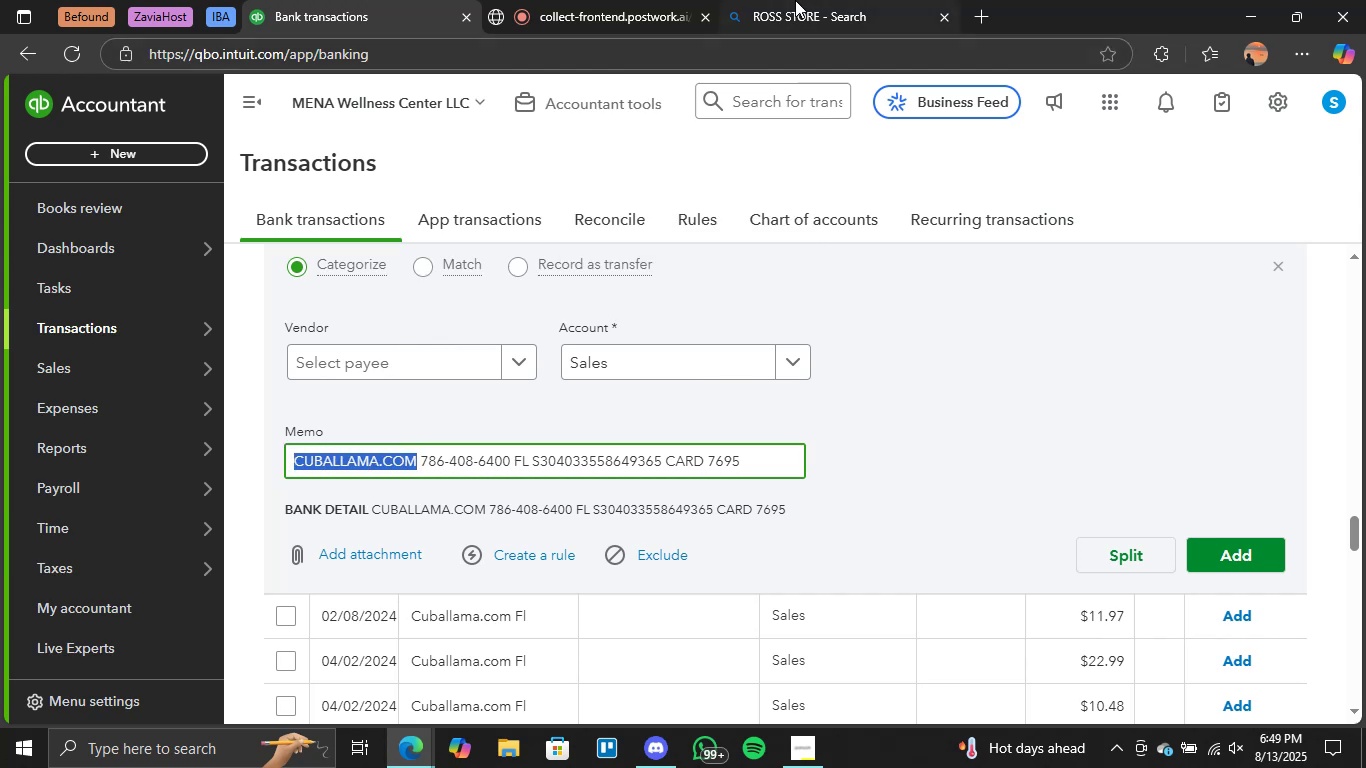 
left_click([795, 0])
 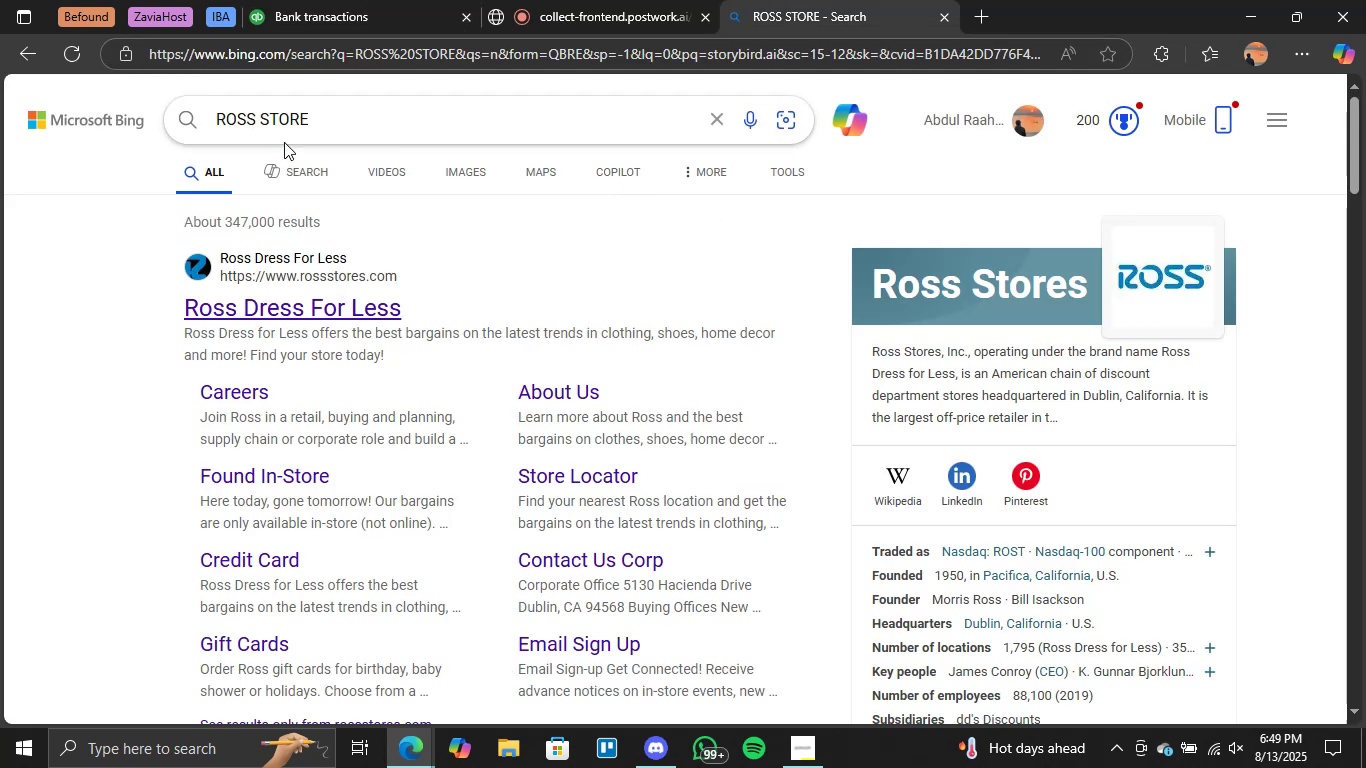 
double_click([283, 116])
 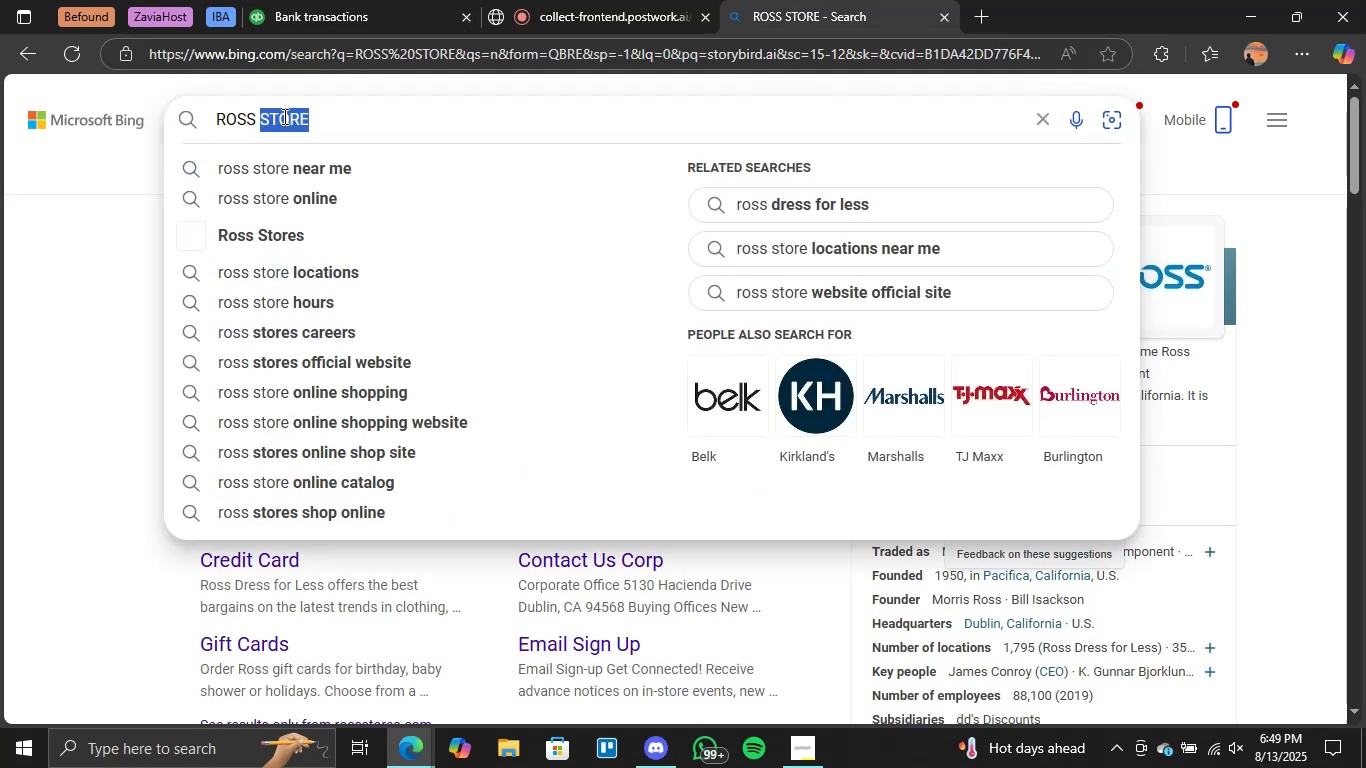 
triple_click([283, 116])
 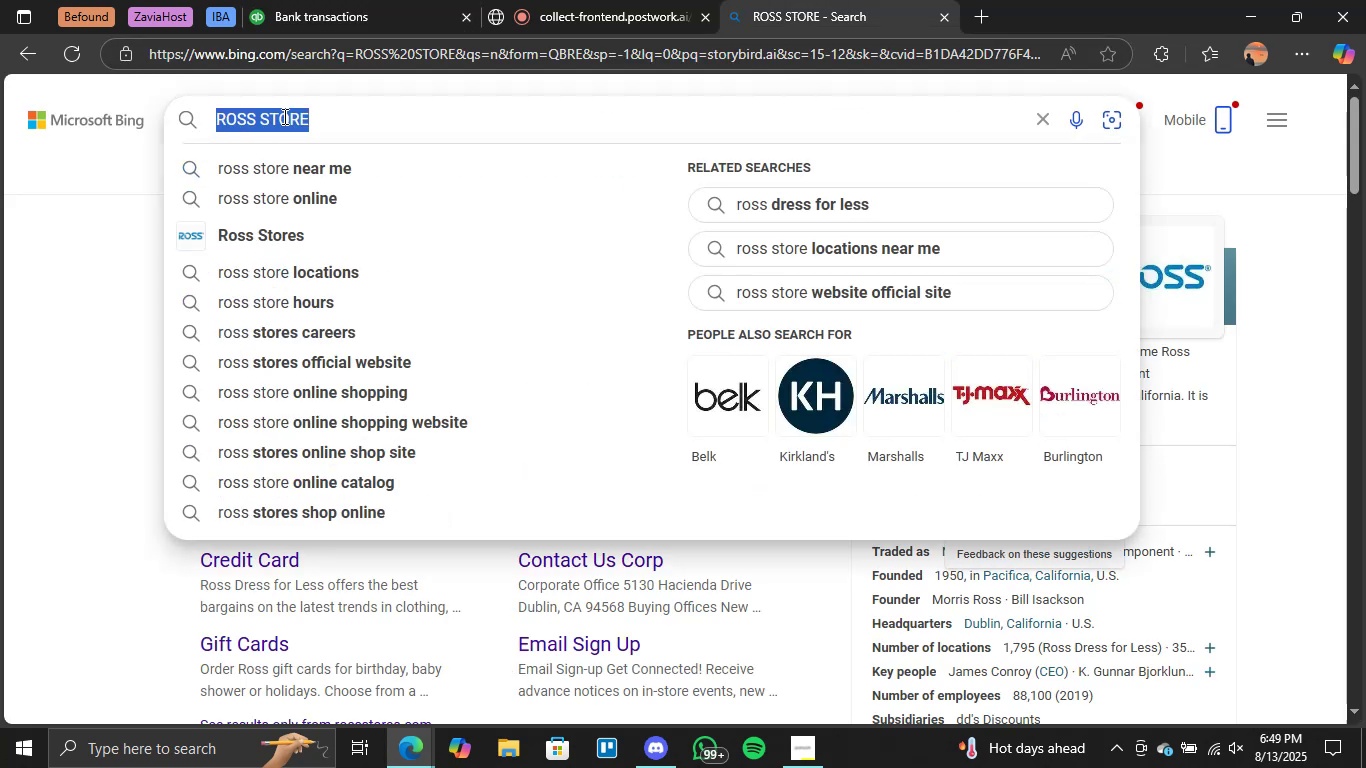 
key(Control+V)
 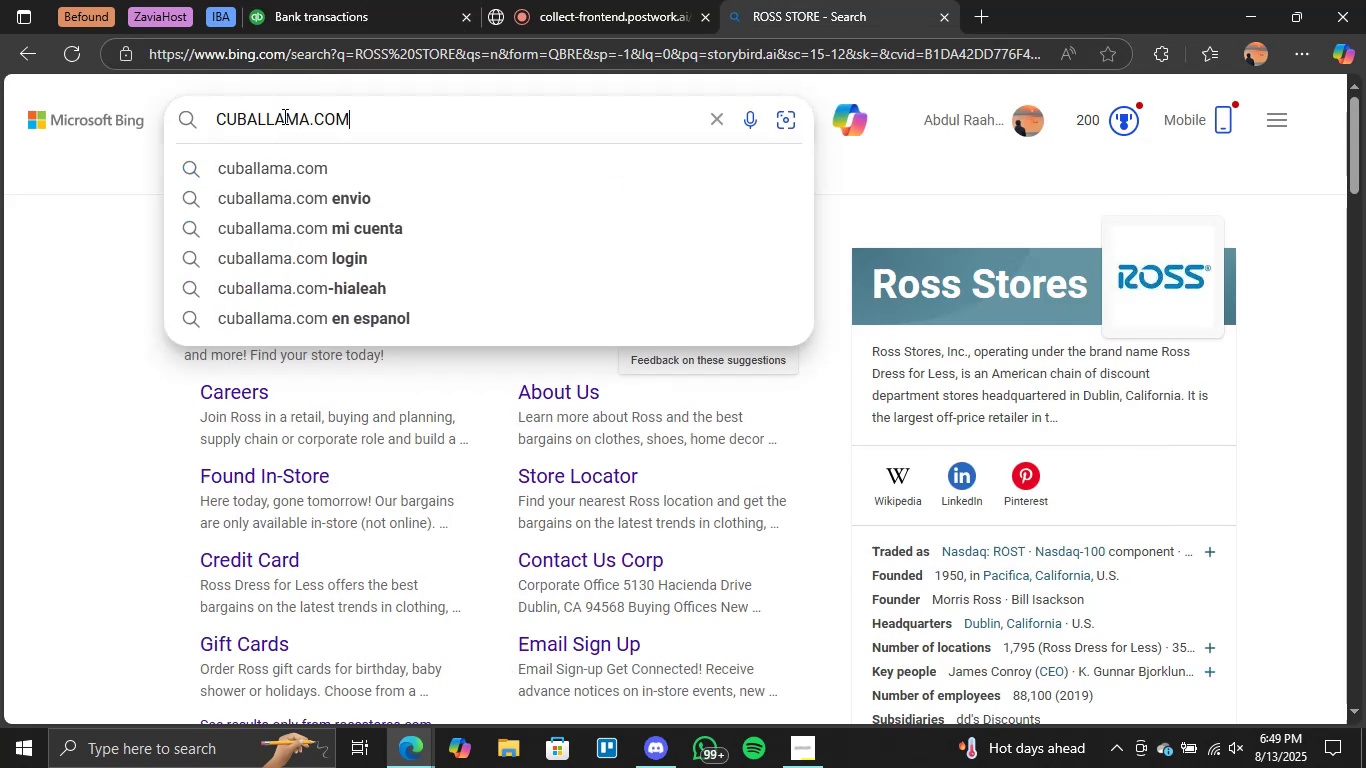 
key(Enter)
 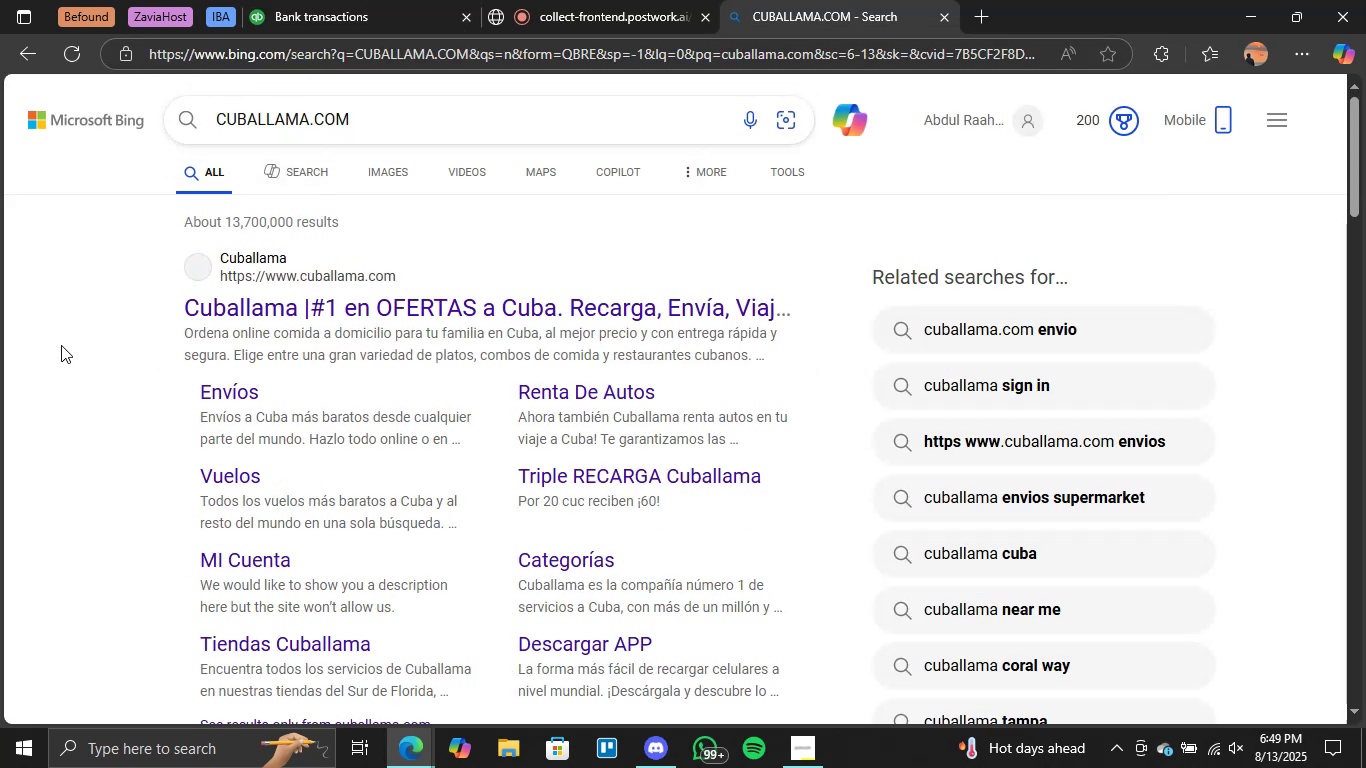 
wait(8.61)
 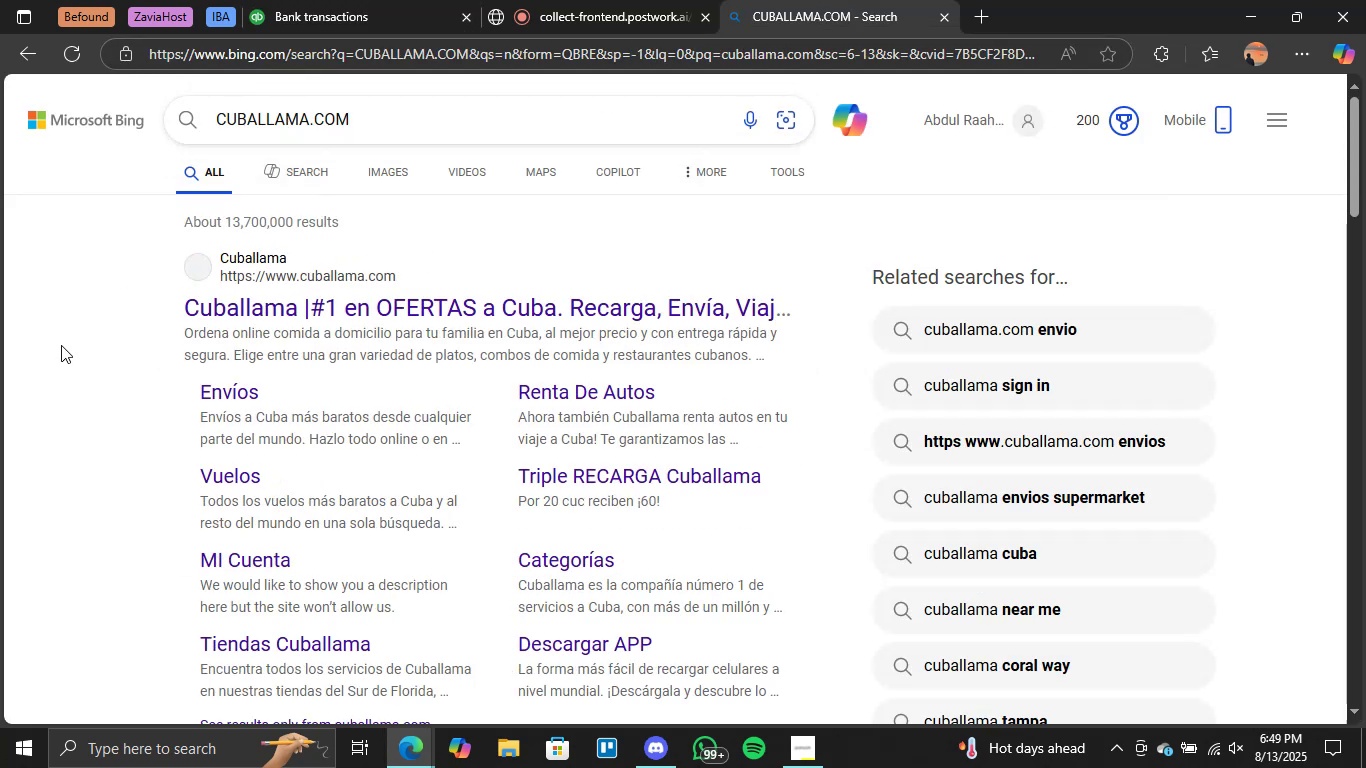 
left_click([376, 168])
 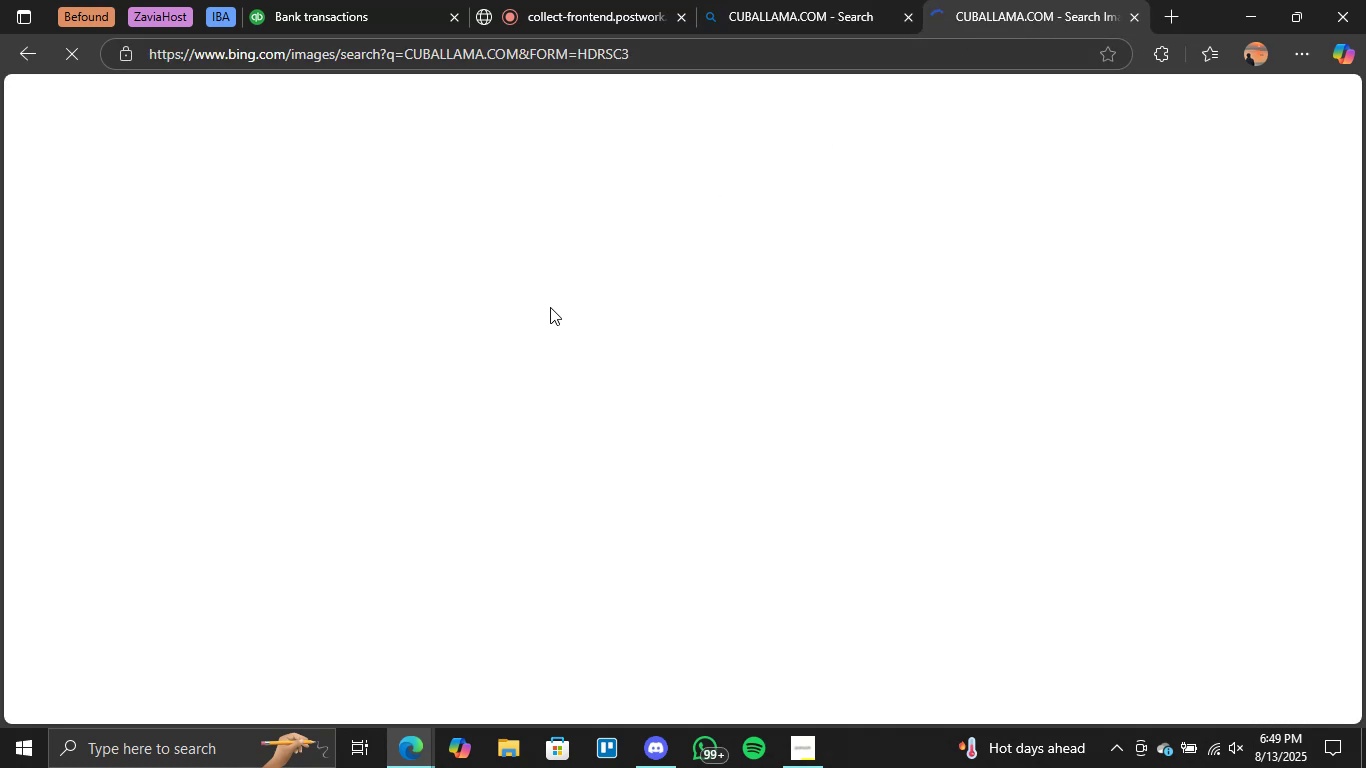 
left_click([908, 15])
 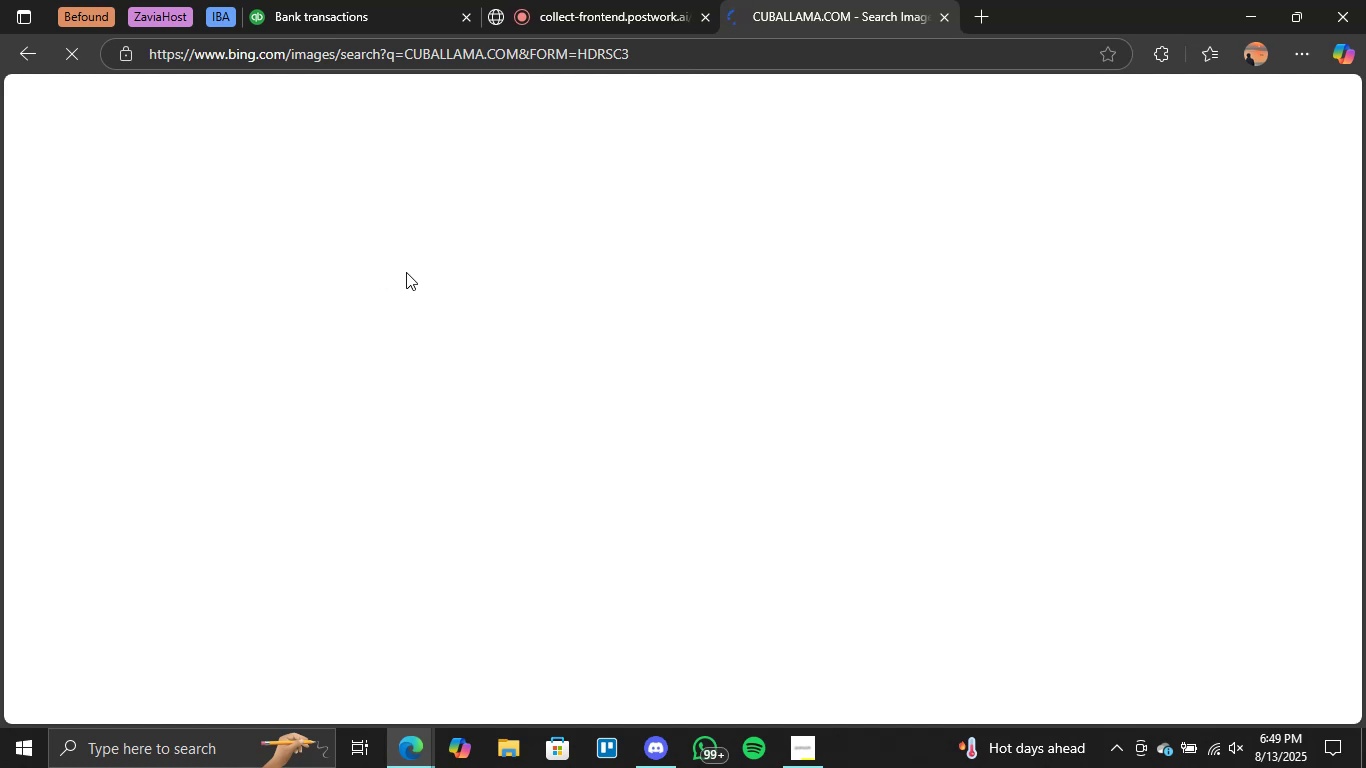 
wait(7.03)
 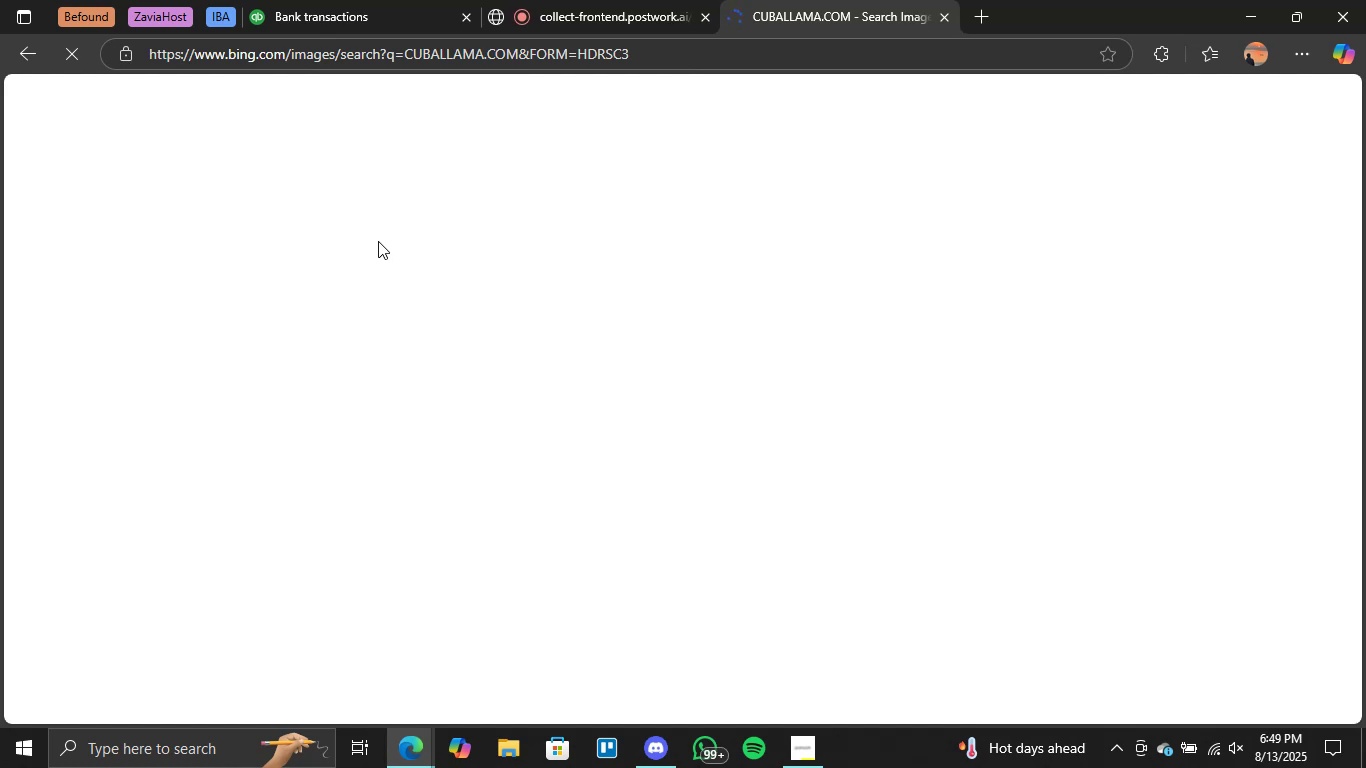 
mouse_move([581, 368])
 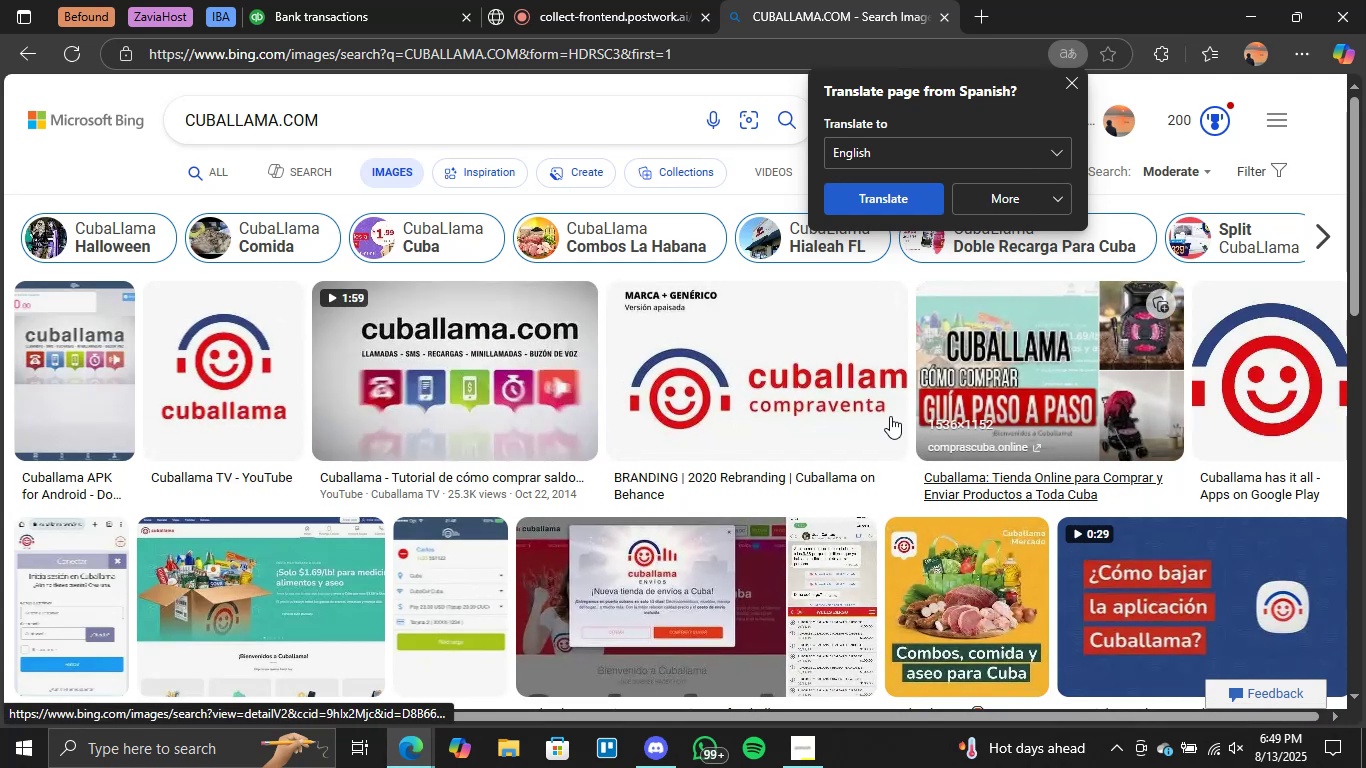 
wait(7.13)
 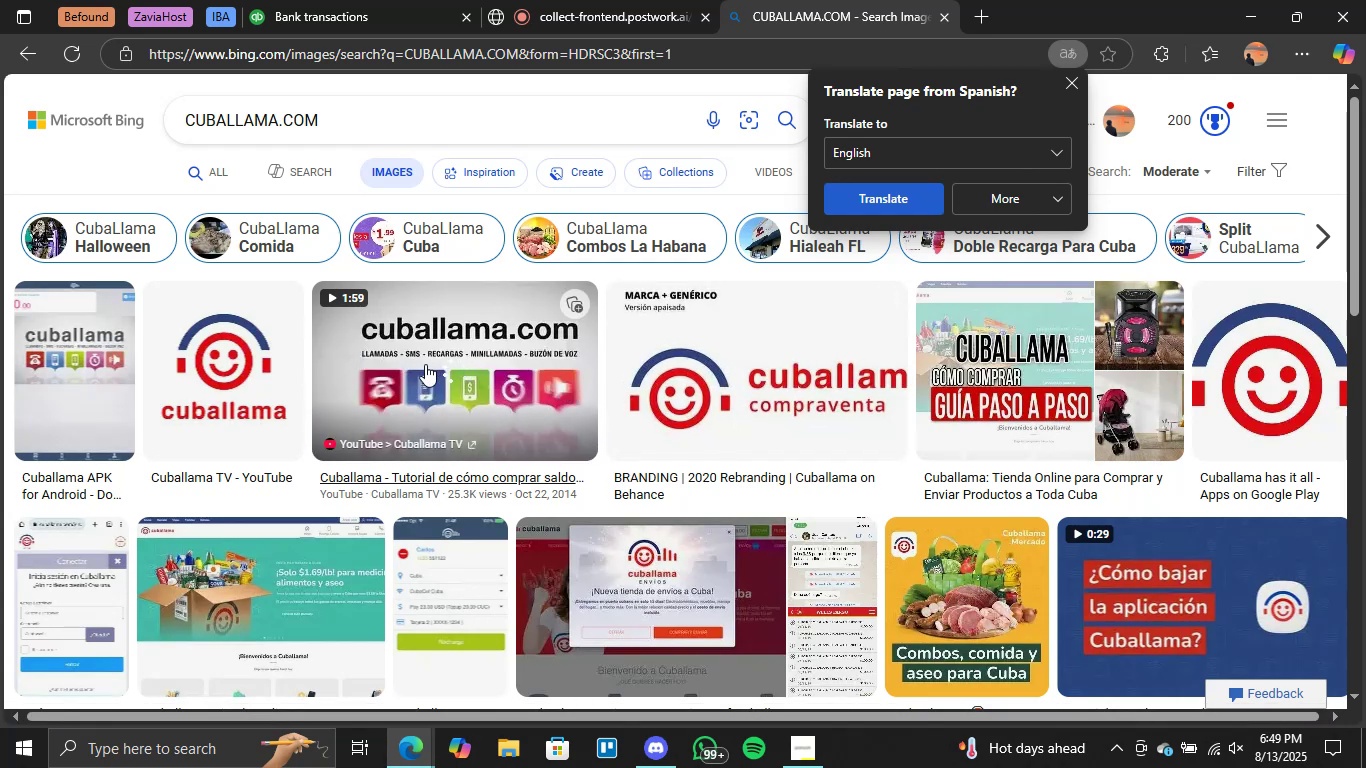 
left_click([940, 15])
 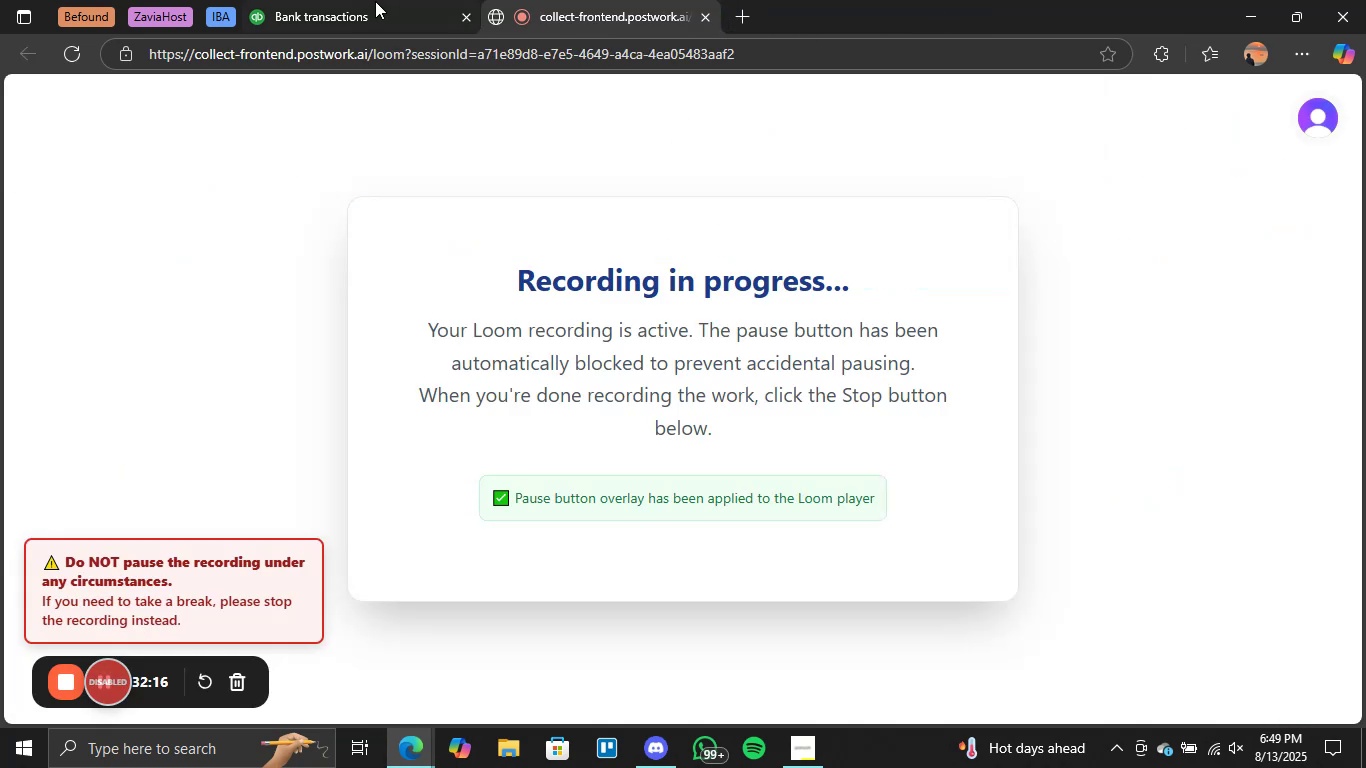 
left_click([352, 0])
 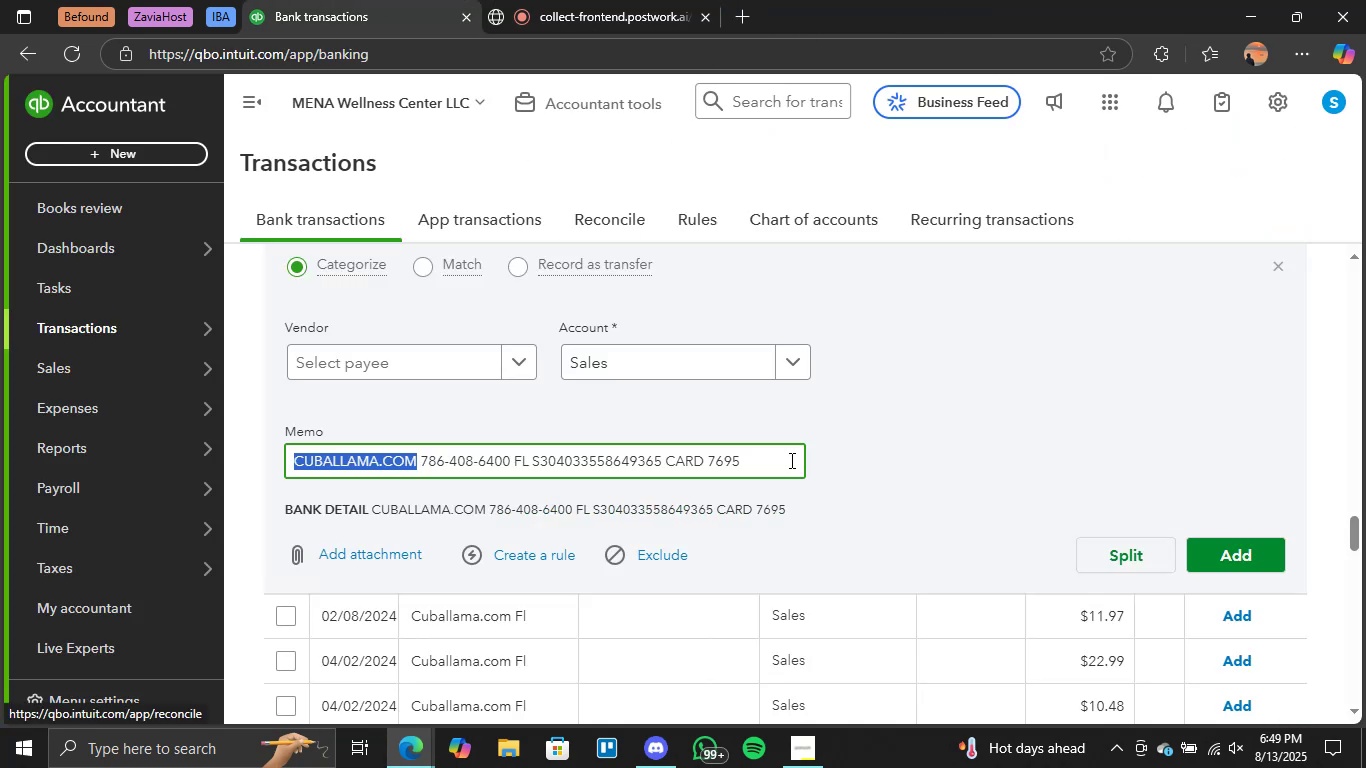 
left_click([993, 446])
 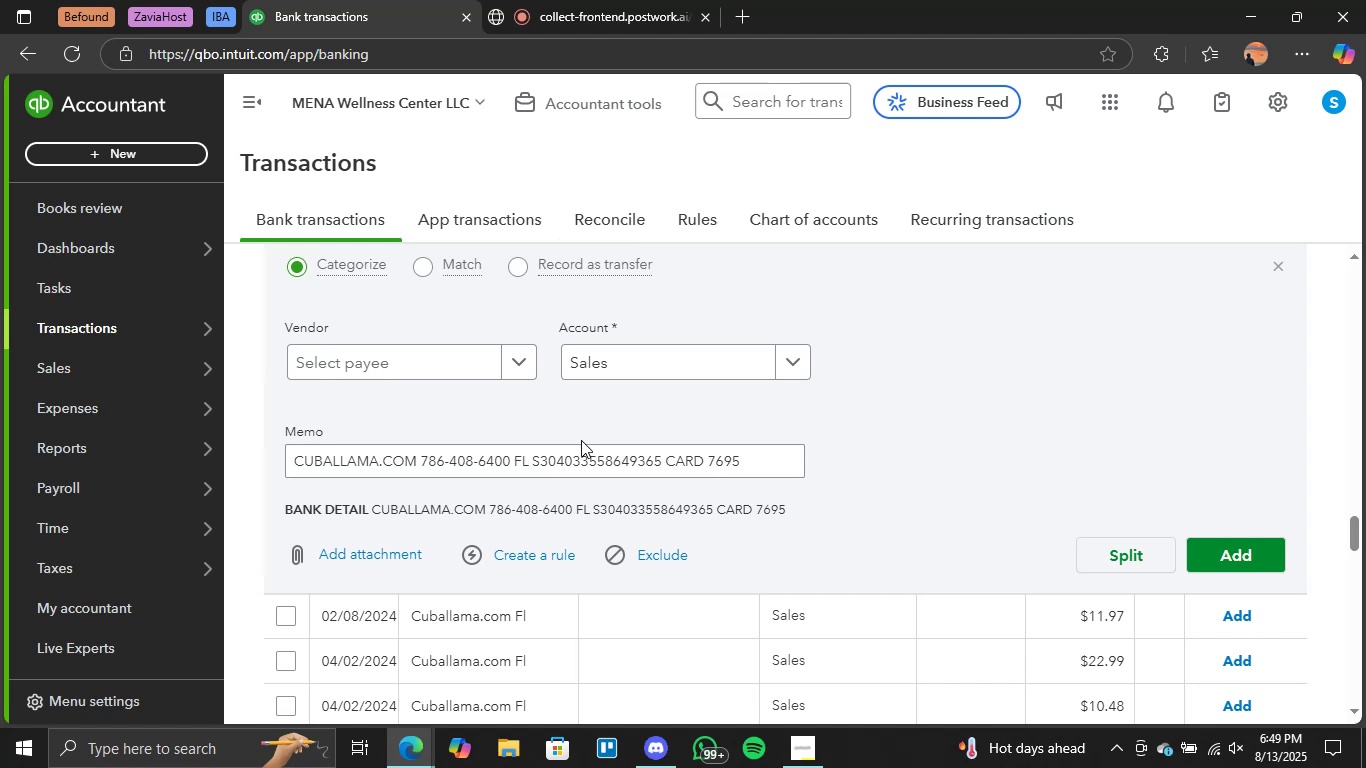 
scroll: coordinate [583, 440], scroll_direction: up, amount: 1.0
 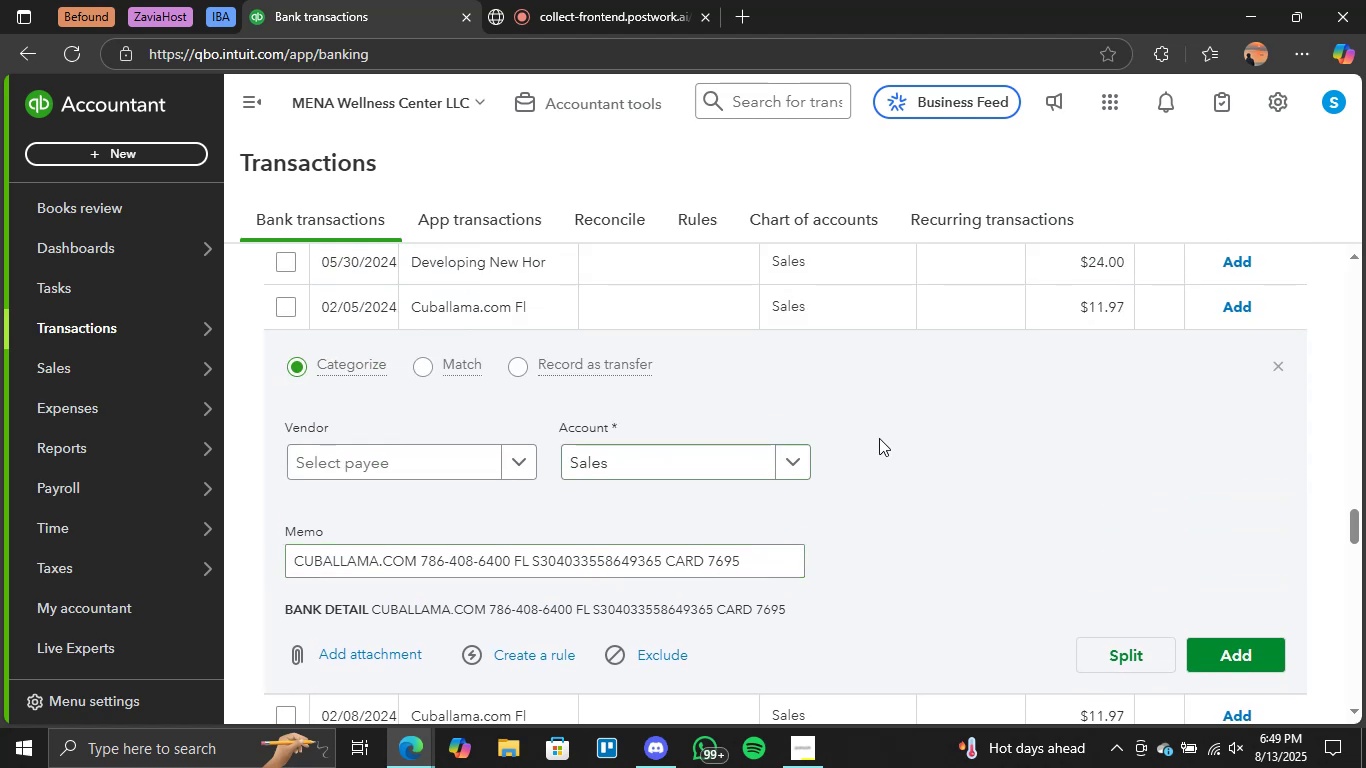 
scroll: coordinate [887, 438], scroll_direction: none, amount: 0.0
 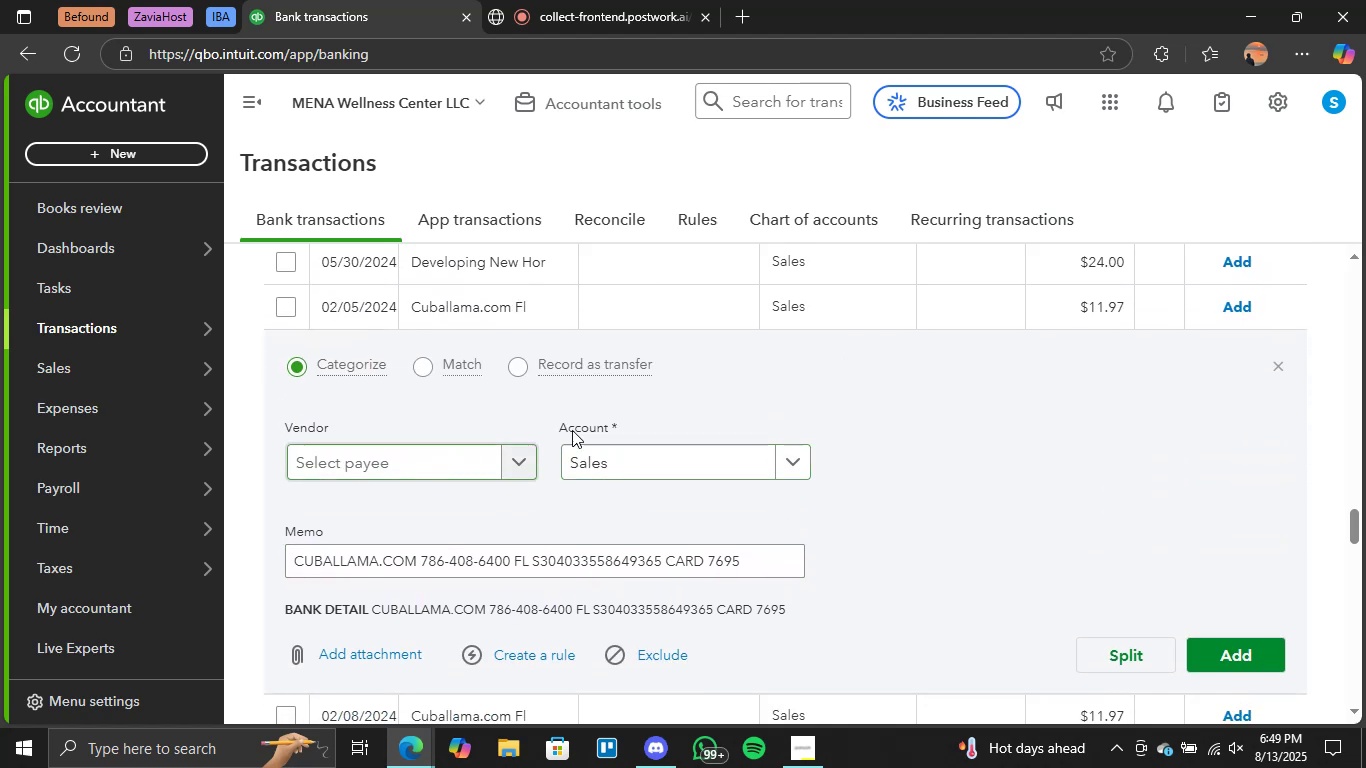 
scroll: coordinate [876, 427], scroll_direction: down, amount: 1.0
 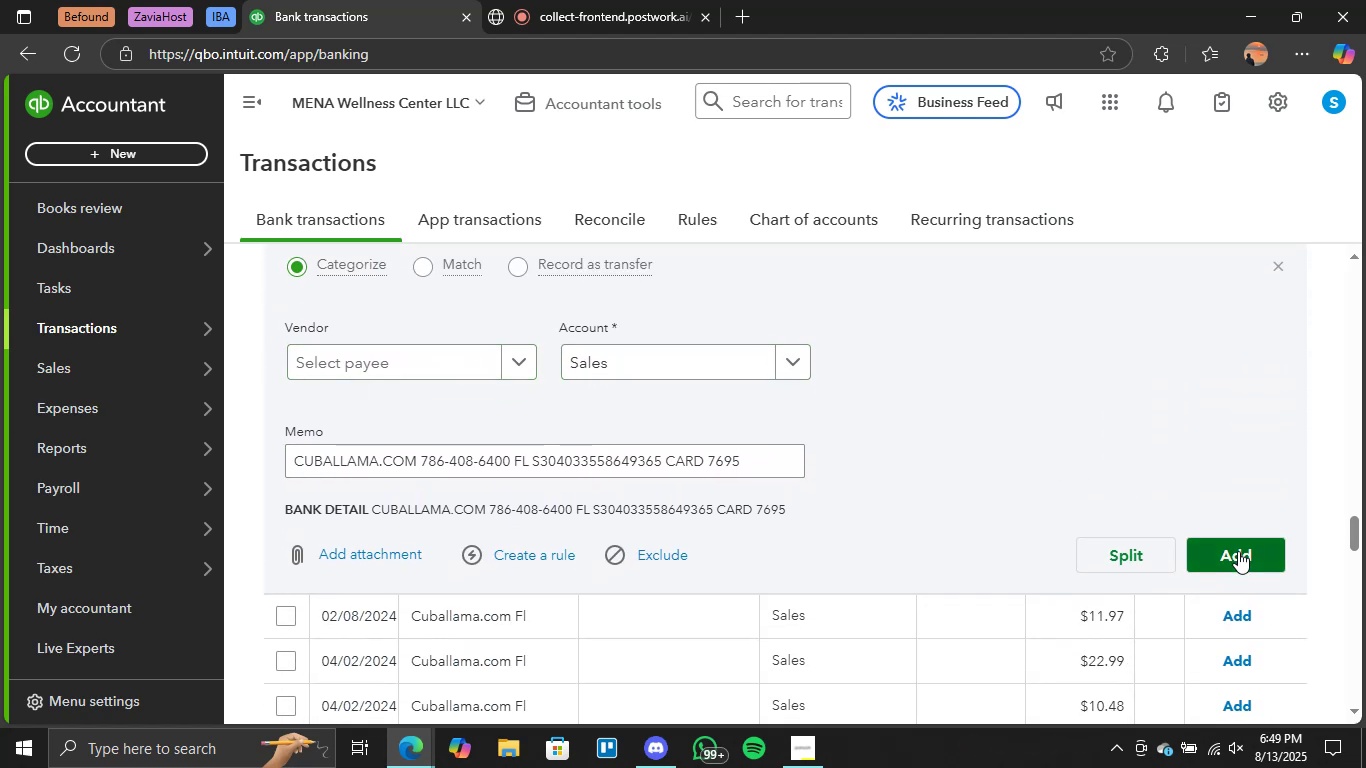 
left_click([1238, 551])
 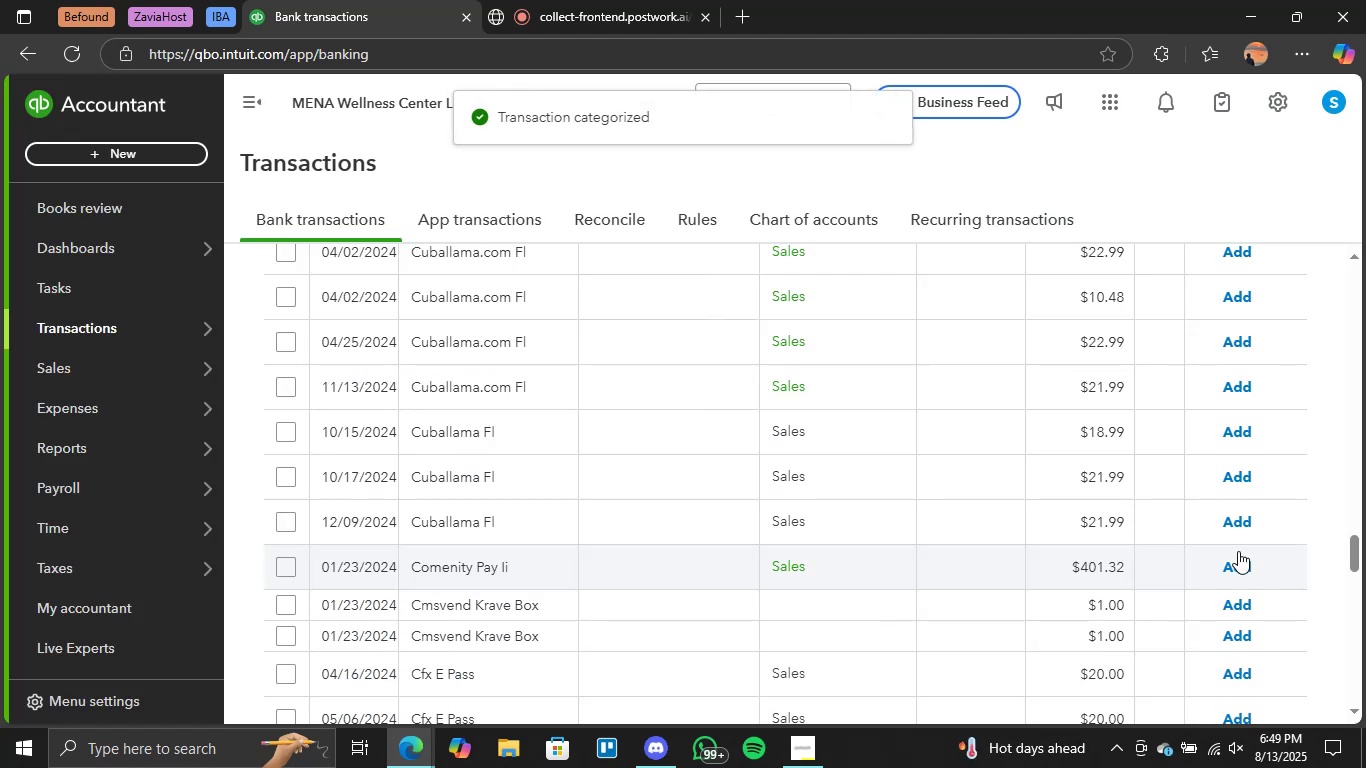 
scroll: coordinate [794, 463], scroll_direction: up, amount: 2.0
 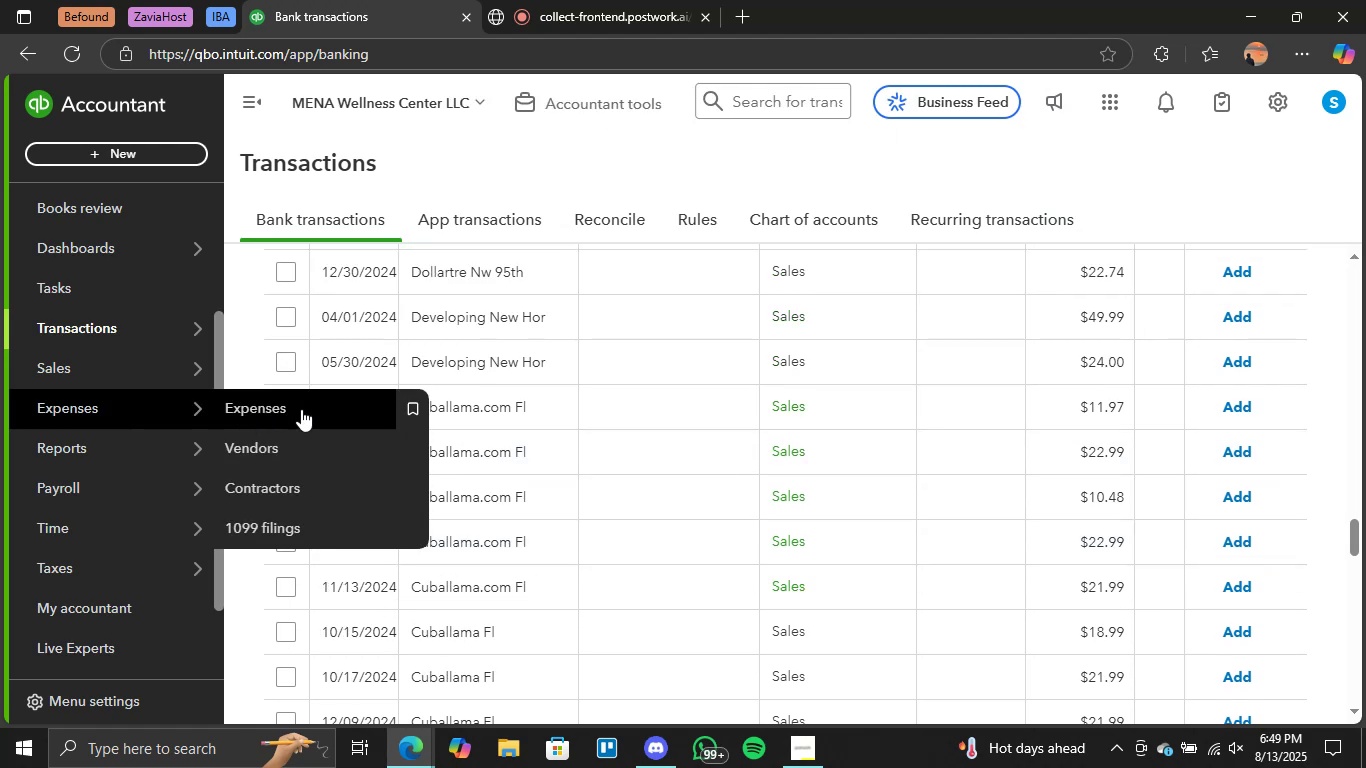 
left_click([286, 408])
 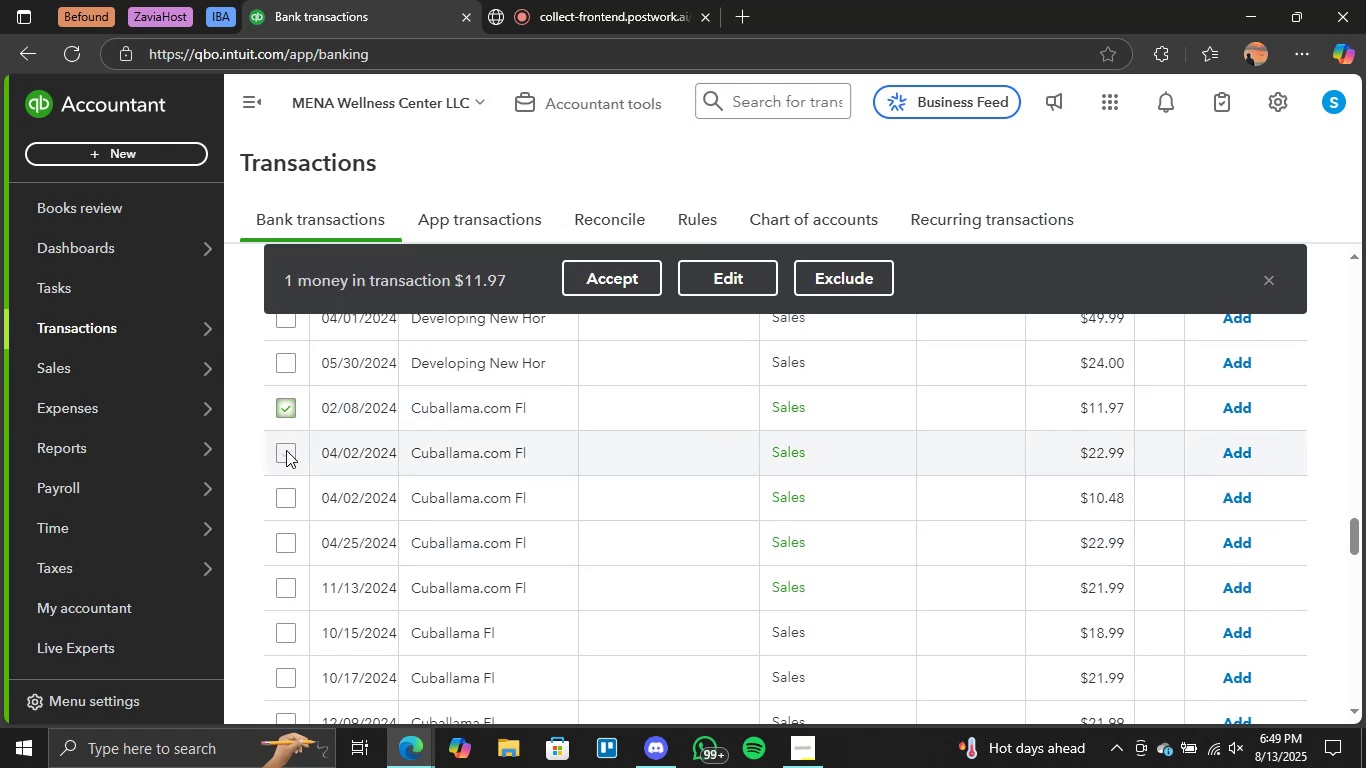 
left_click([283, 454])
 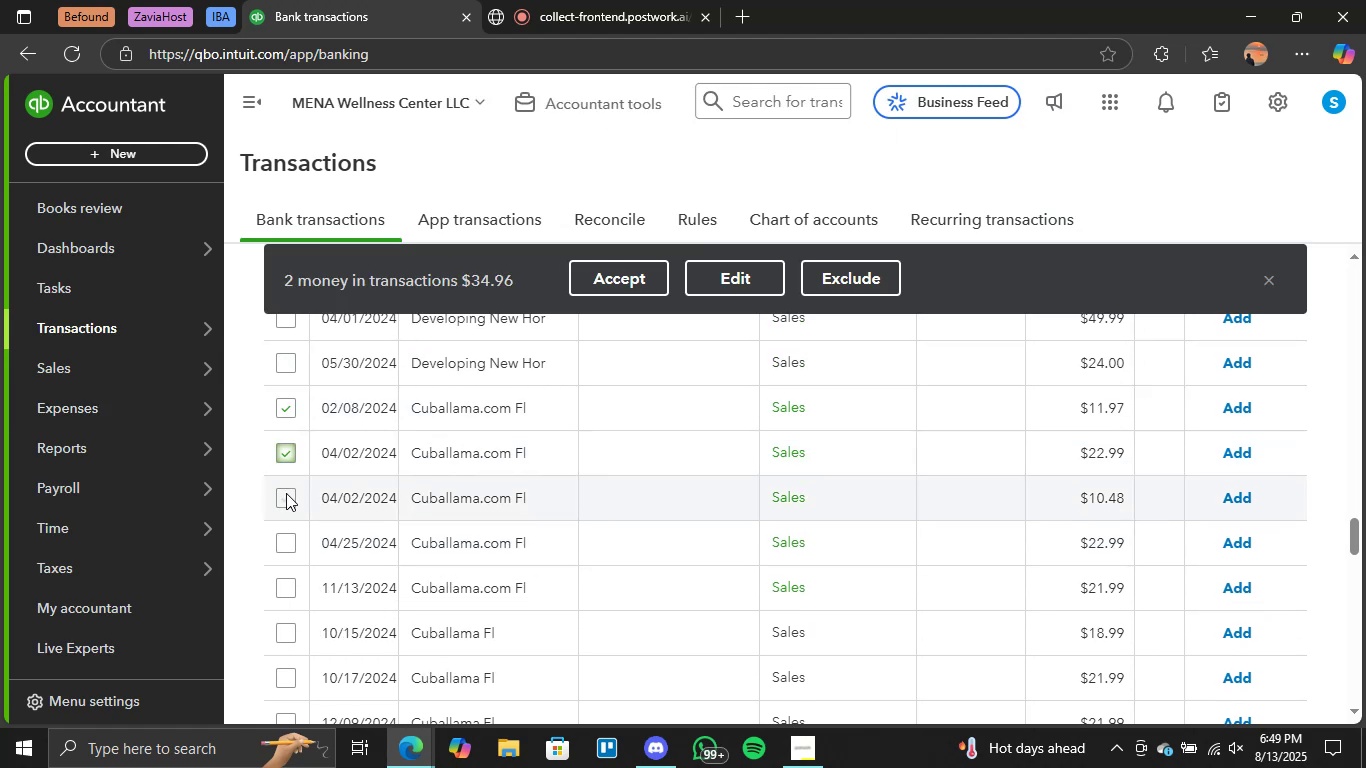 
double_click([285, 493])
 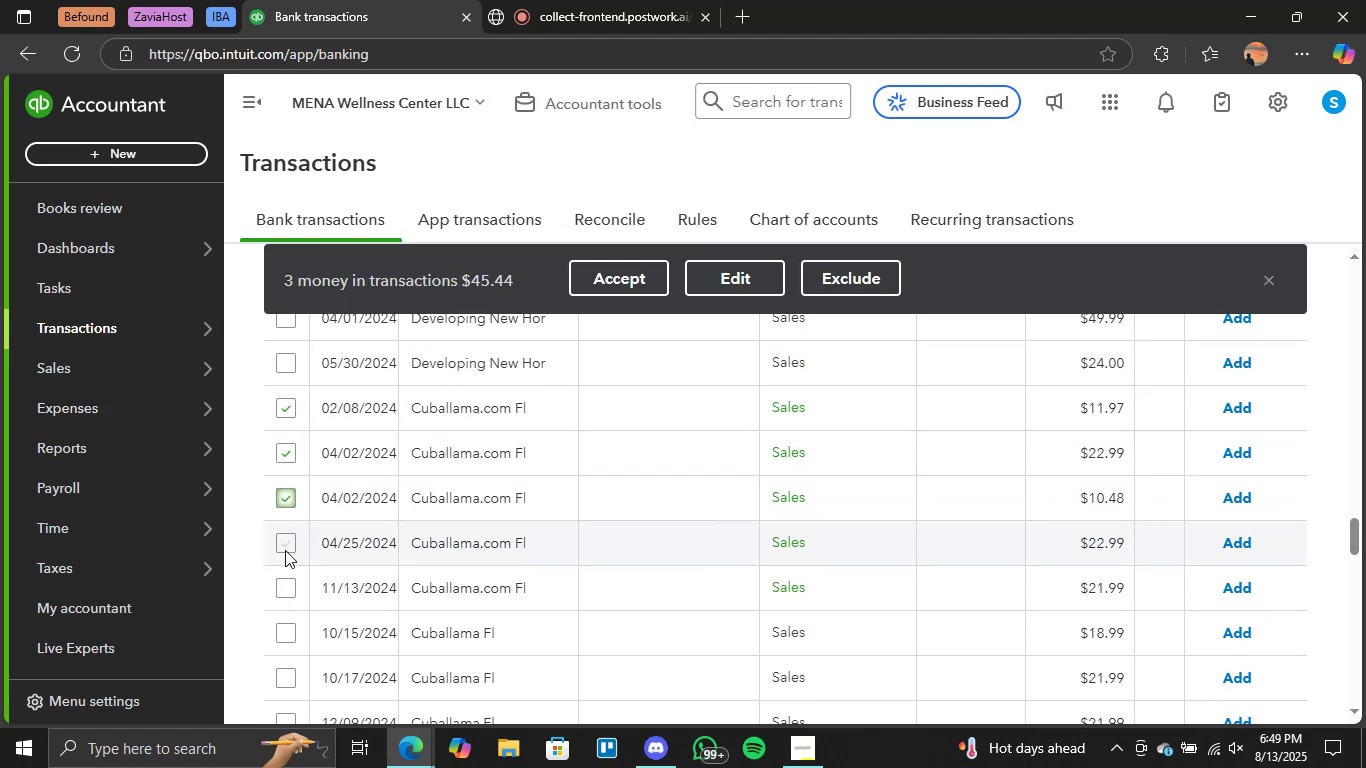 
left_click([284, 540])
 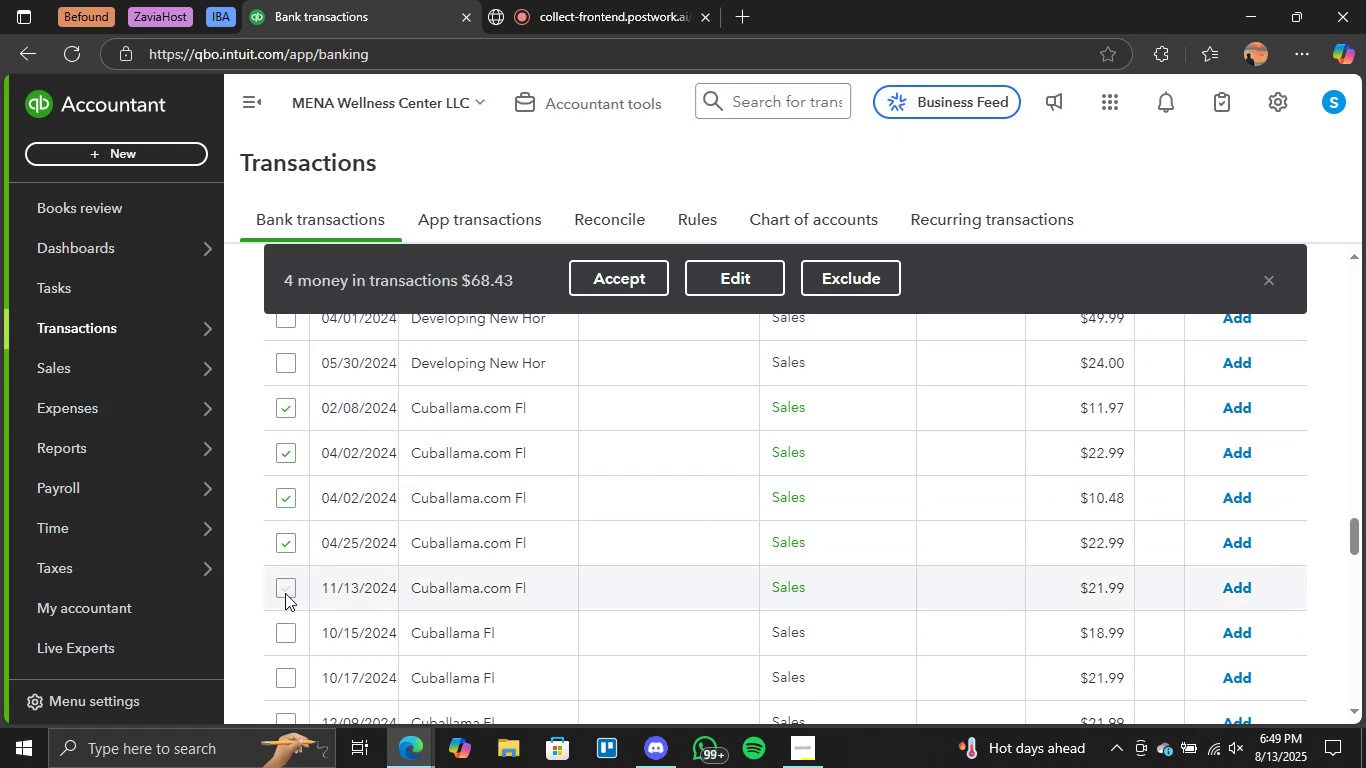 
left_click([289, 585])
 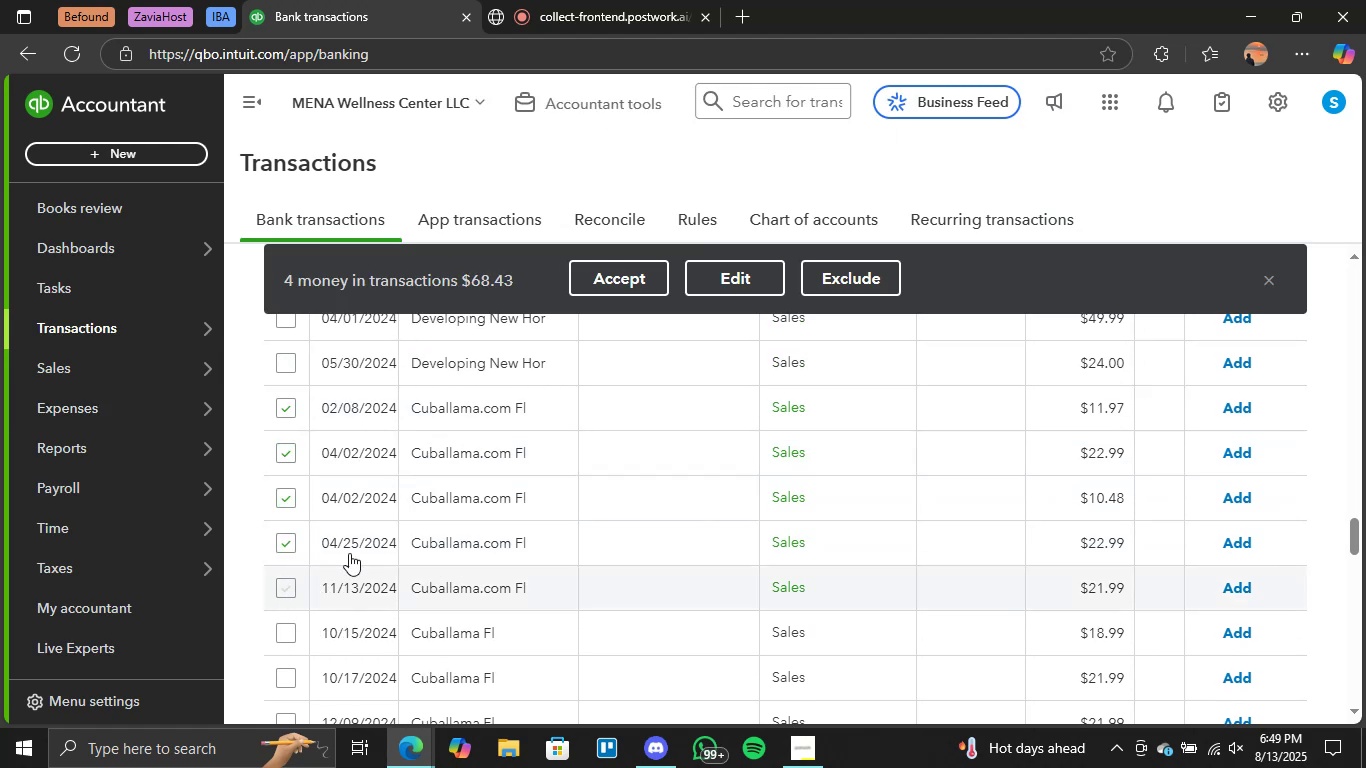 
scroll: coordinate [349, 549], scroll_direction: down, amount: 1.0
 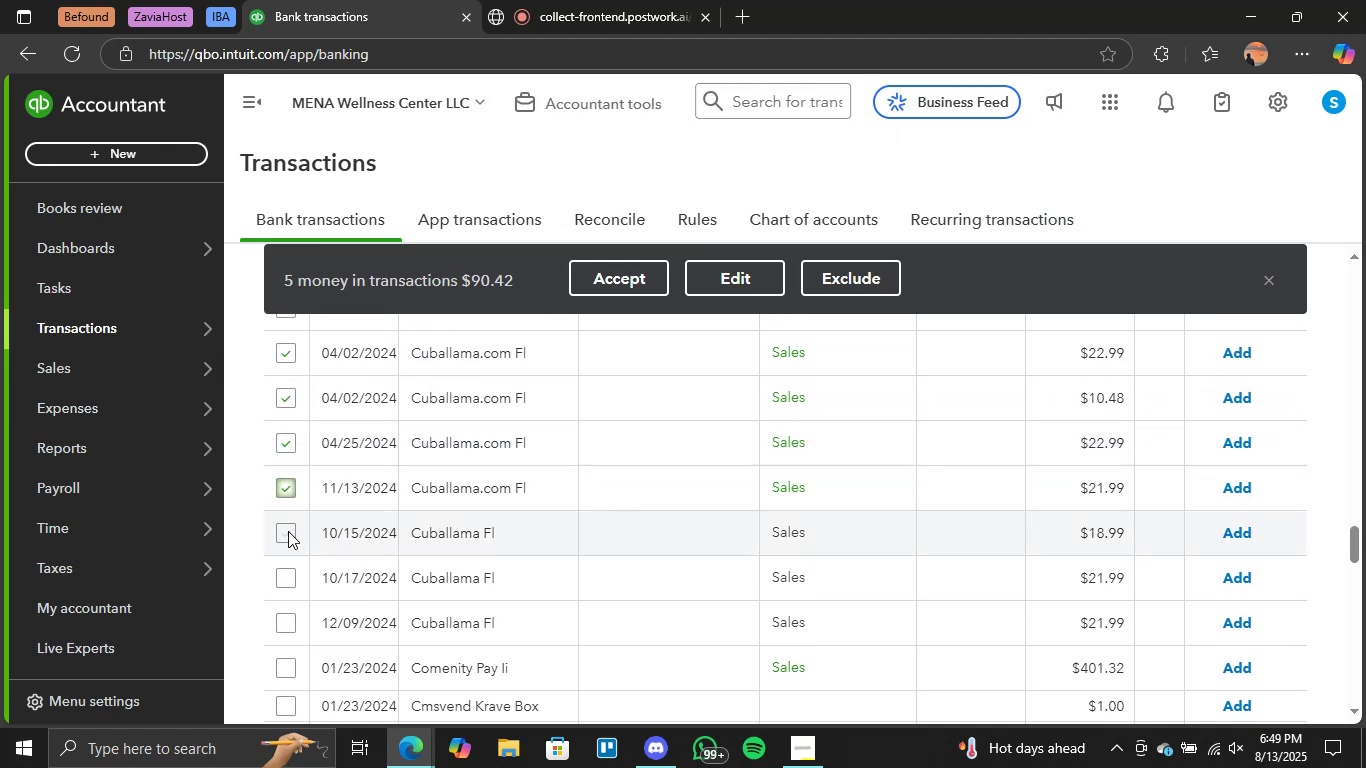 
left_click([288, 531])
 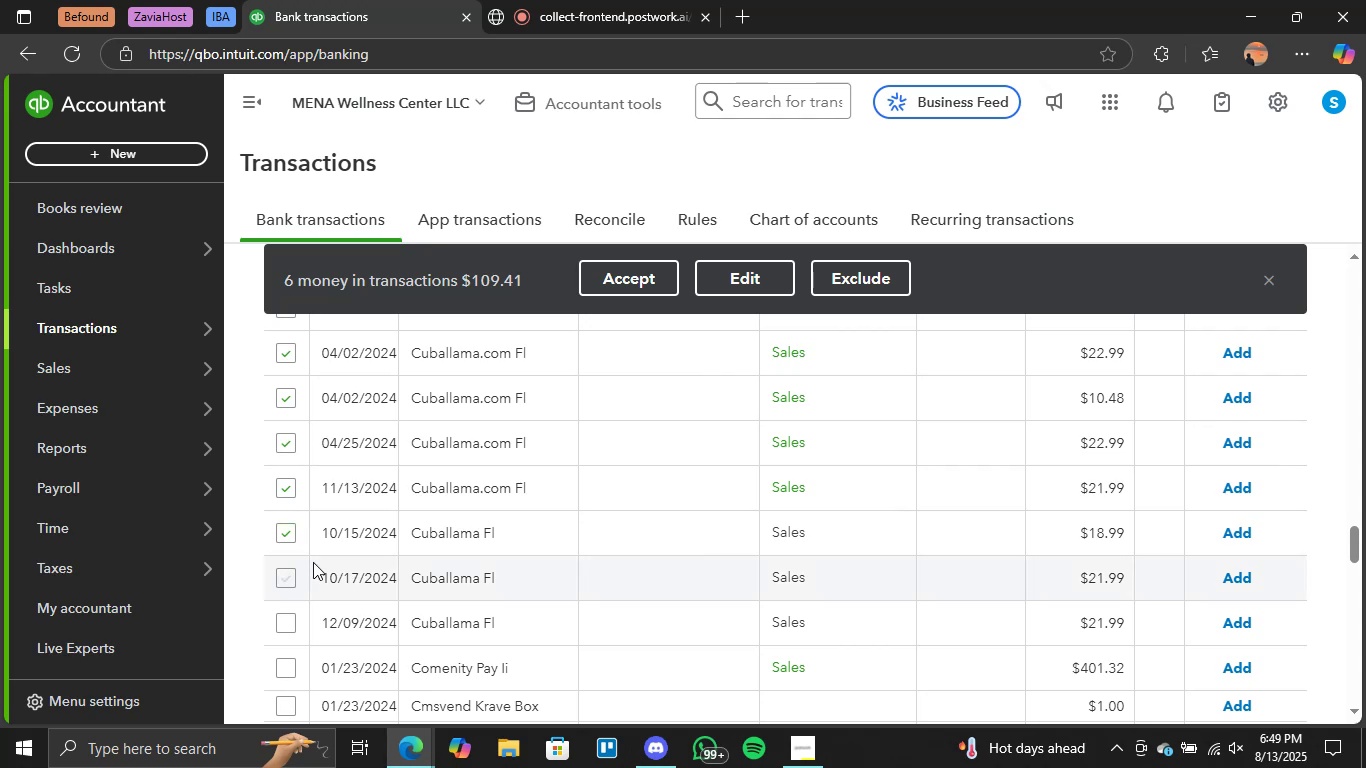 
scroll: coordinate [396, 530], scroll_direction: down, amount: 1.0
 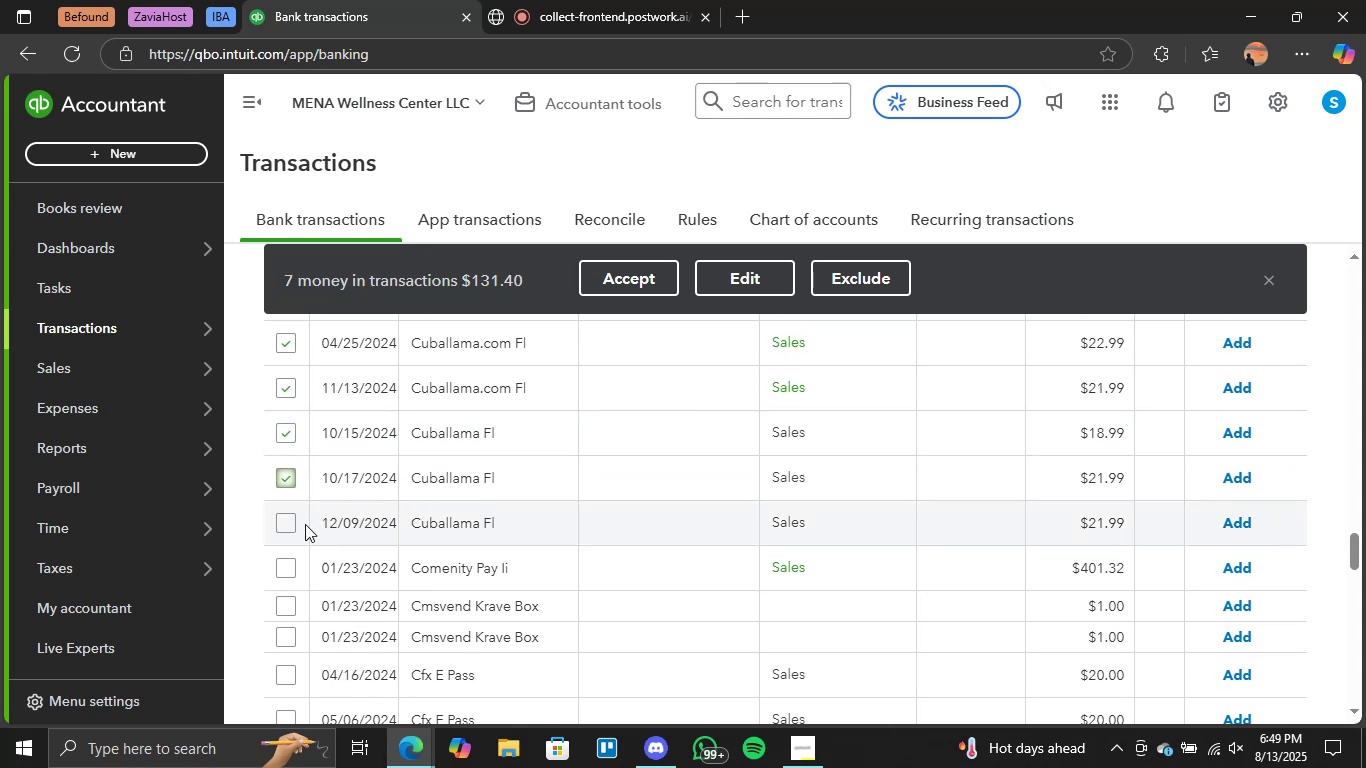 
left_click([292, 523])
 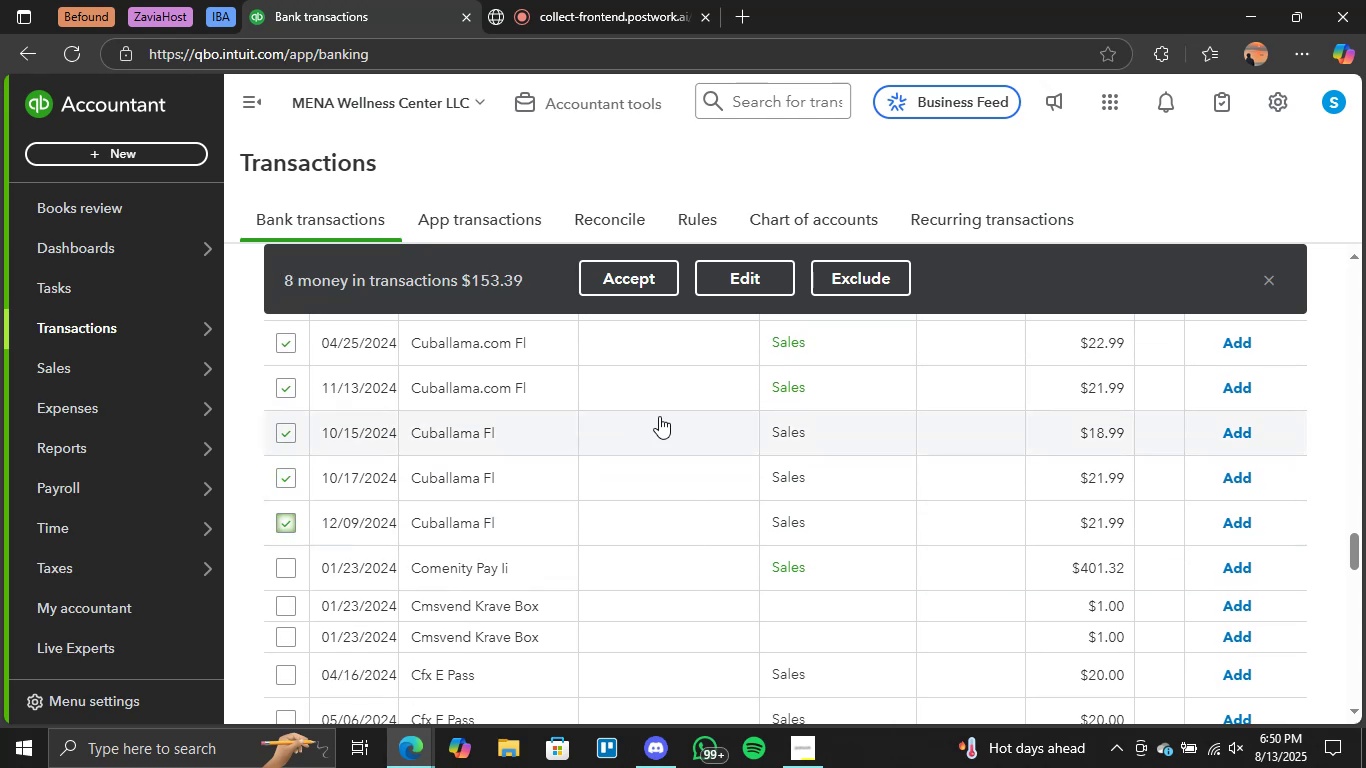 
left_click([649, 275])
 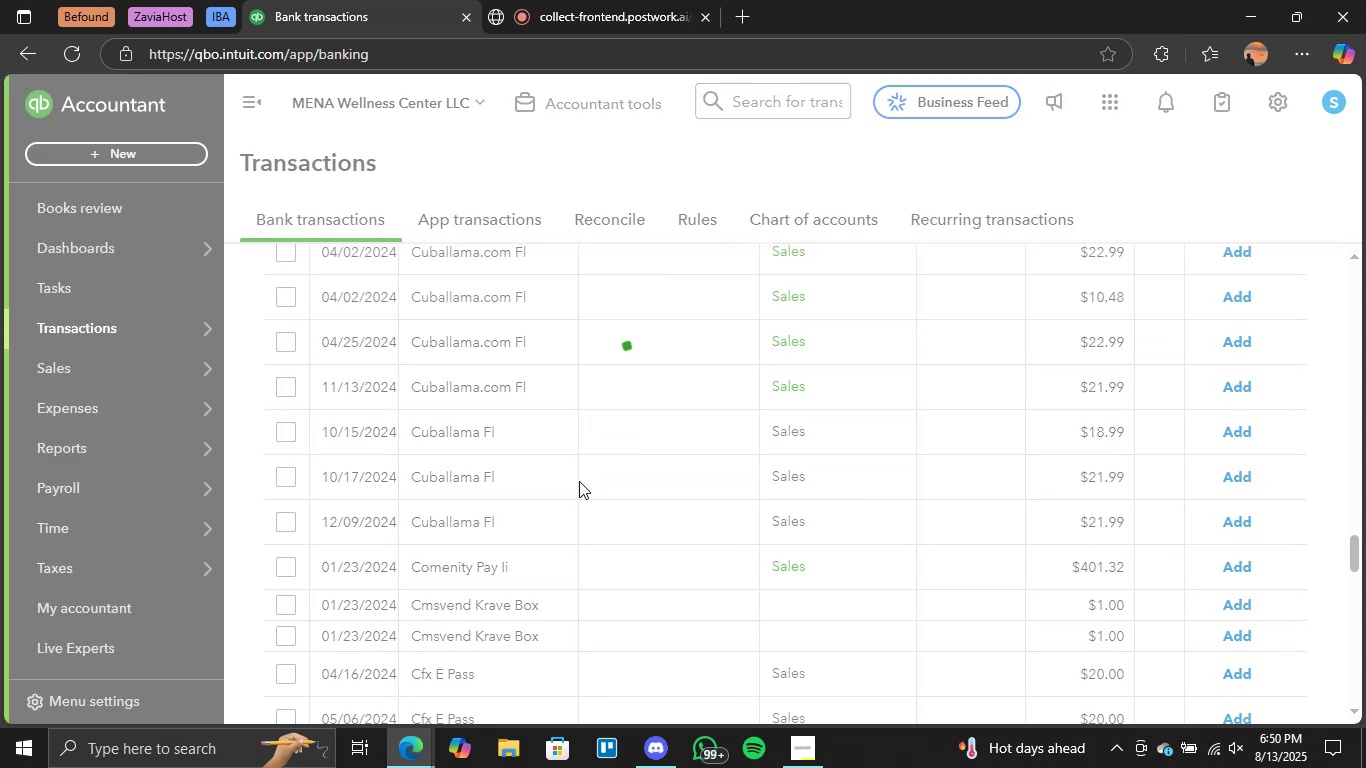 
scroll: coordinate [579, 481], scroll_direction: up, amount: 45.0
 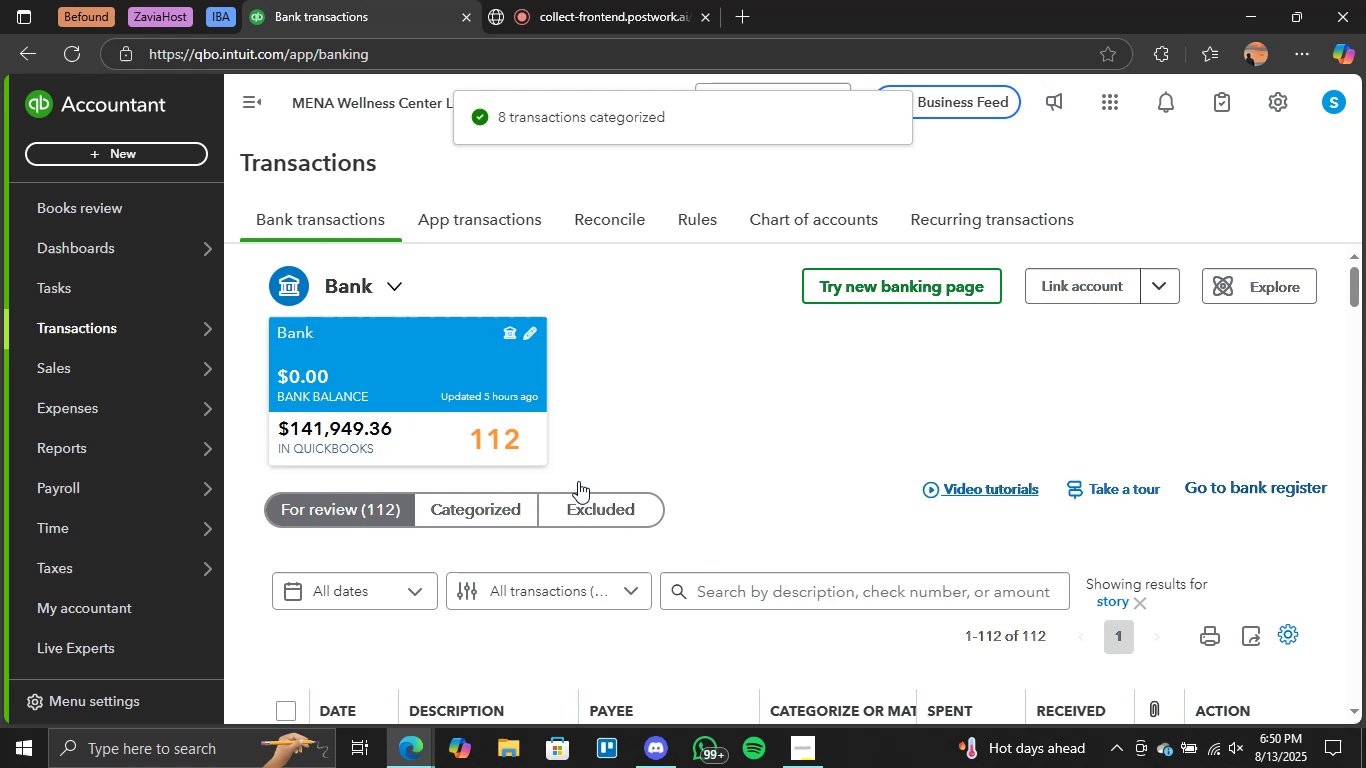 
scroll: coordinate [578, 482], scroll_direction: down, amount: 57.0
 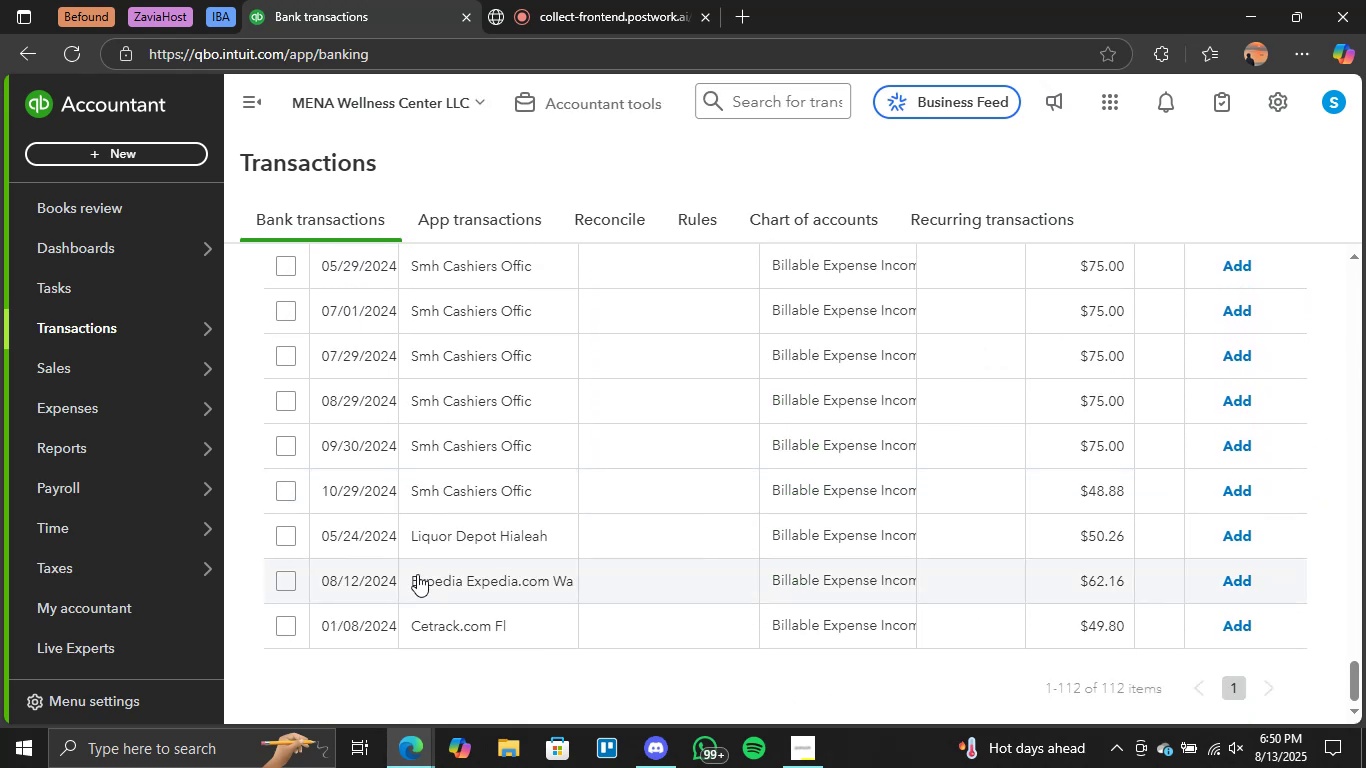 
scroll: coordinate [462, 538], scroll_direction: up, amount: 2.0
 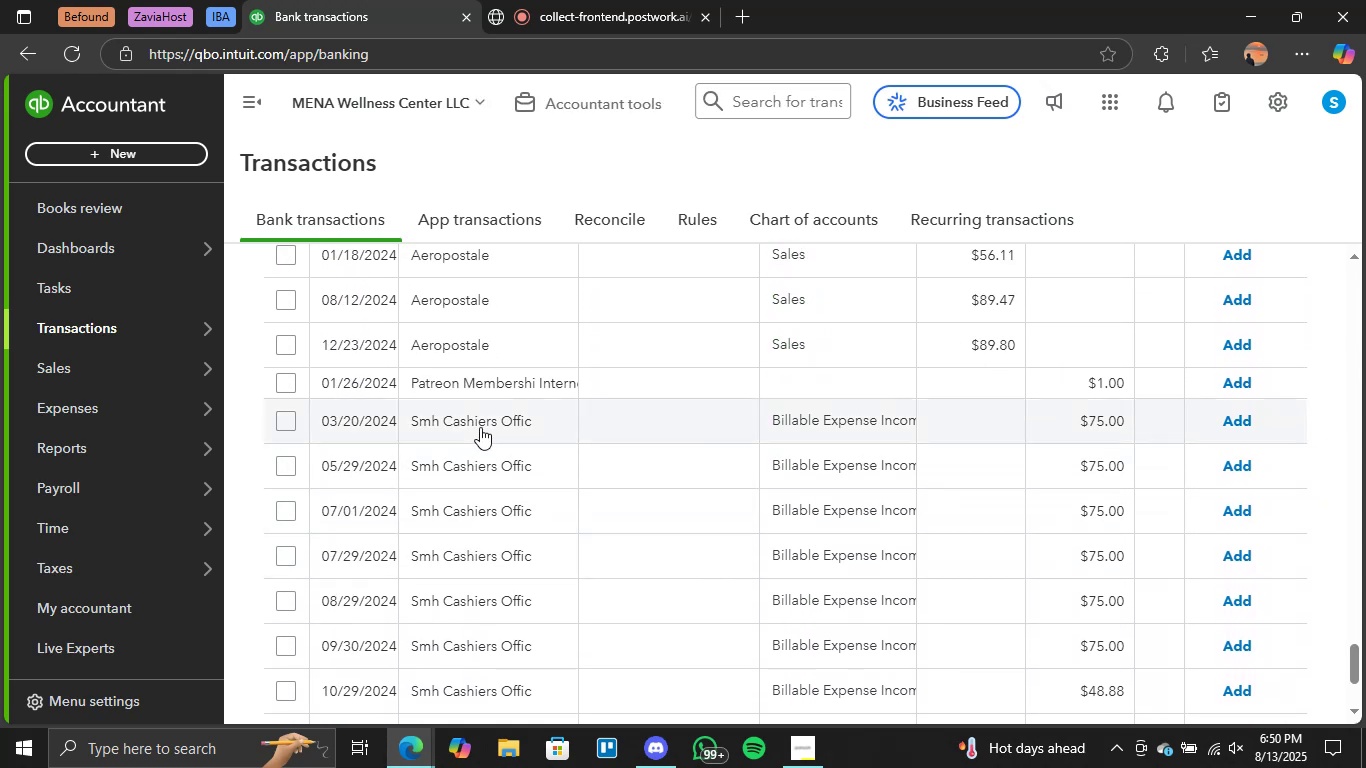 
left_click([481, 427])
 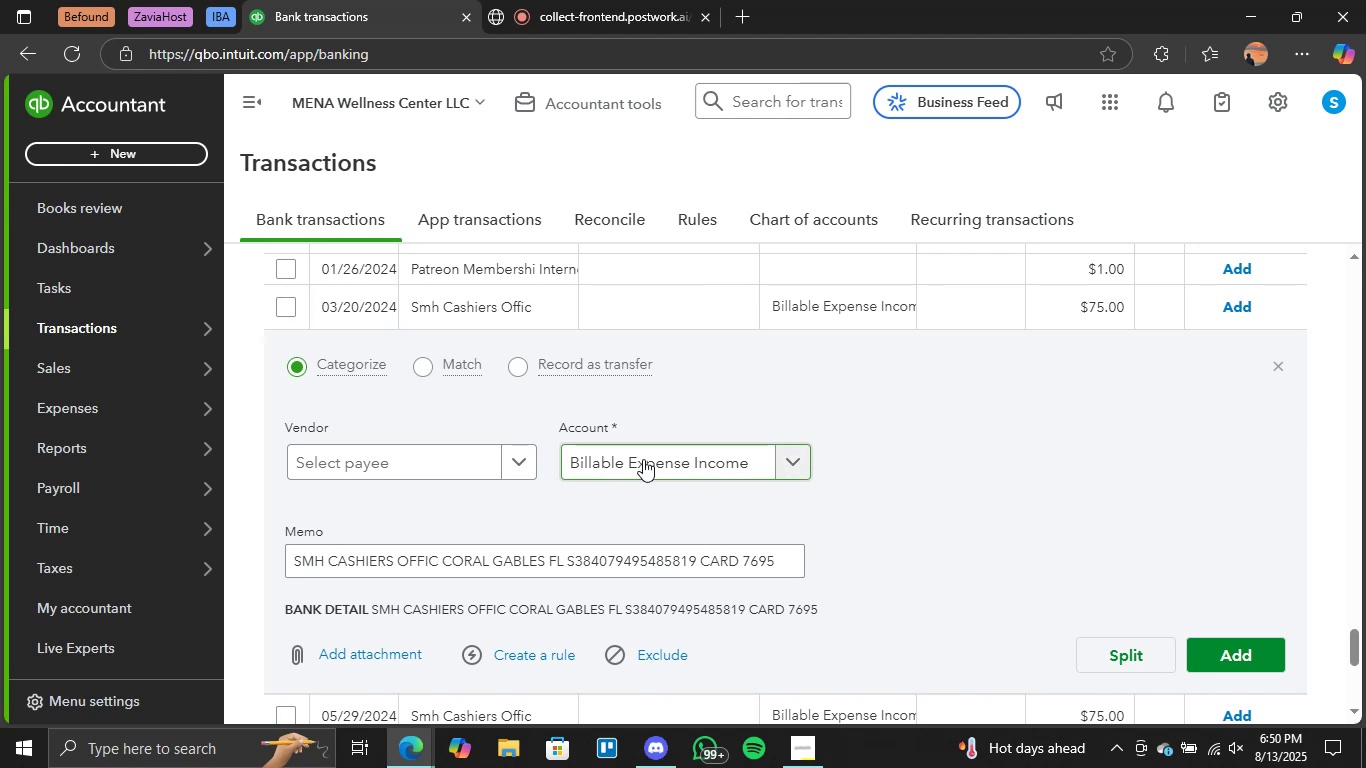 
wait(11.41)
 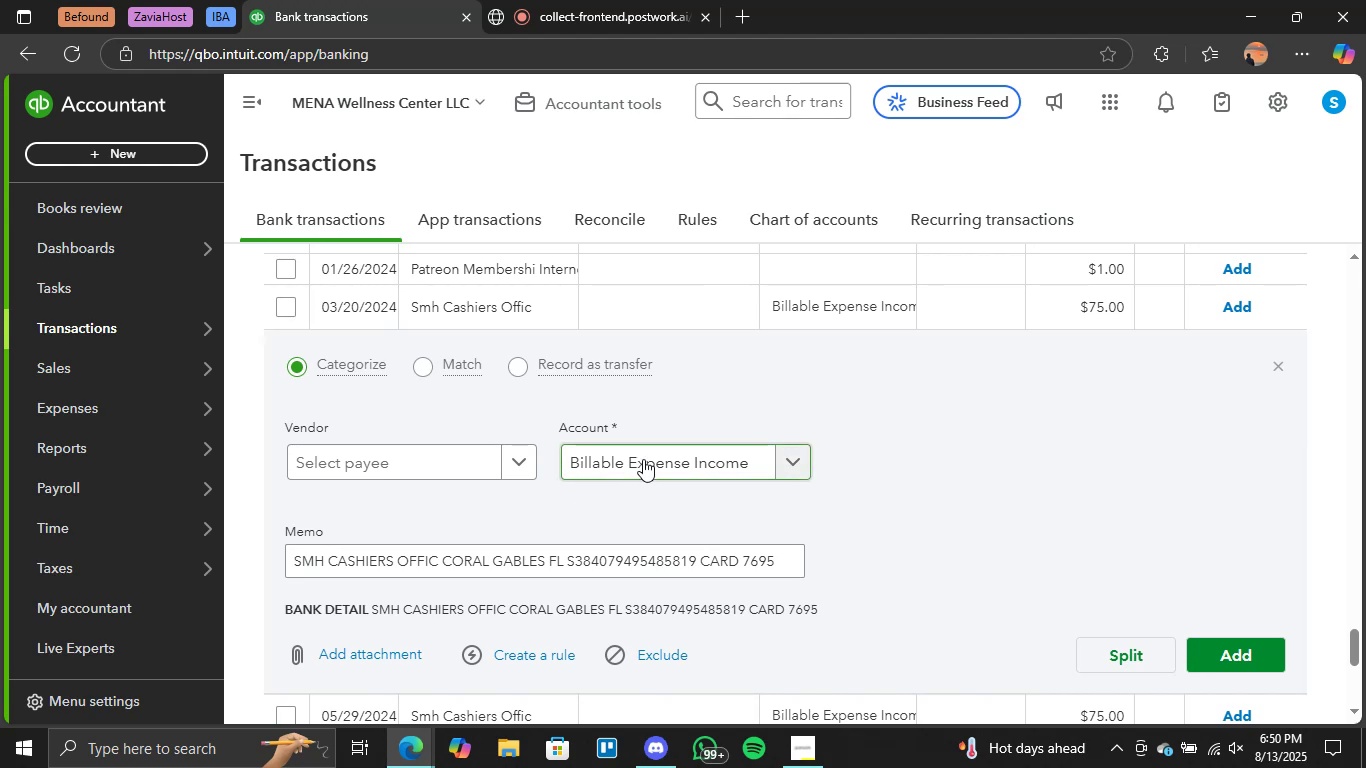 
left_click_drag(start_coordinate=[438, 560], to_coordinate=[304, 568])
 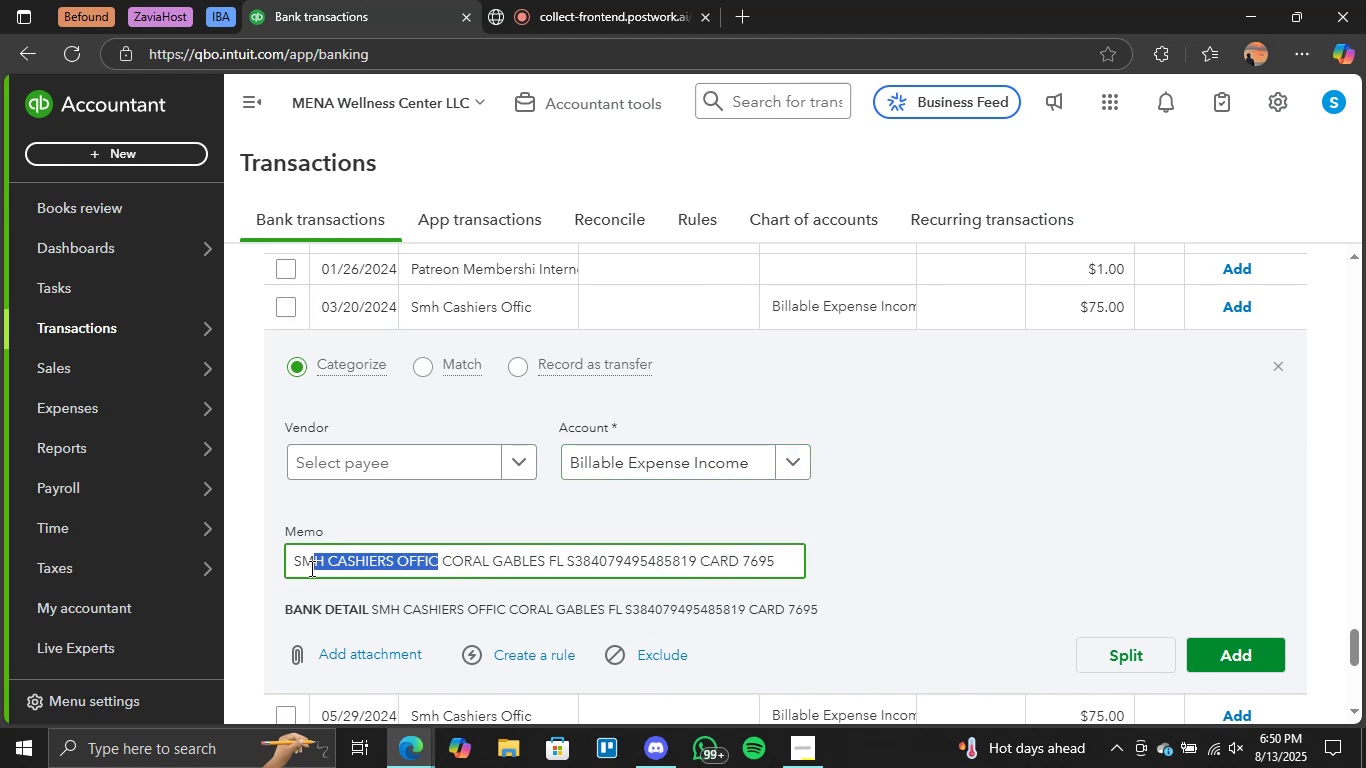 
left_click_drag(start_coordinate=[302, 568], to_coordinate=[292, 568])
 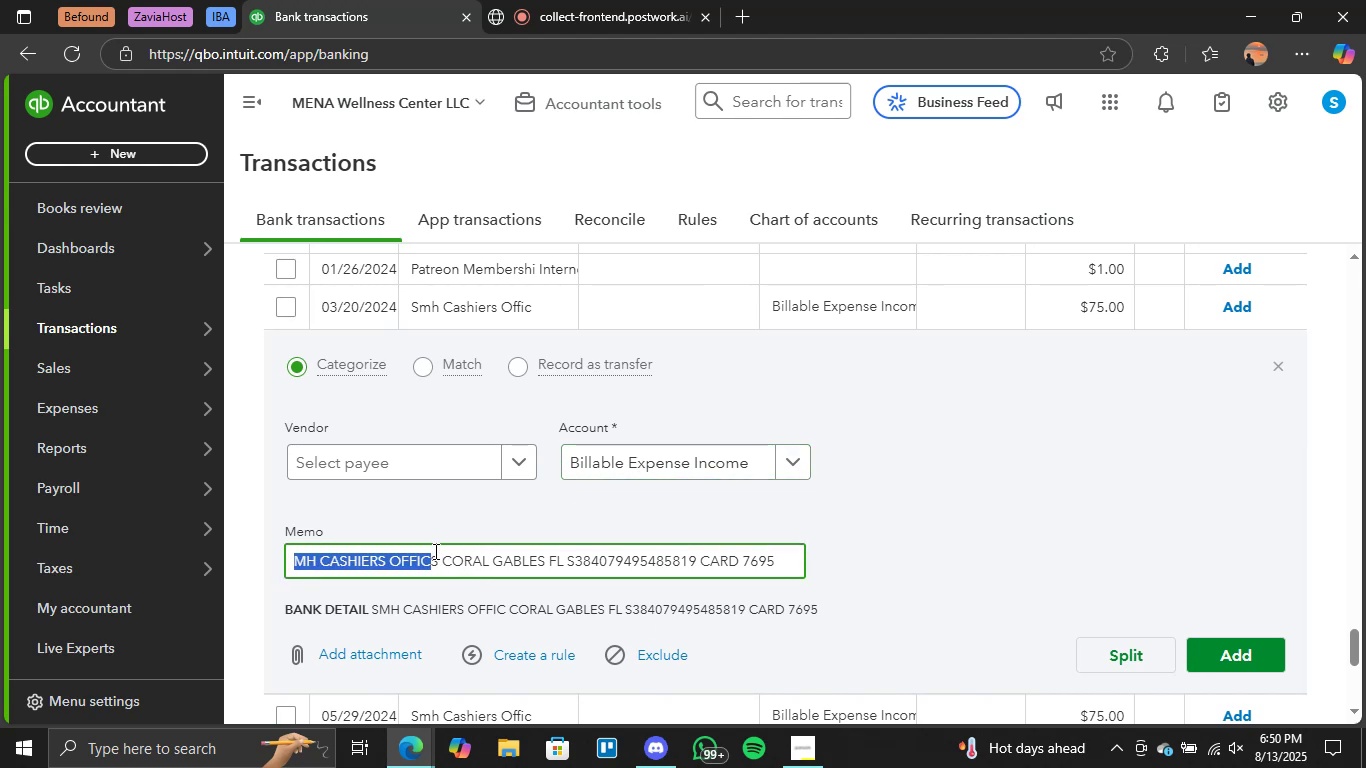 
left_click([474, 523])
 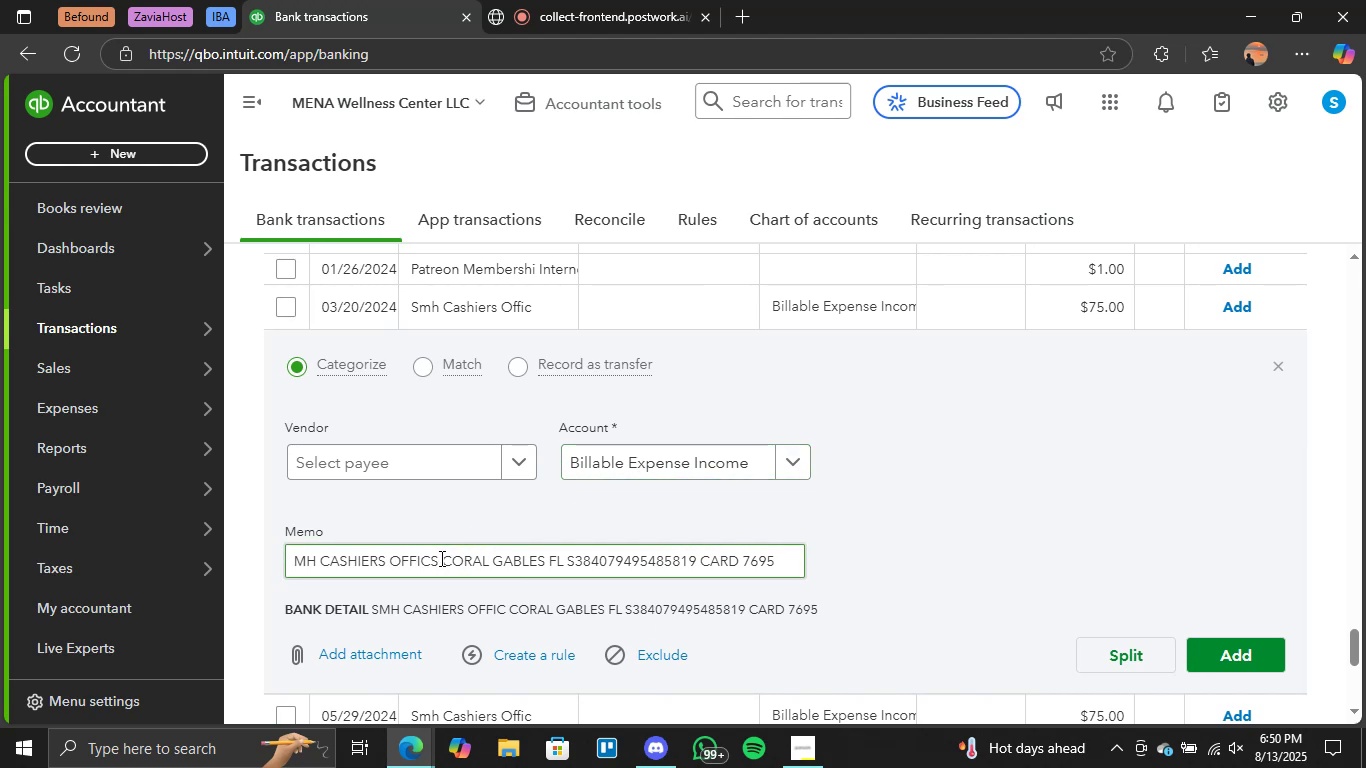 
left_click_drag(start_coordinate=[439, 559], to_coordinate=[299, 563])
 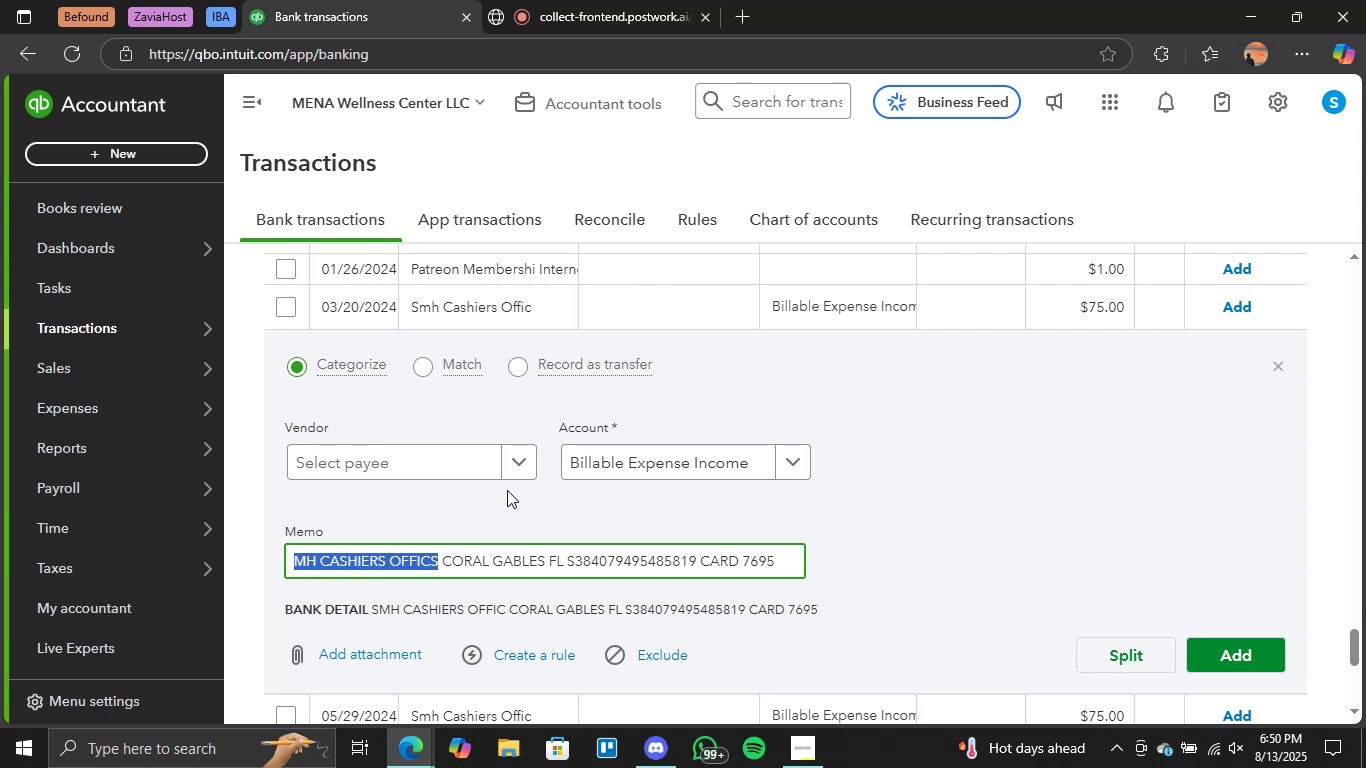 
left_click([504, 492])
 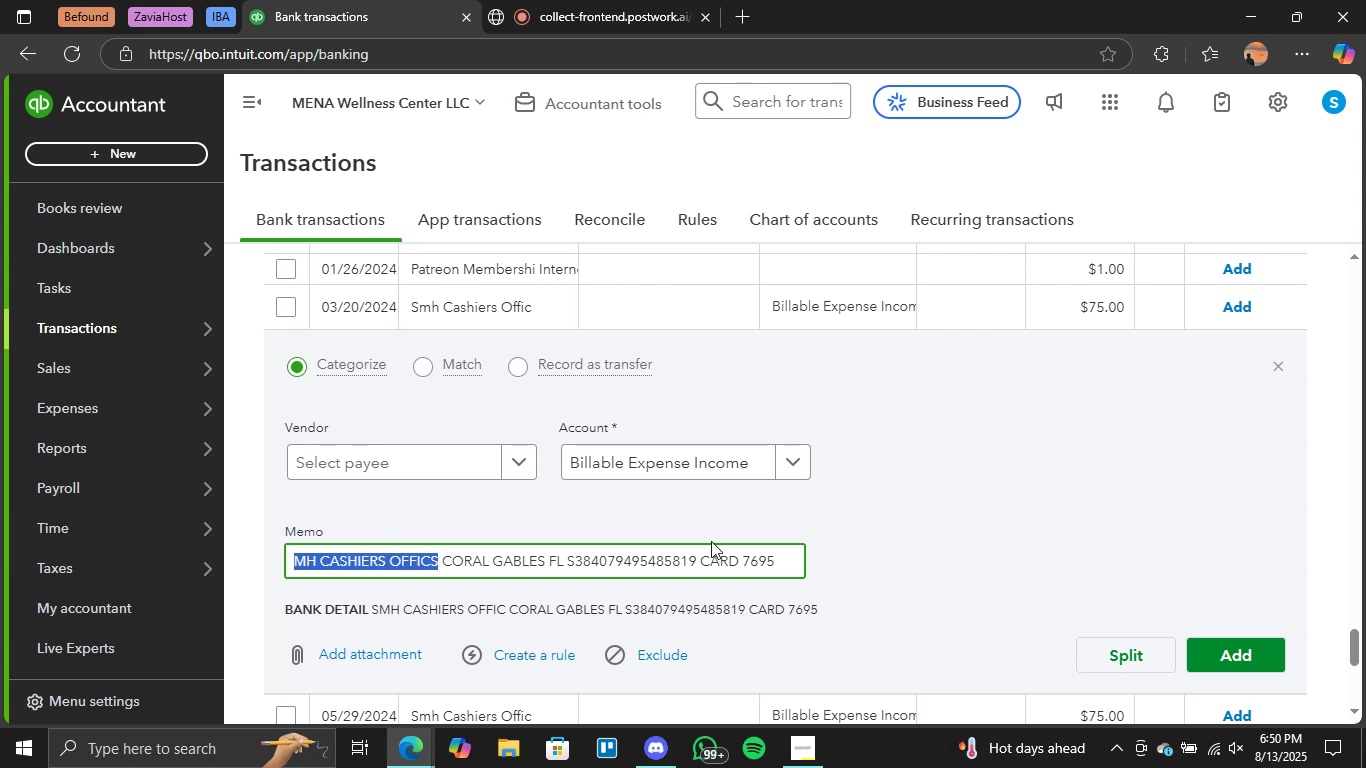 
scroll: coordinate [531, 563], scroll_direction: up, amount: 23.0
 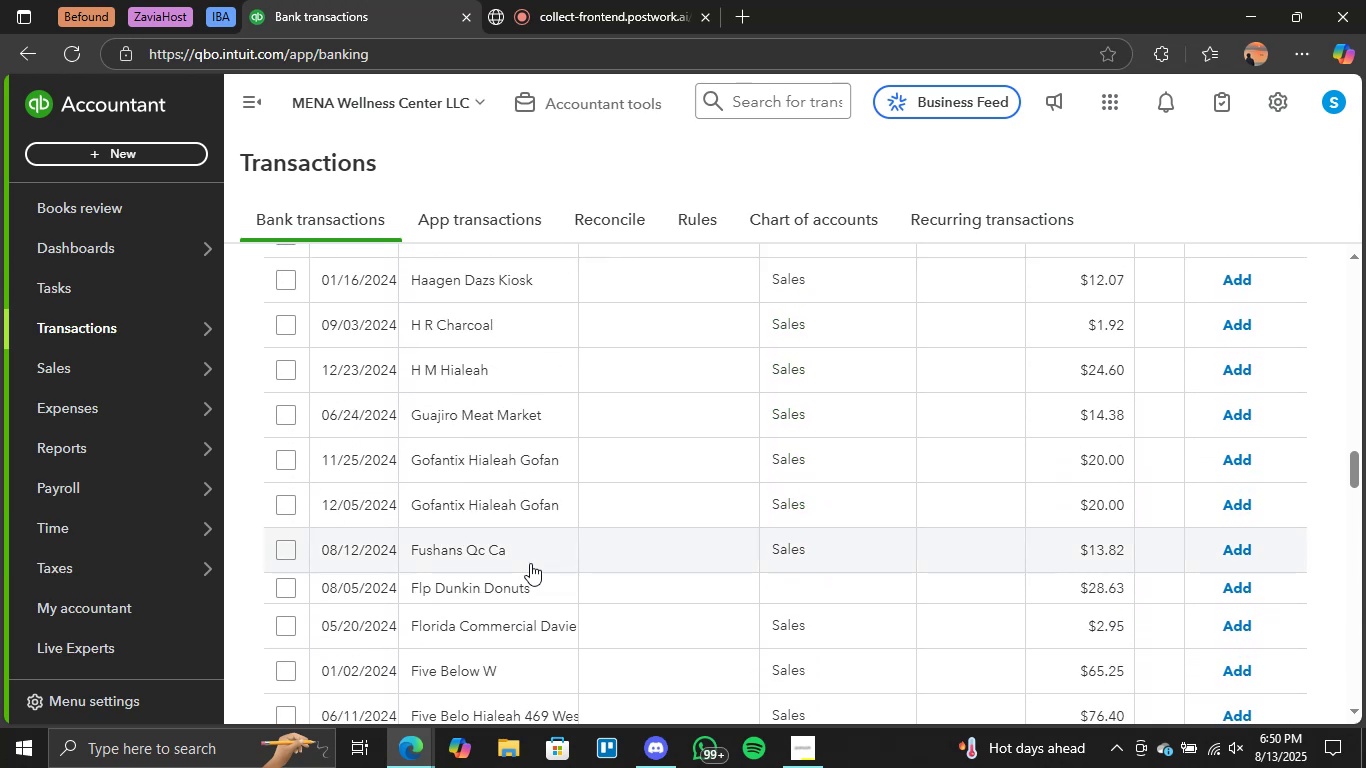 
scroll: coordinate [530, 563], scroll_direction: down, amount: 5.0
 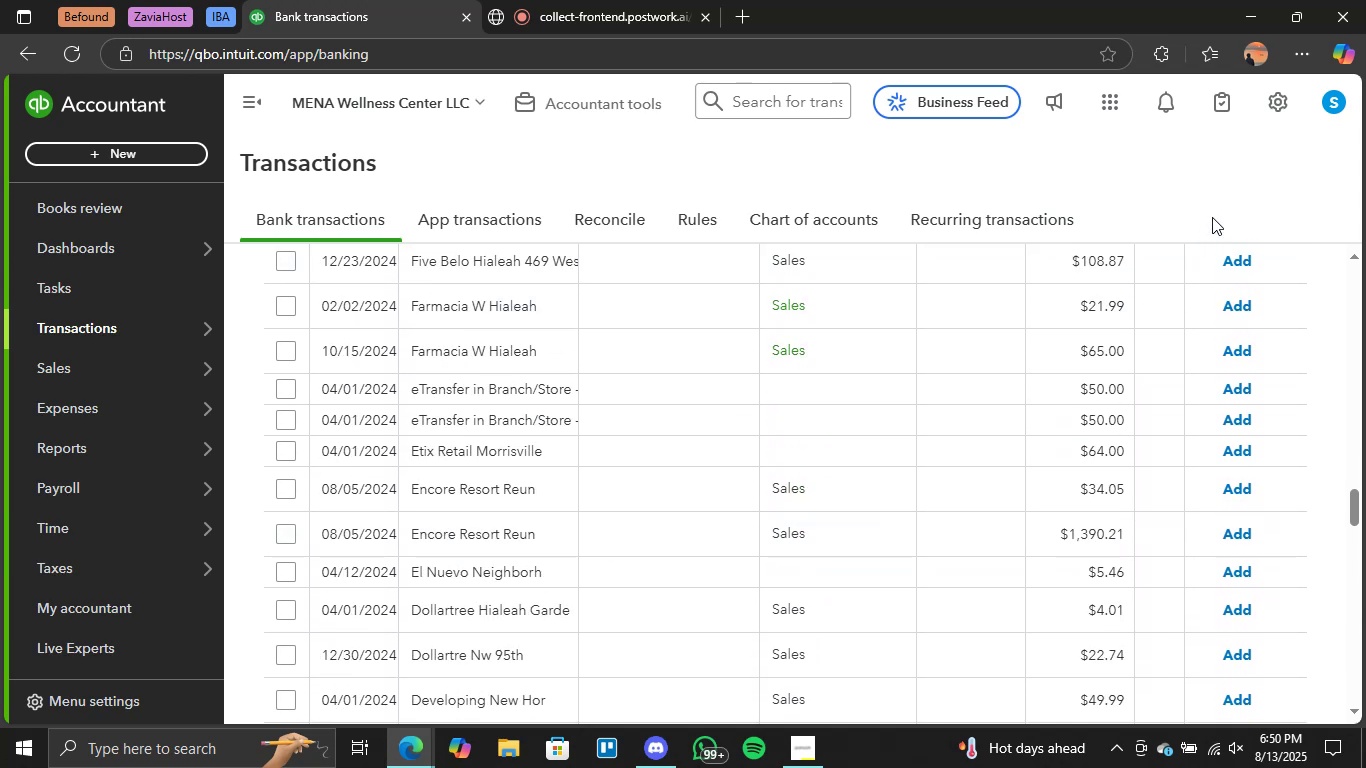 
left_click([1217, 207])
 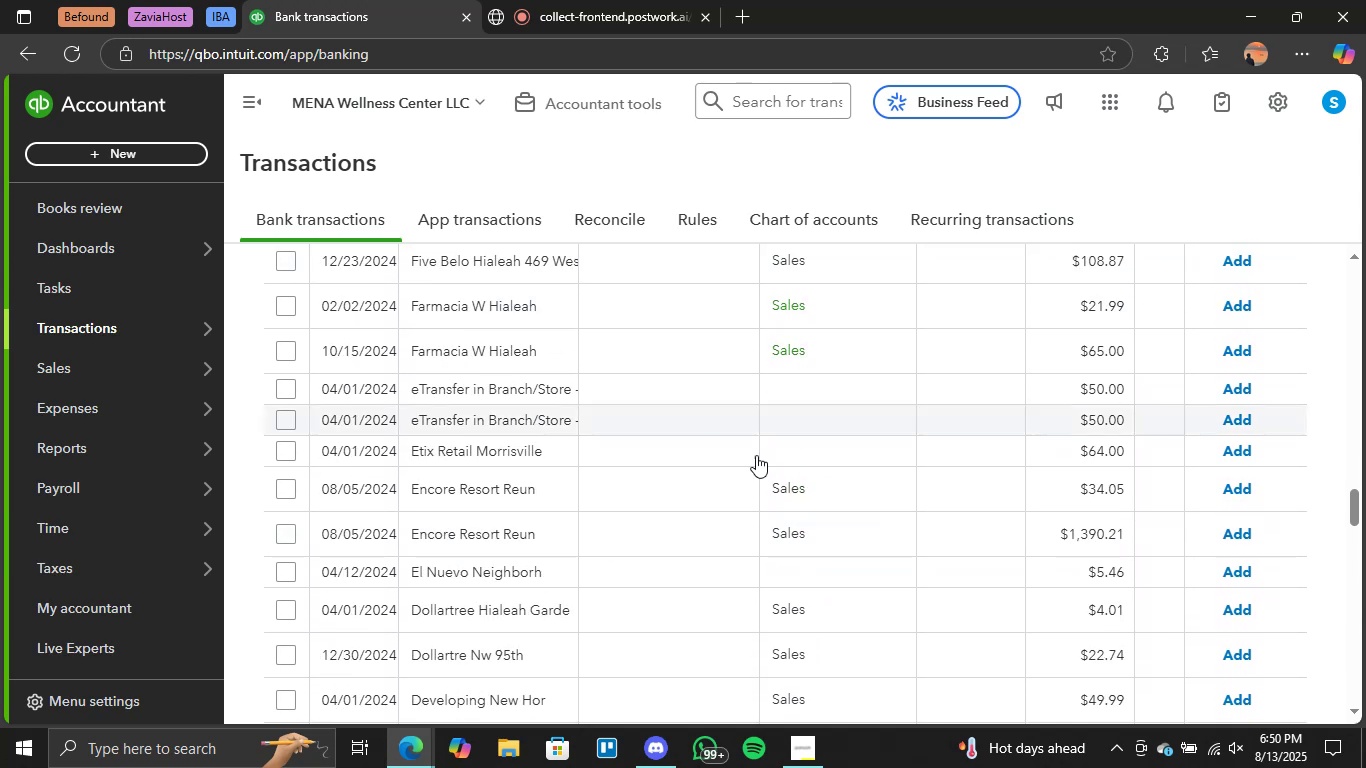 
scroll: coordinate [580, 571], scroll_direction: down, amount: 26.0
 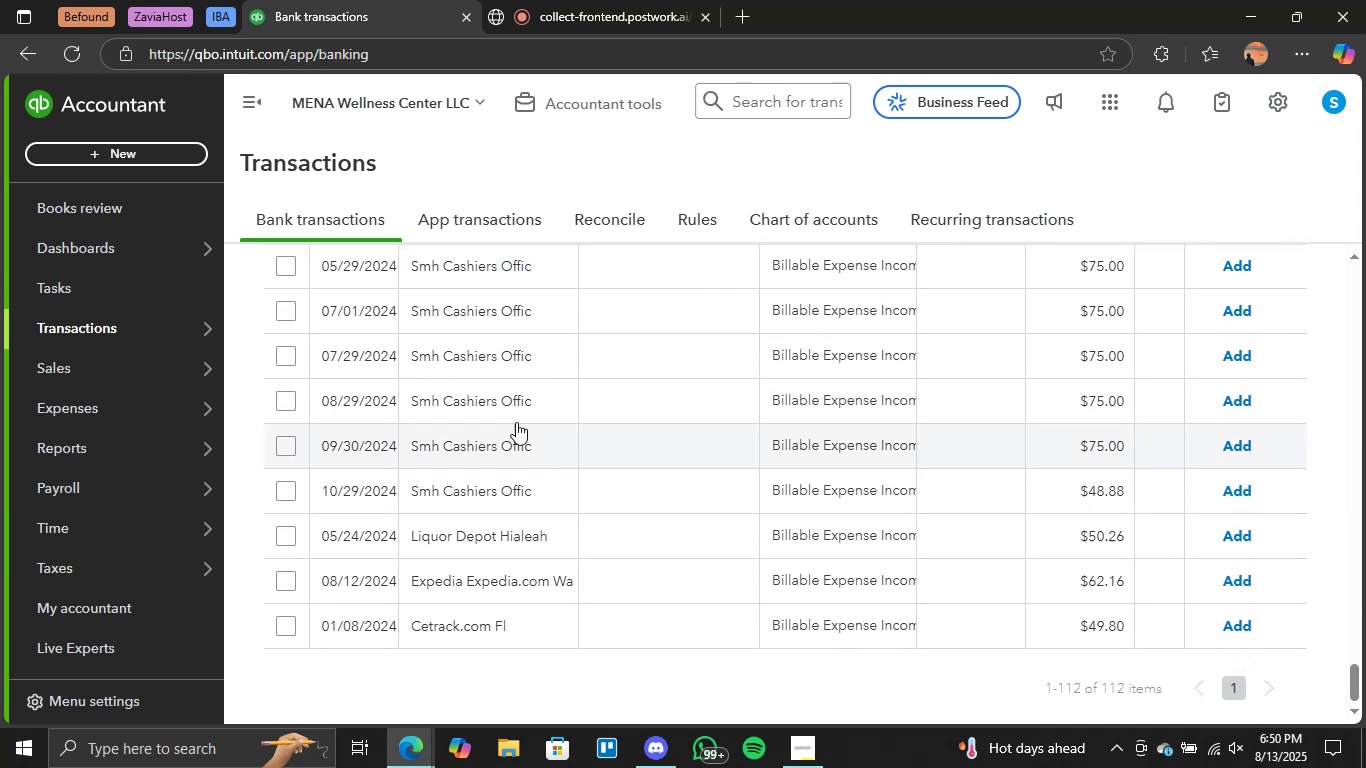 
scroll: coordinate [510, 391], scroll_direction: up, amount: 3.0
 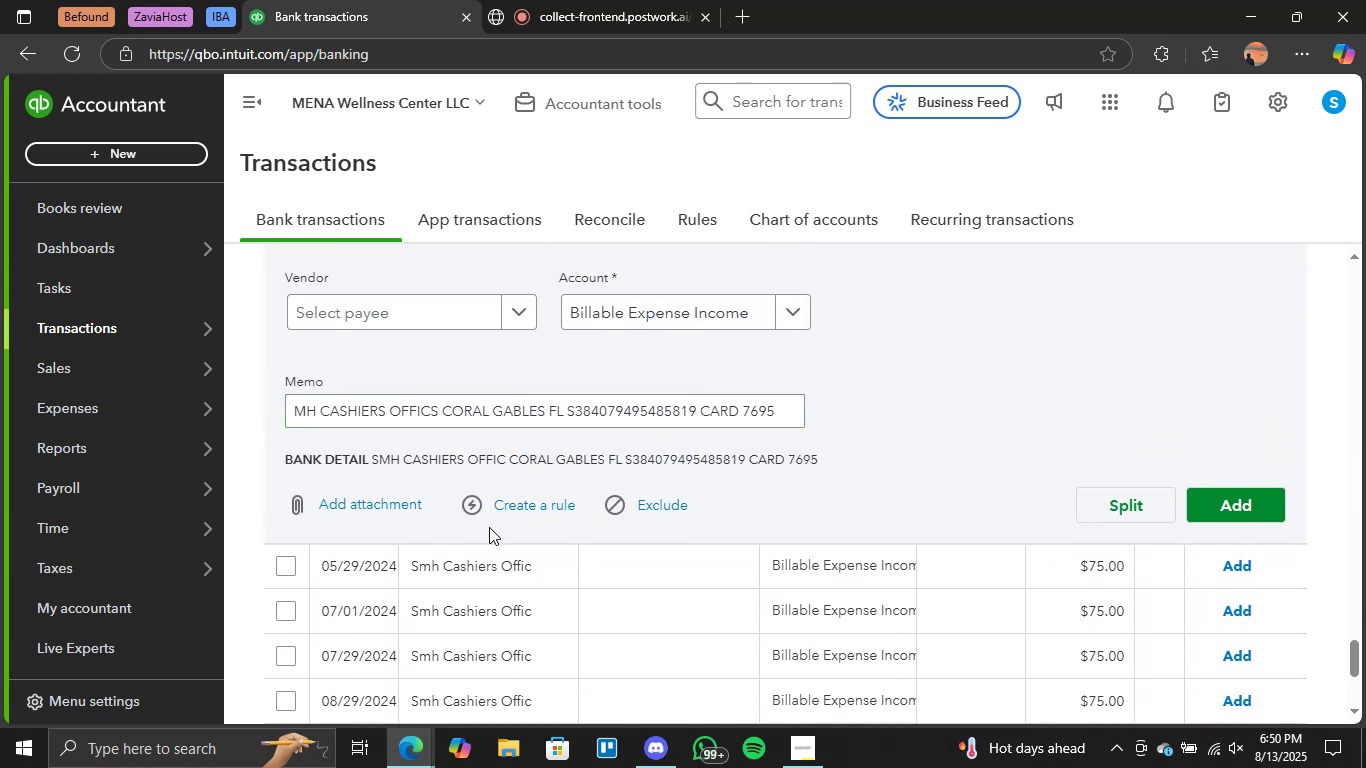 
left_click([475, 551])
 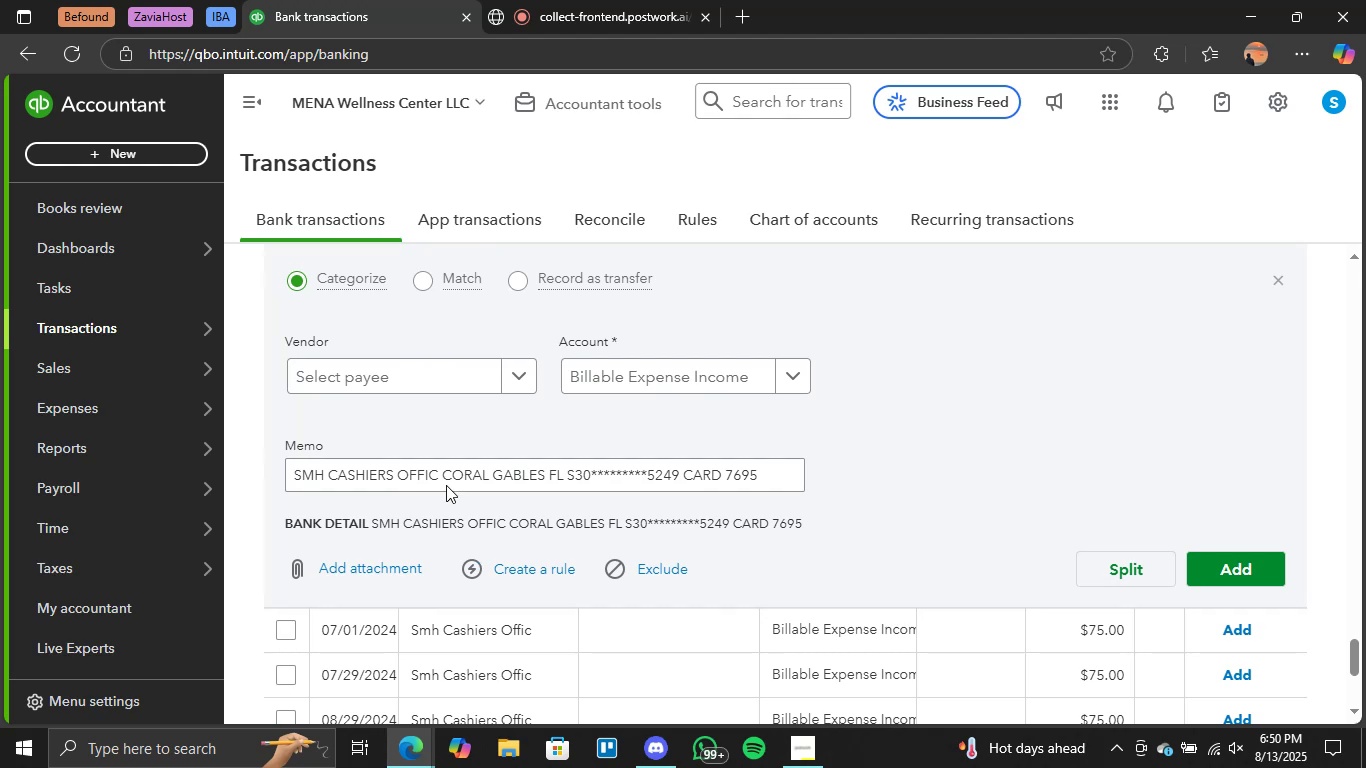 
scroll: coordinate [448, 464], scroll_direction: up, amount: 2.0
 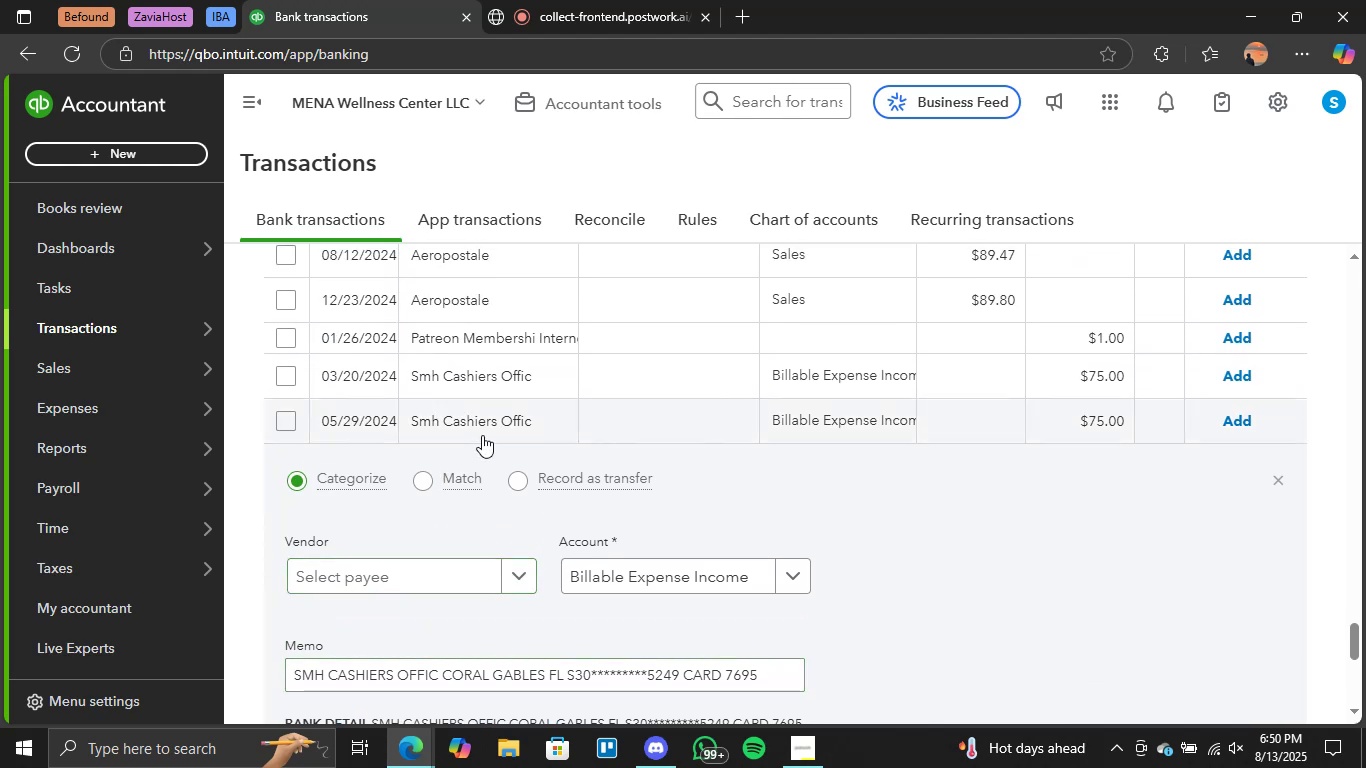 
left_click([484, 434])
 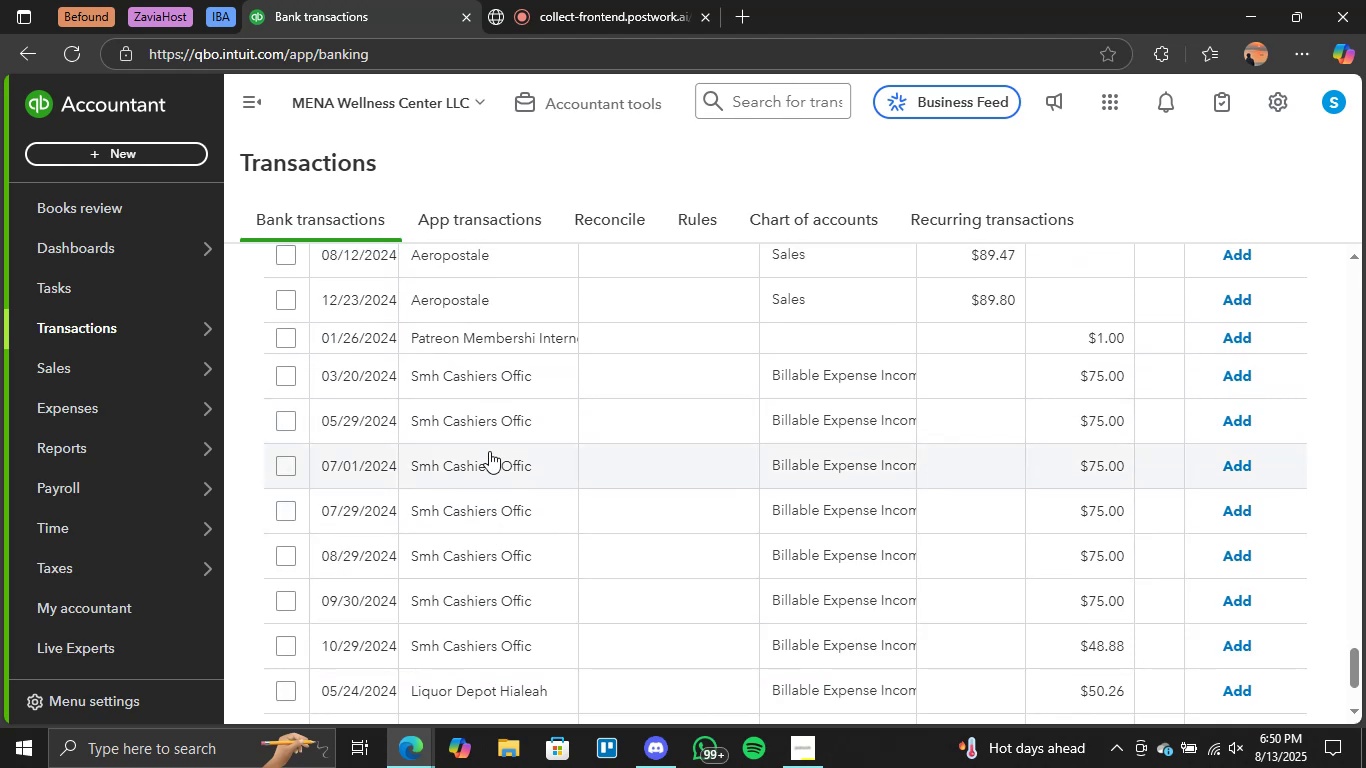 
left_click([477, 422])
 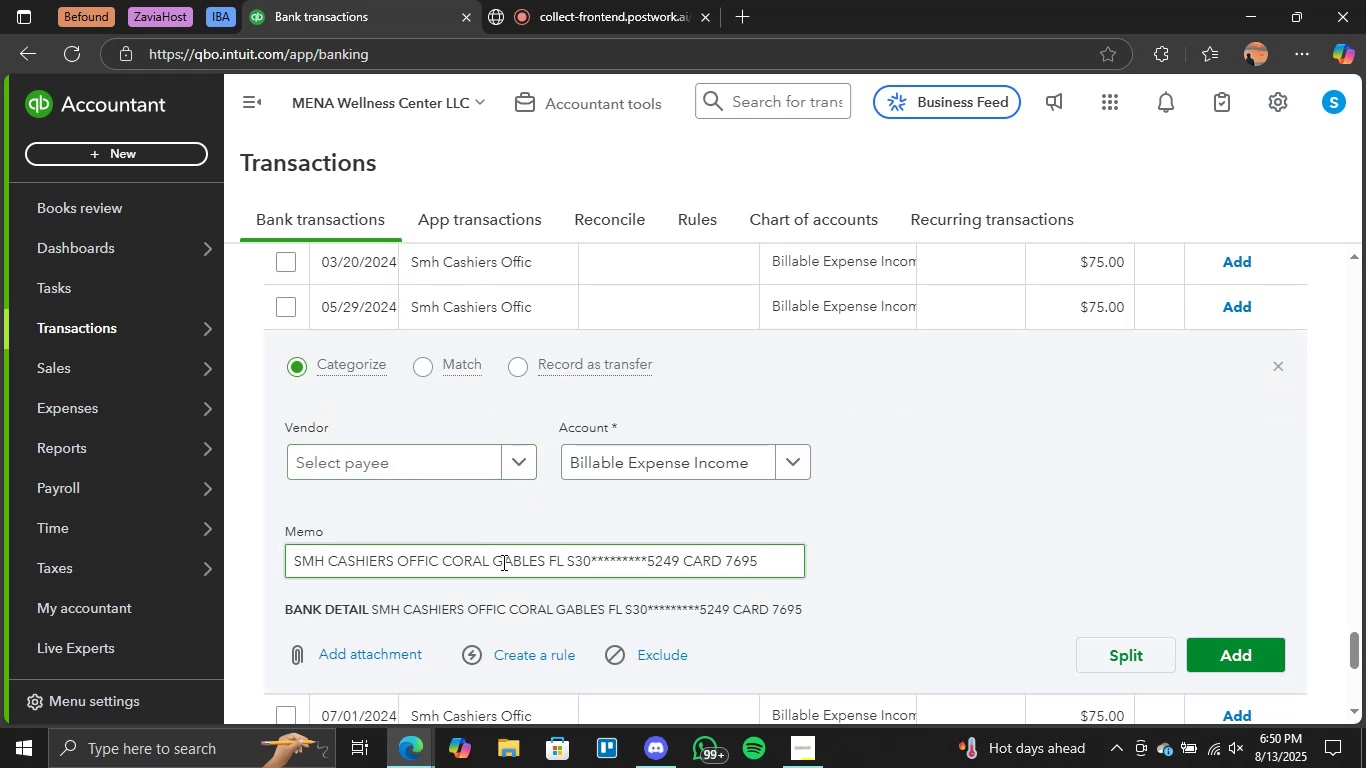 
left_click_drag(start_coordinate=[489, 560], to_coordinate=[477, 560])
 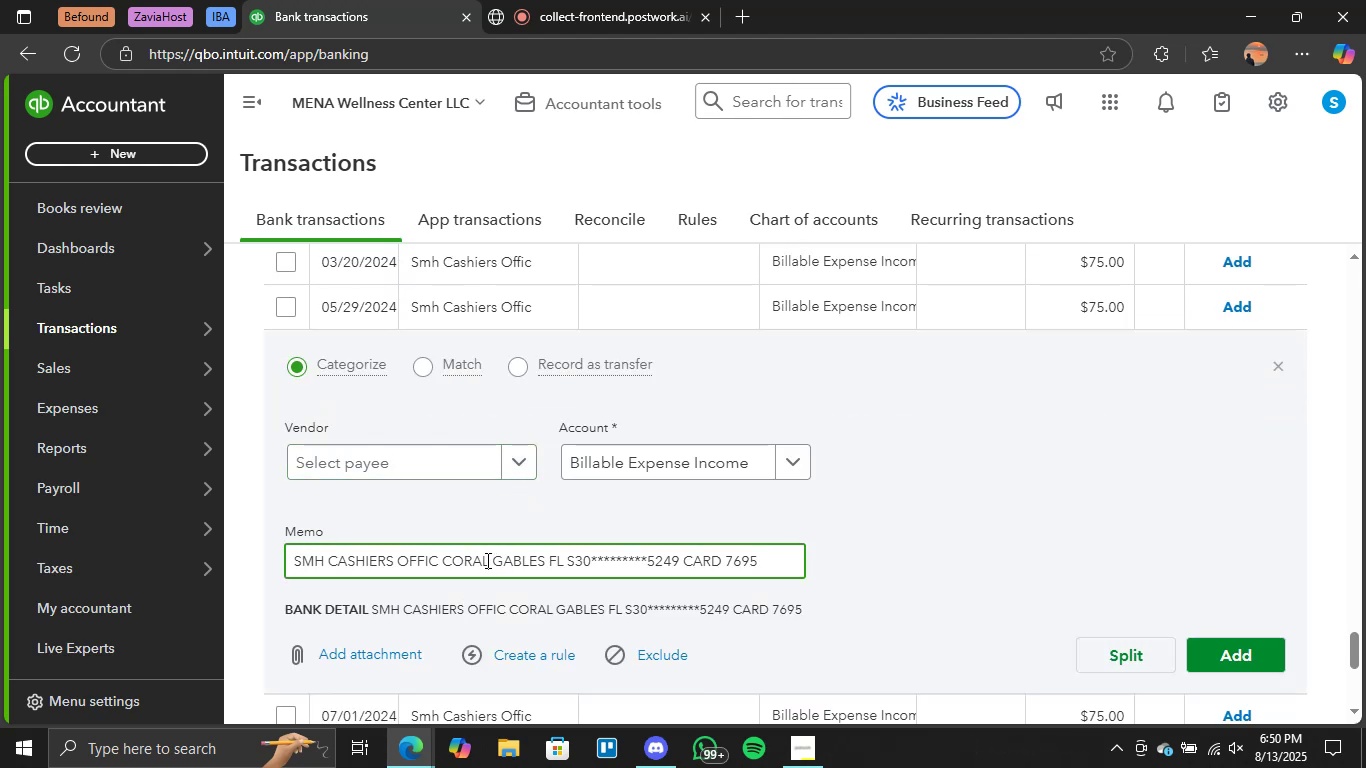 
left_click_drag(start_coordinate=[471, 560], to_coordinate=[480, 561])
 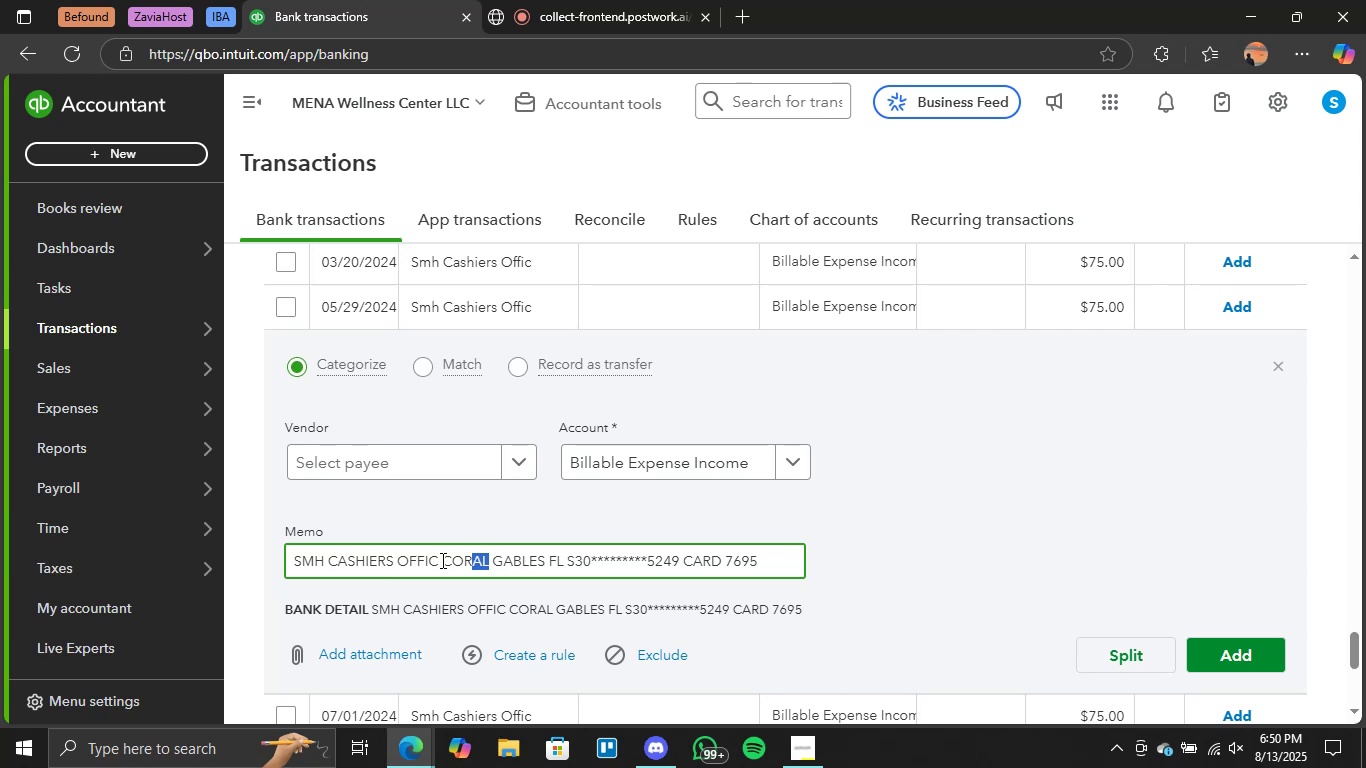 
left_click_drag(start_coordinate=[439, 560], to_coordinate=[294, 565])
 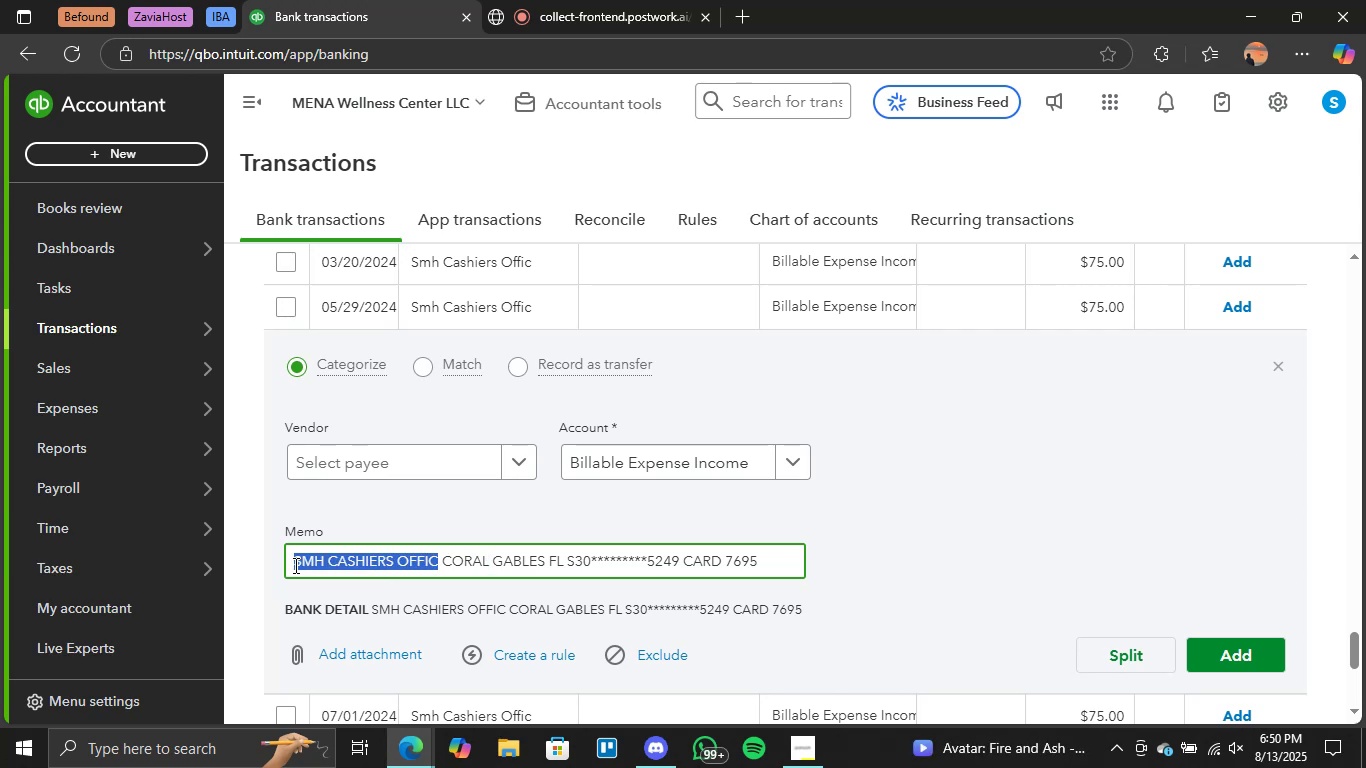 
key(Control+C)
 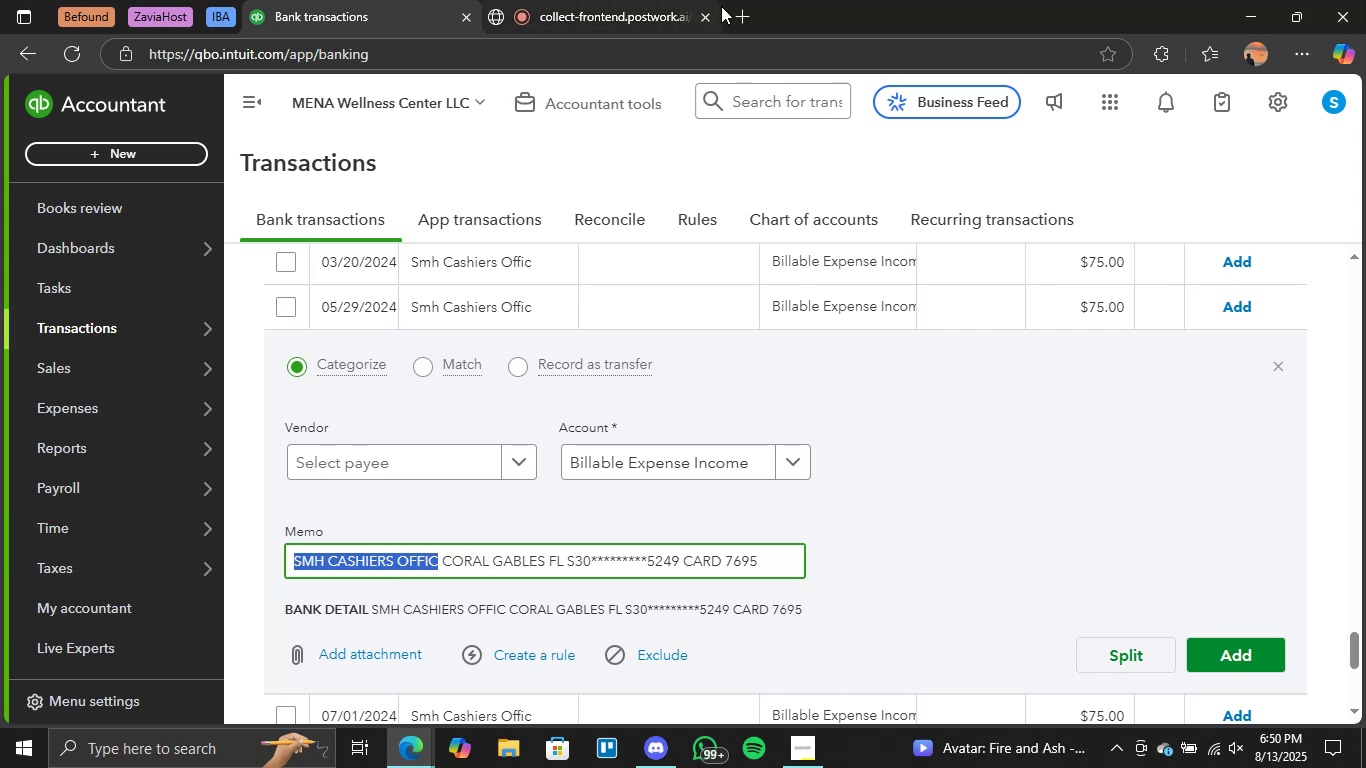 
left_click([739, 8])
 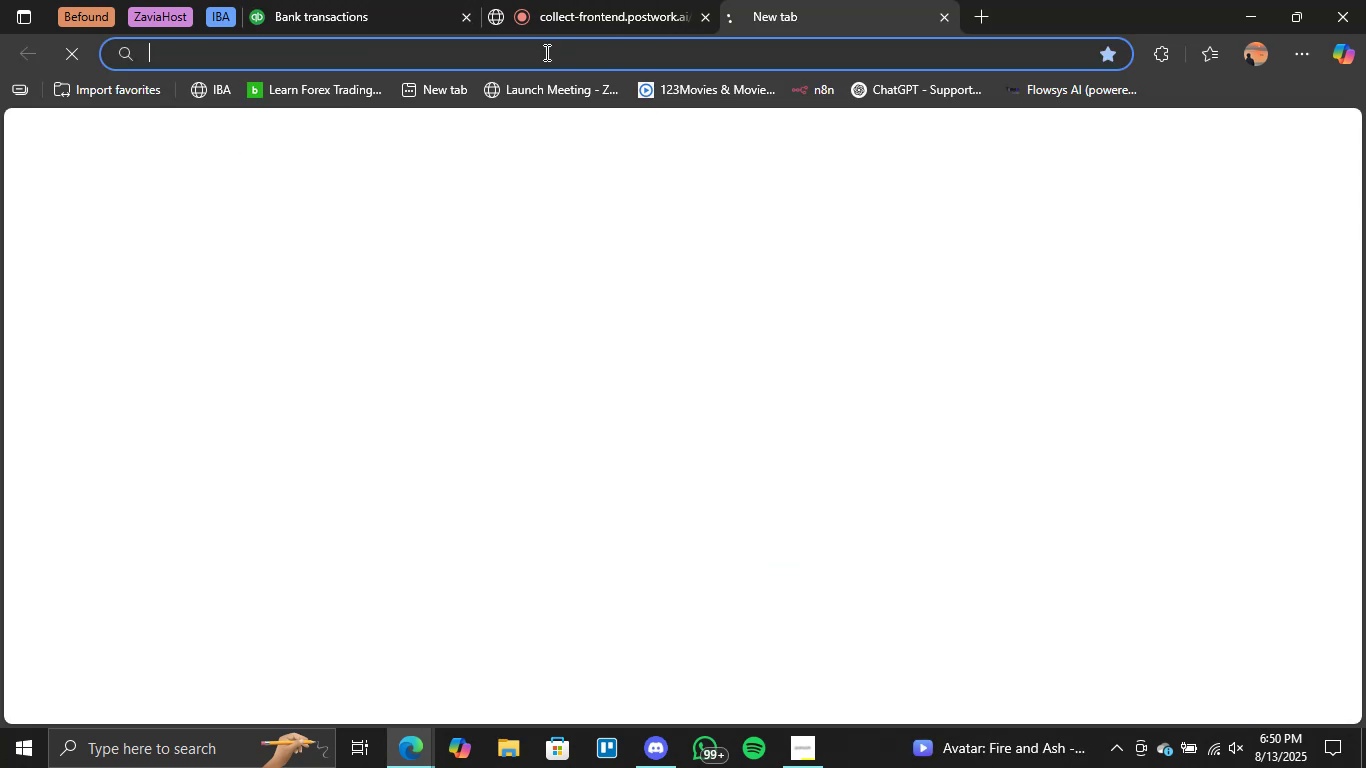 
left_click([545, 52])
 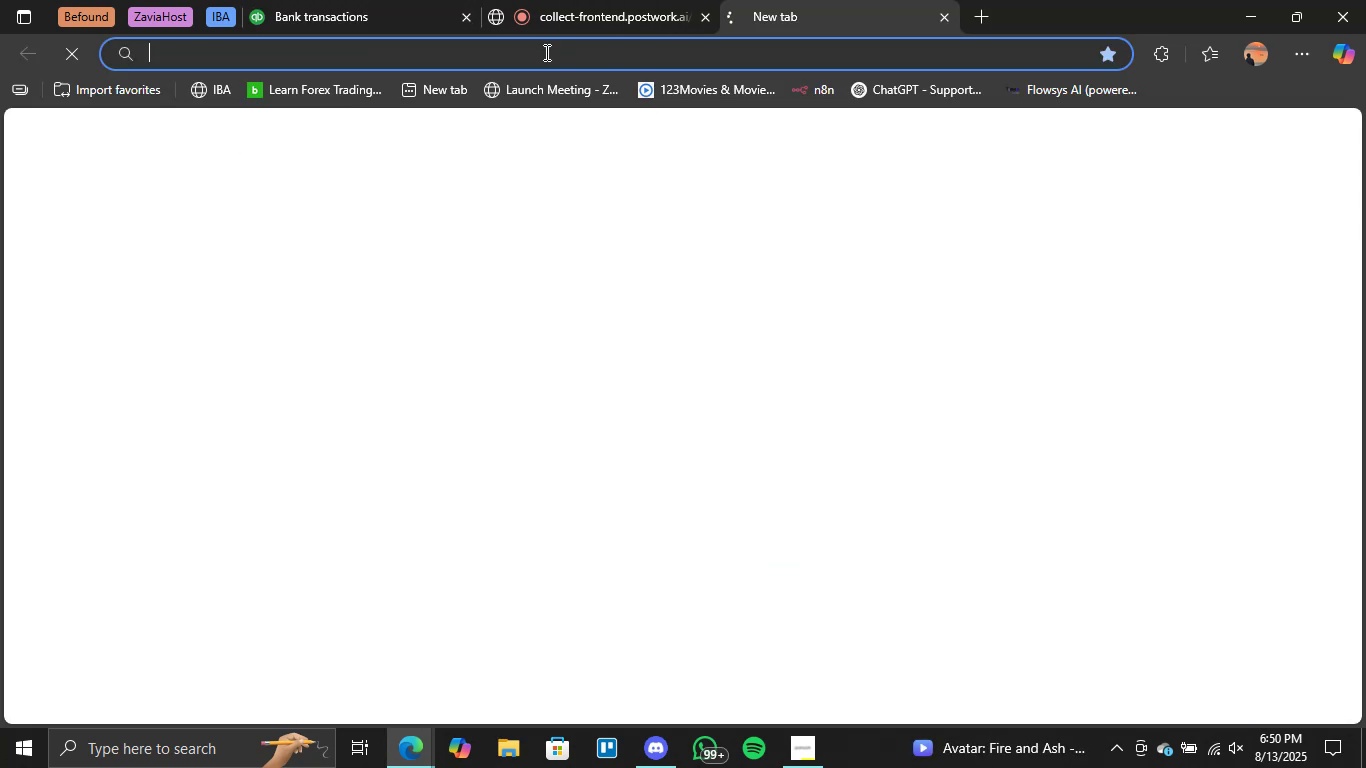 
key(Control+V)
 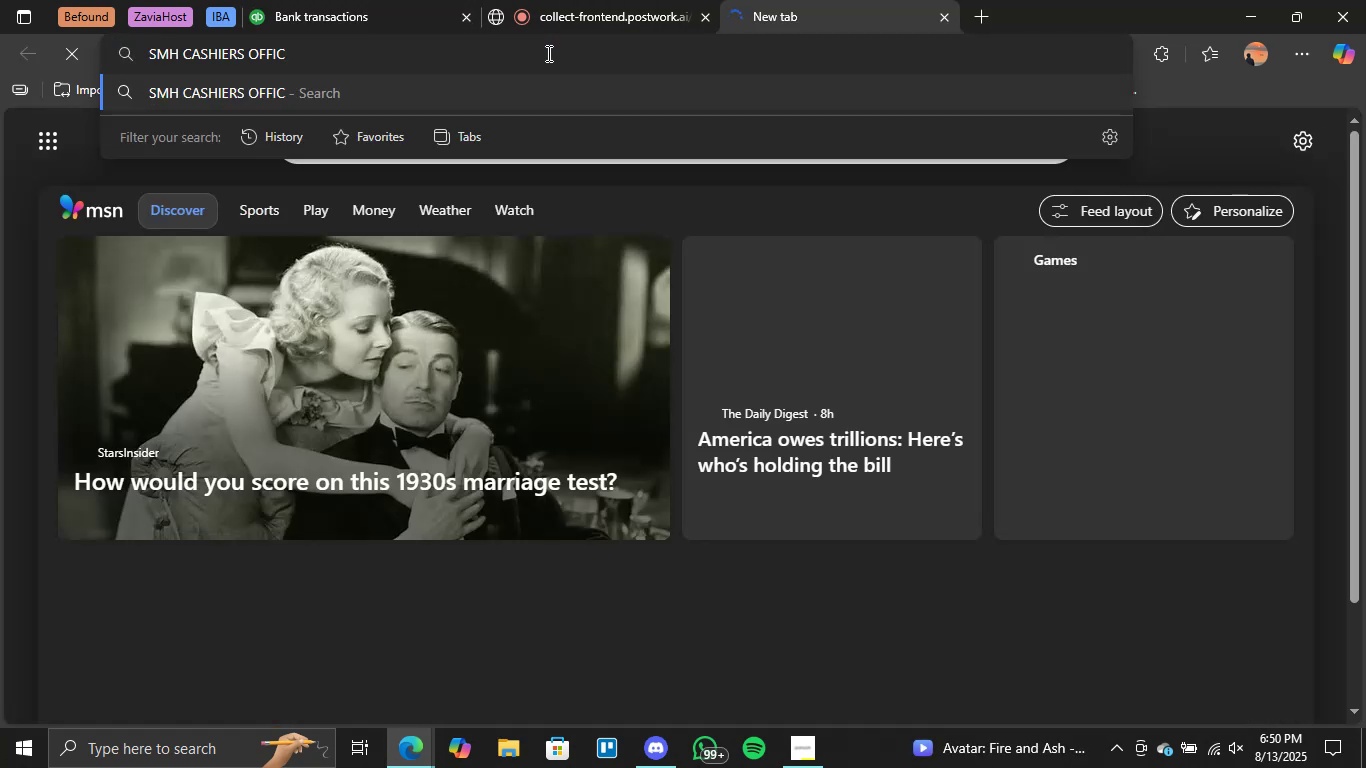 
key(Enter)
 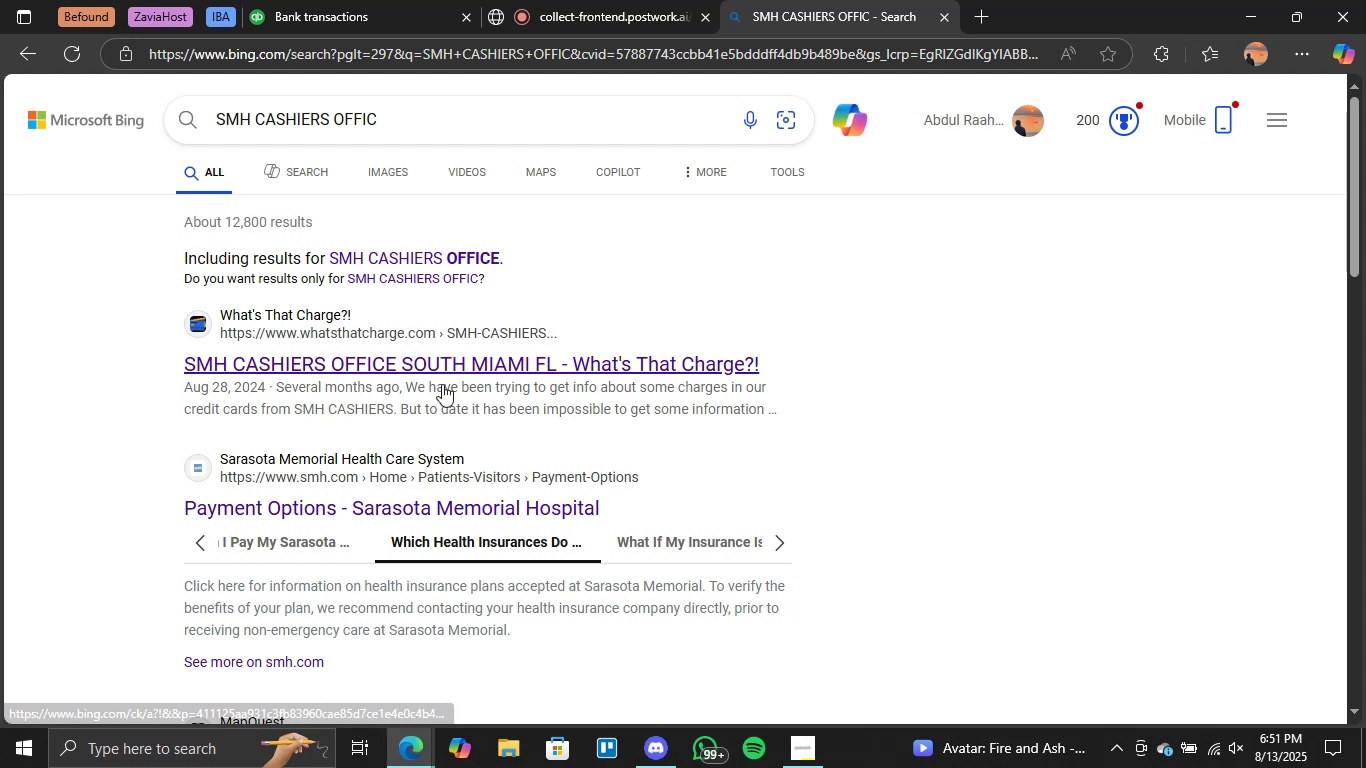 
wait(21.25)
 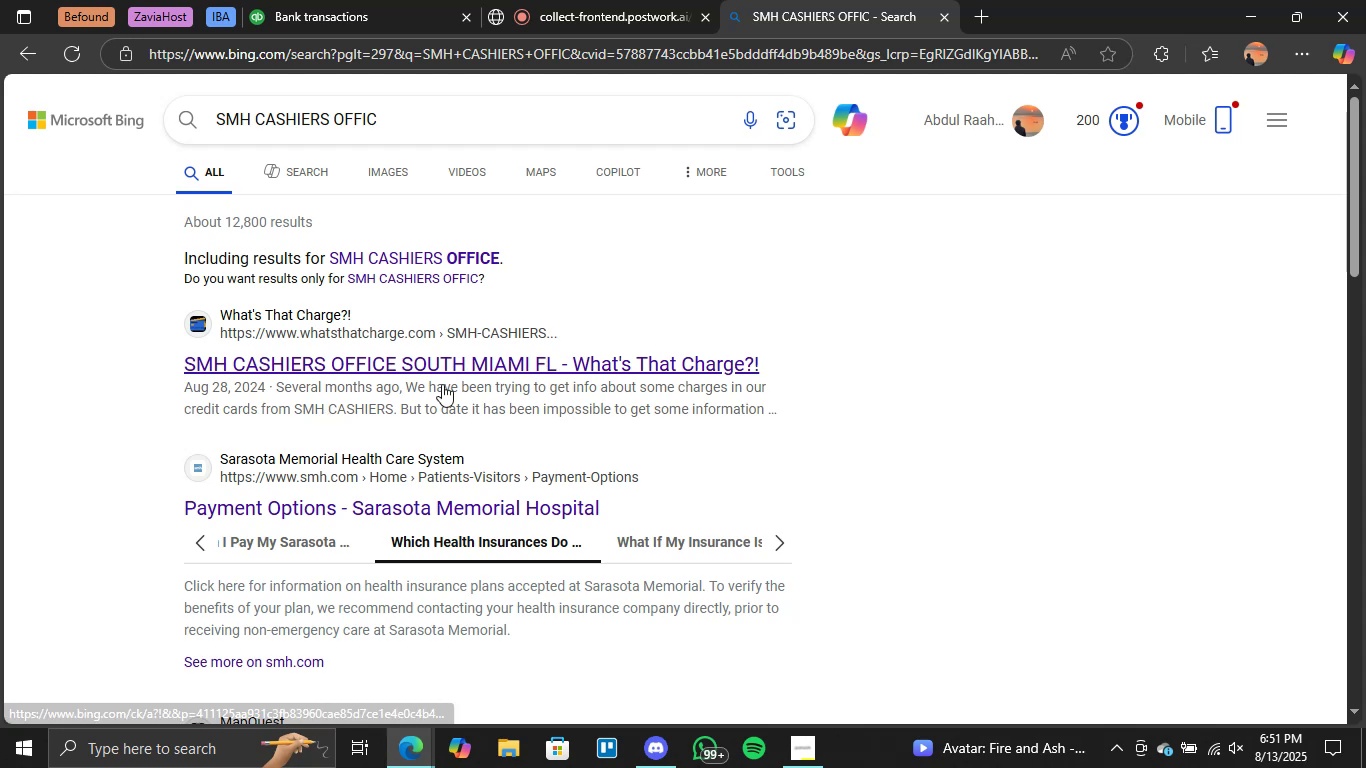 
left_click([357, 0])
 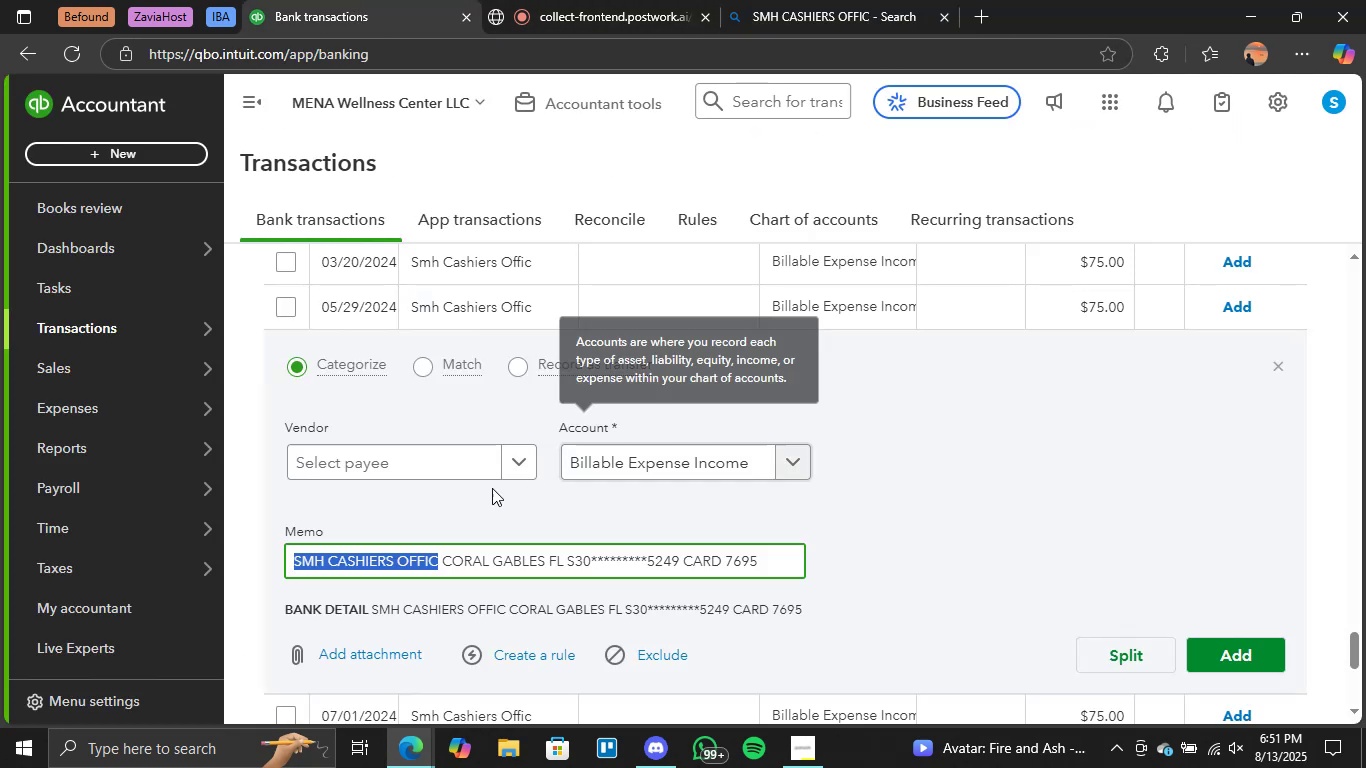 
left_click([910, 485])
 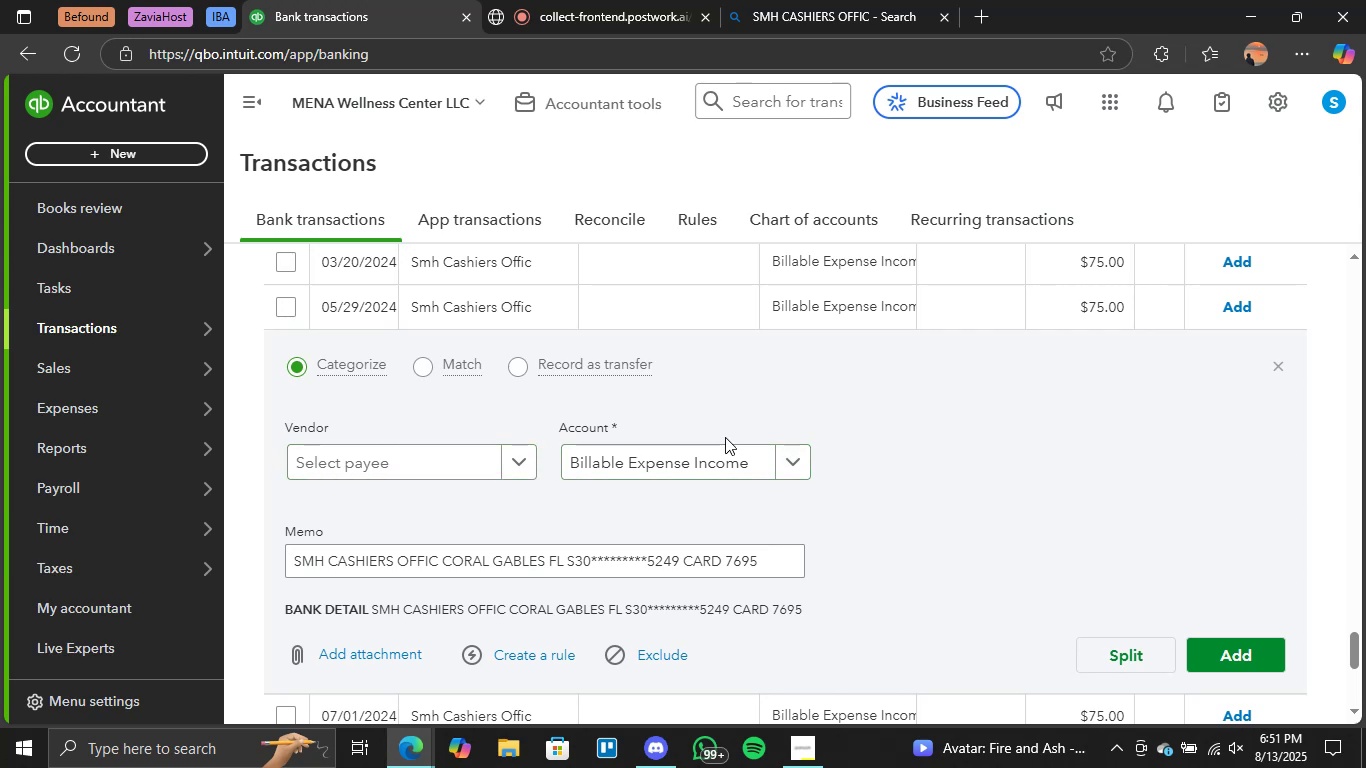 
wait(11.35)
 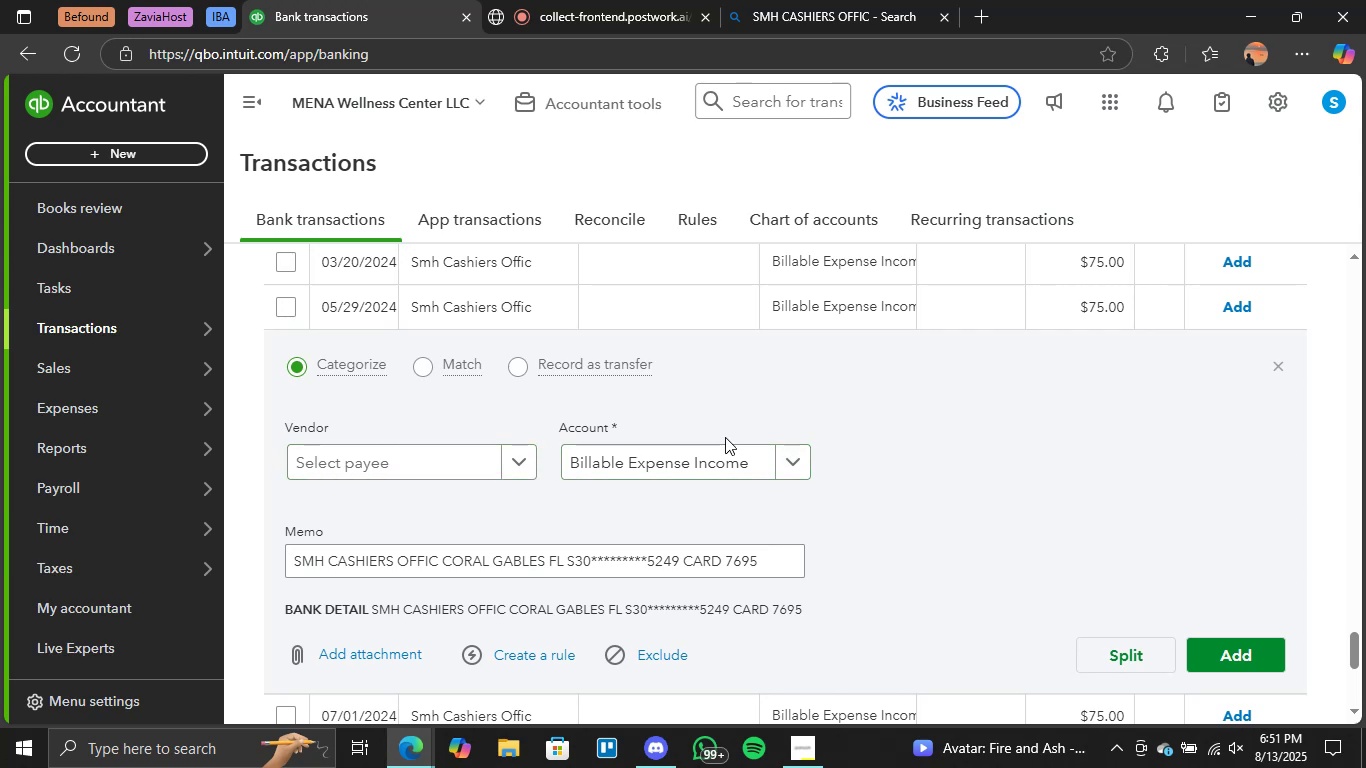 
scroll: coordinate [794, 440], scroll_direction: none, amount: 0.0
 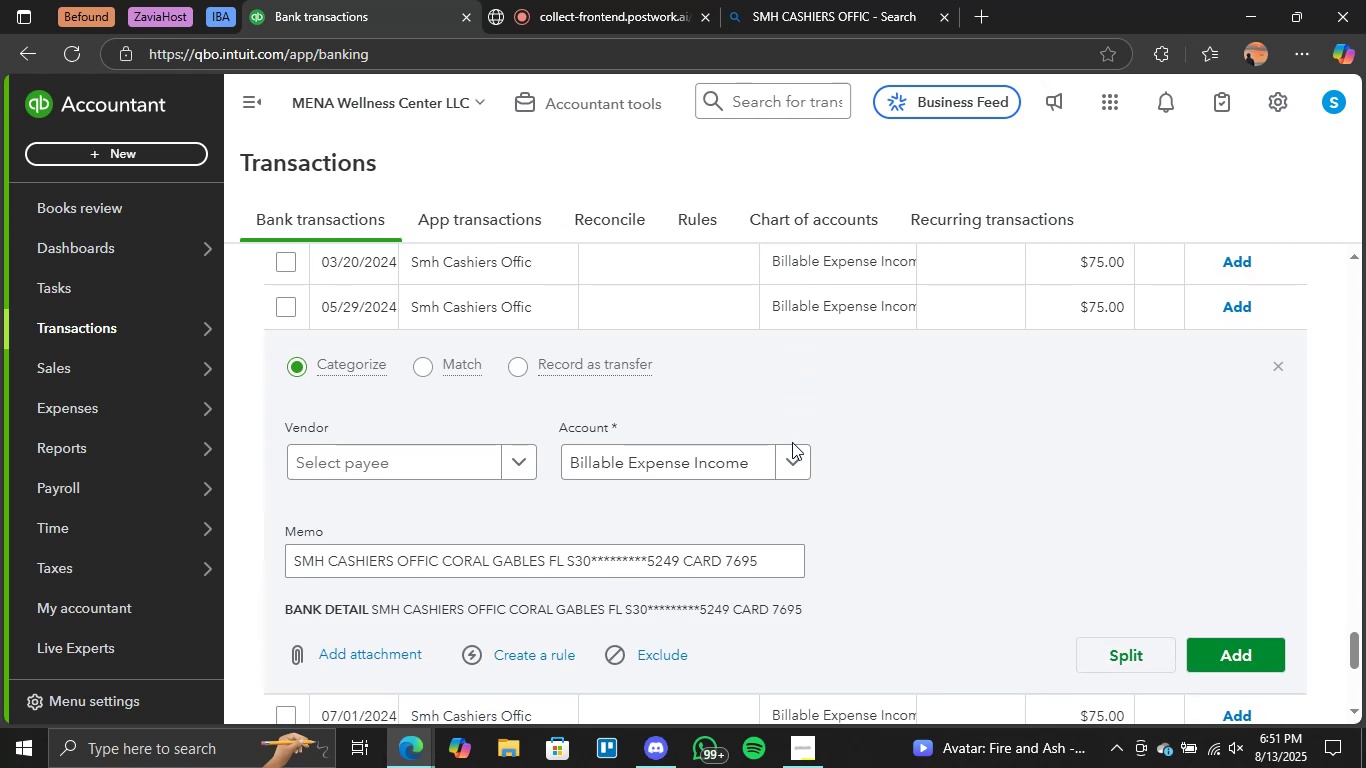 
scroll: coordinate [745, 462], scroll_direction: up, amount: 1.0
 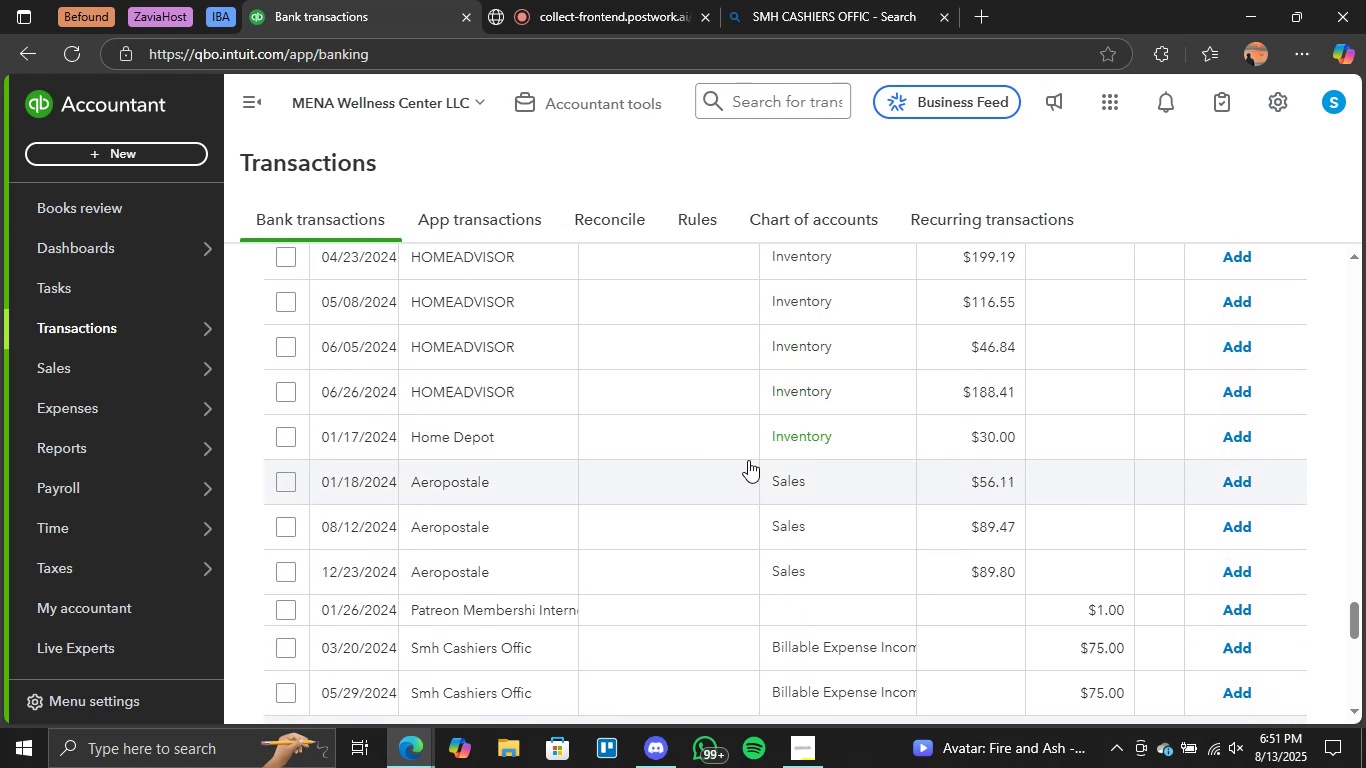 
mouse_move([777, 463])
 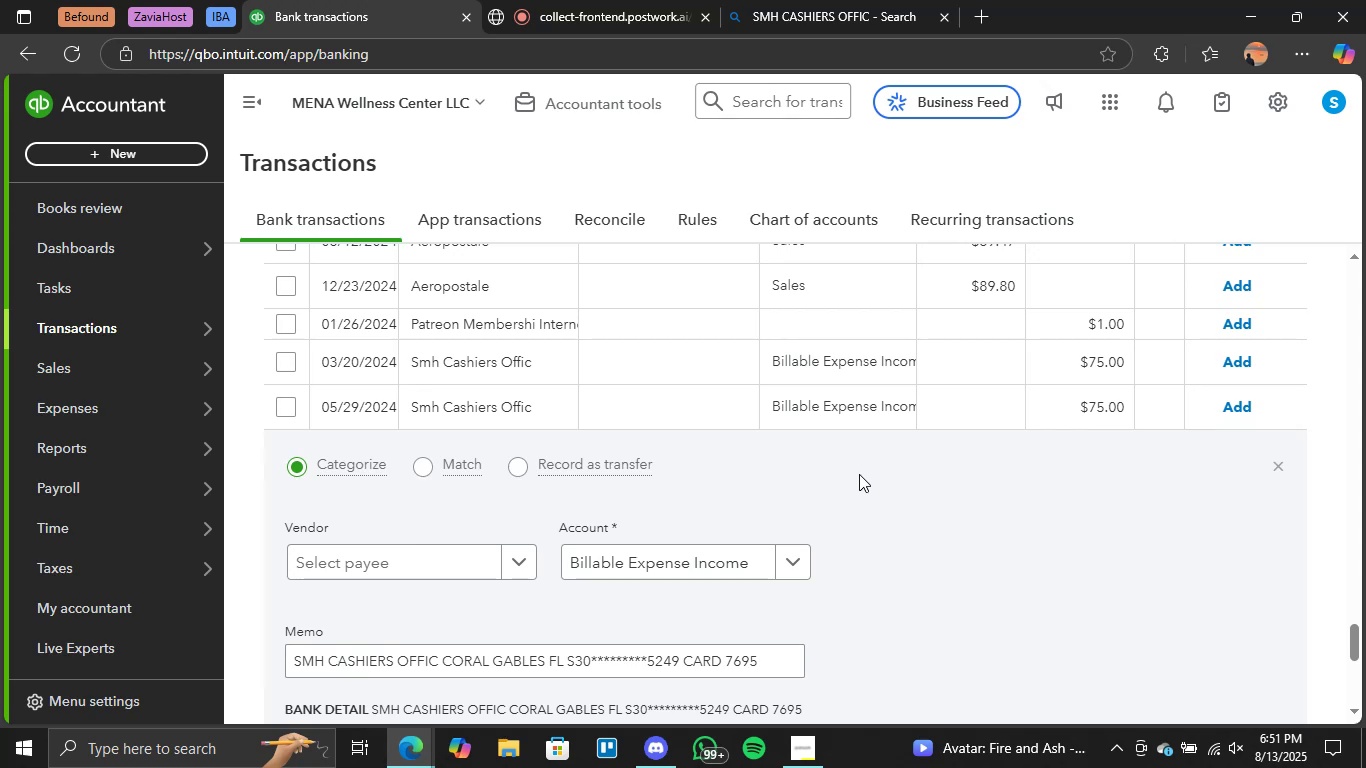 
wait(6.87)
 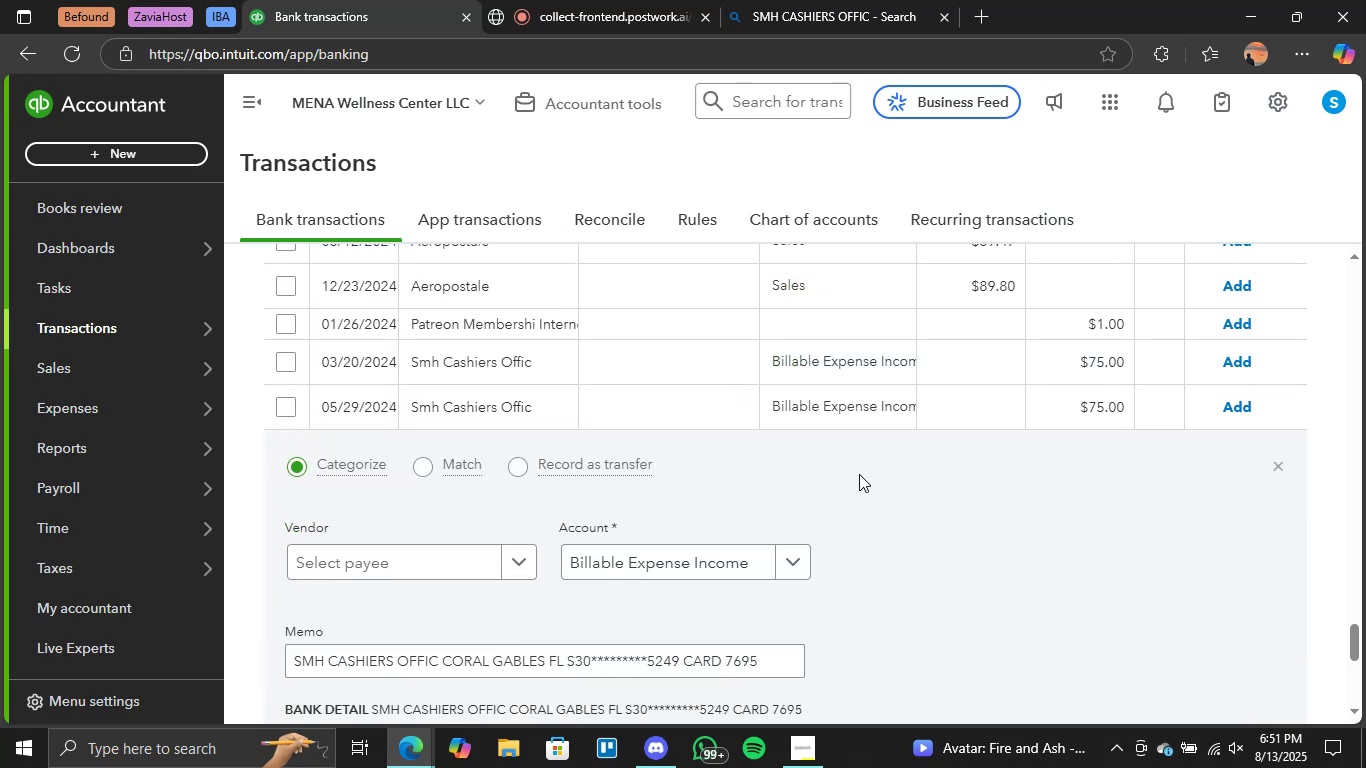 
scroll: coordinate [714, 465], scroll_direction: up, amount: 1.0
 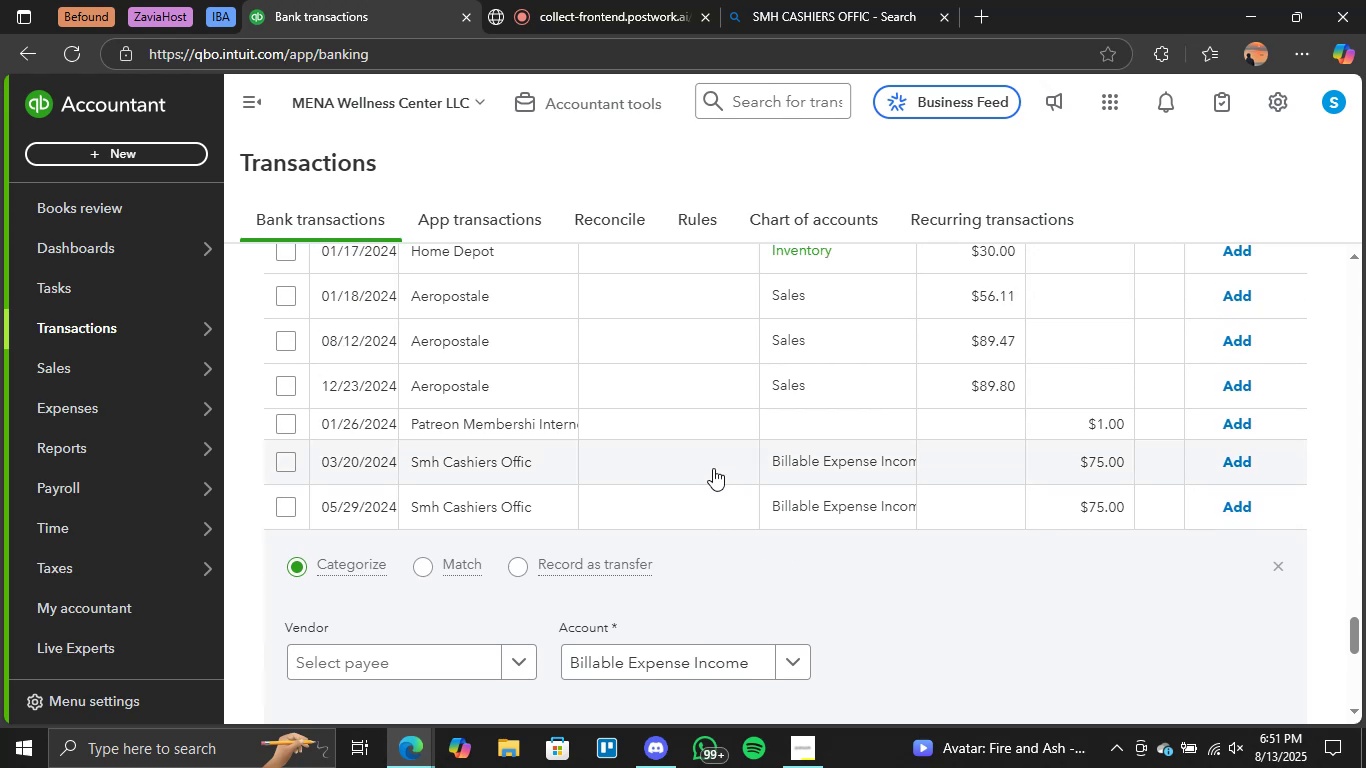 
scroll: coordinate [718, 476], scroll_direction: down, amount: 1.0
 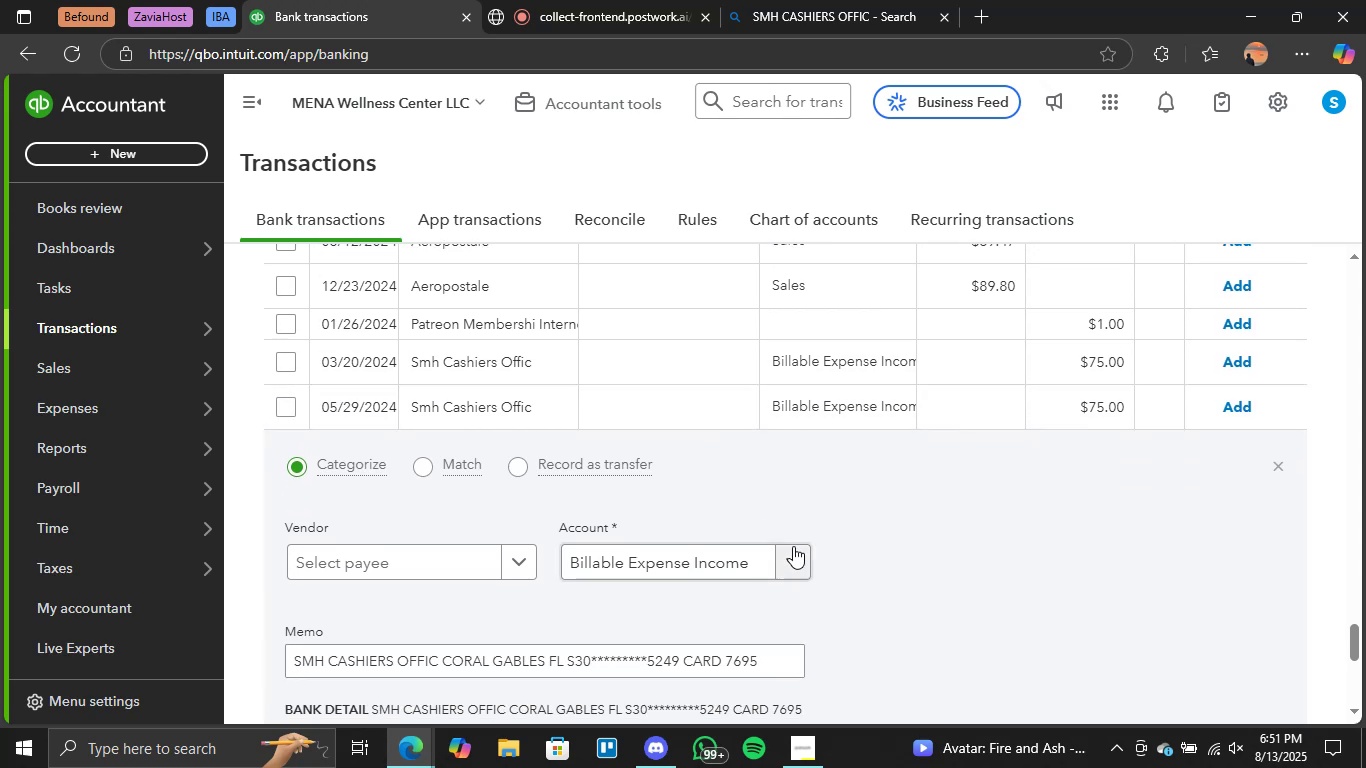 
left_click([793, 550])
 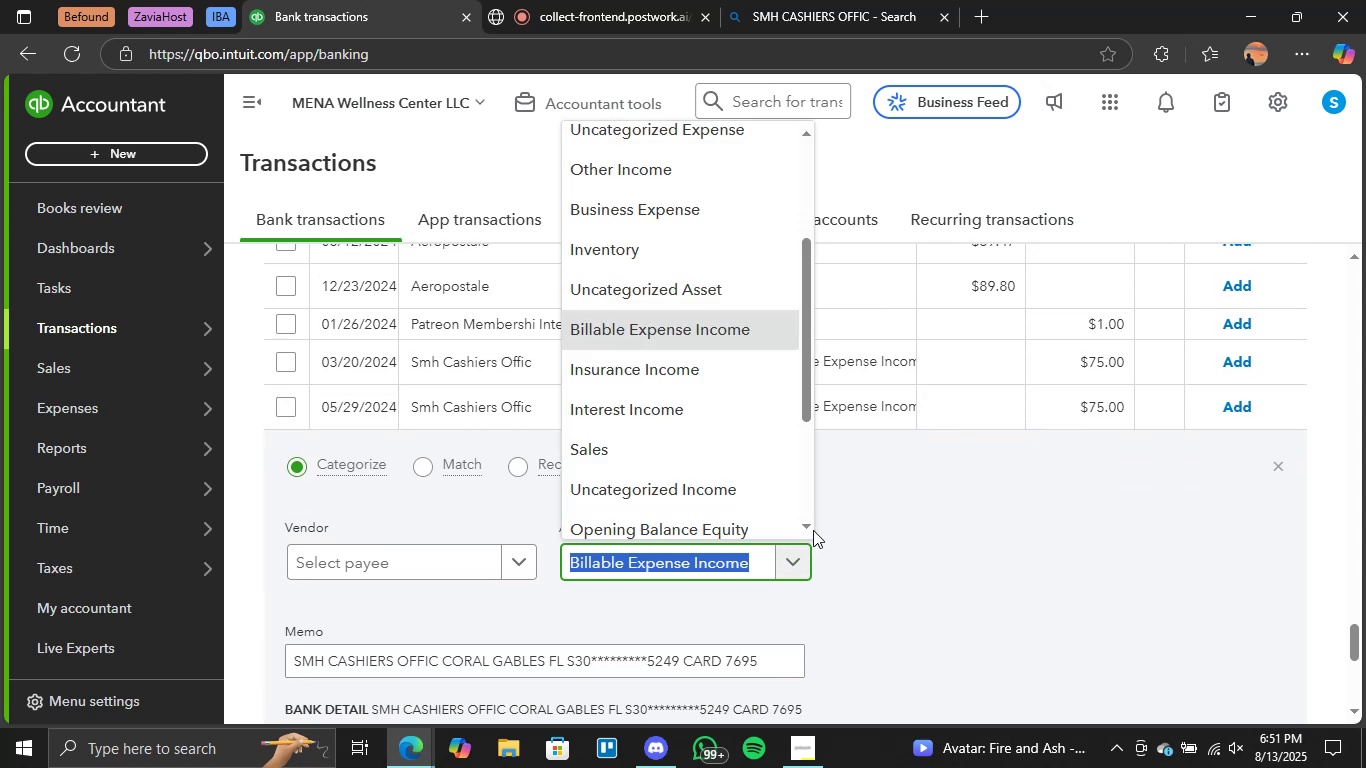 
left_click([942, 492])
 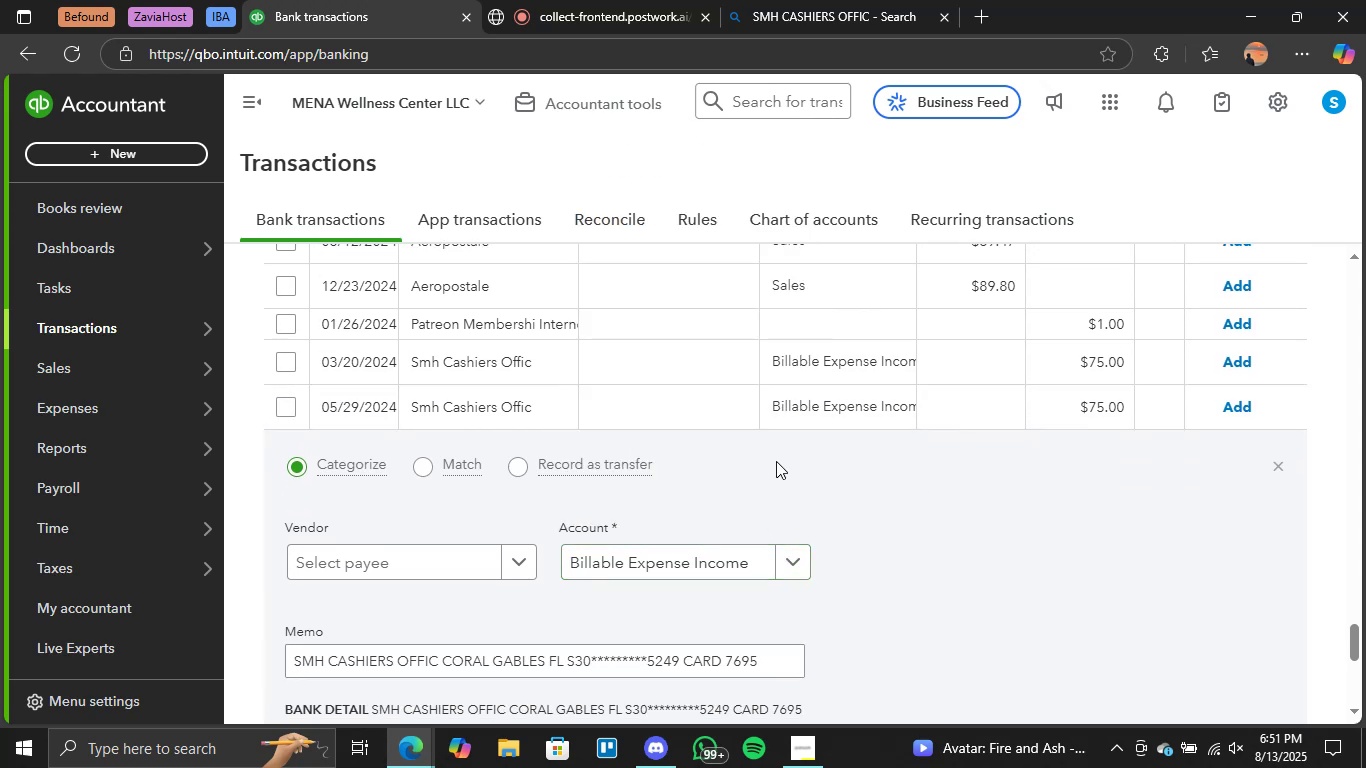 
scroll: coordinate [762, 445], scroll_direction: up, amount: 2.0
 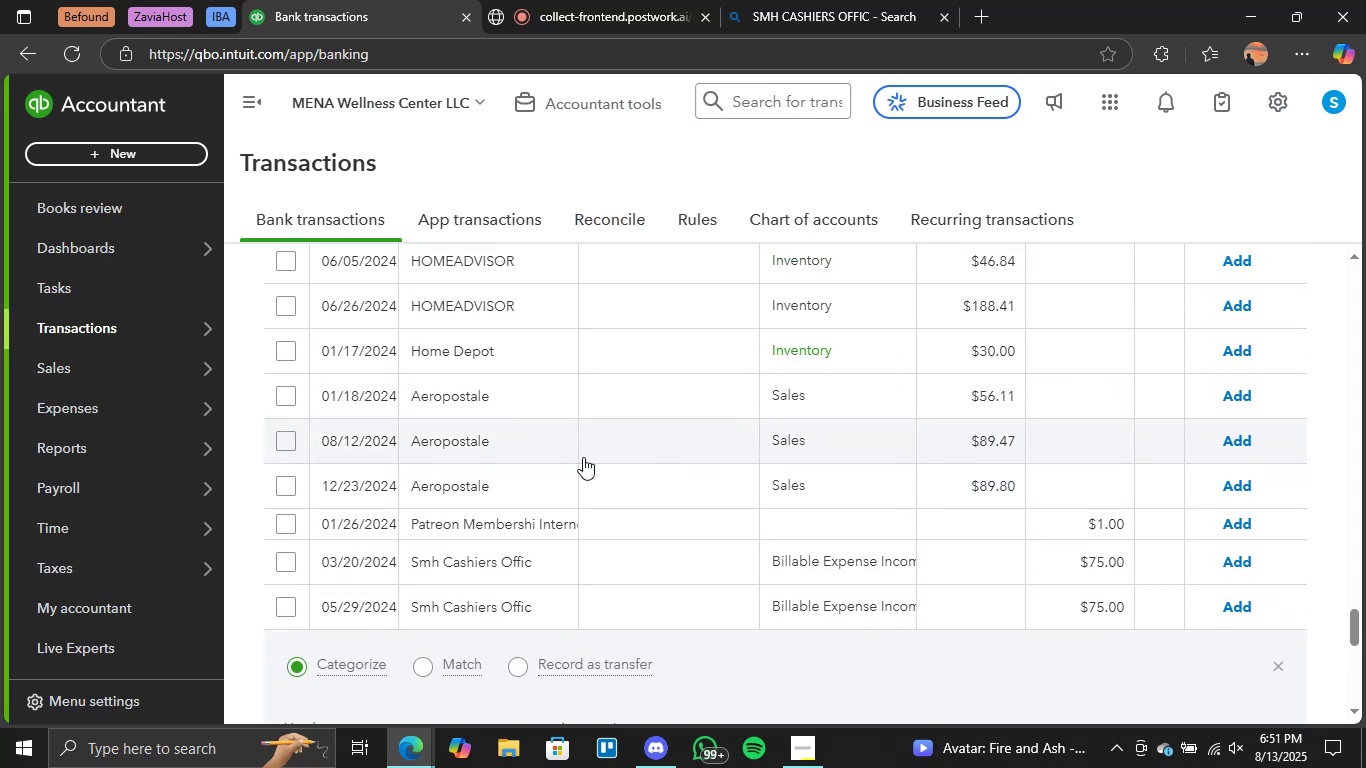 
scroll: coordinate [598, 458], scroll_direction: down, amount: 2.0
 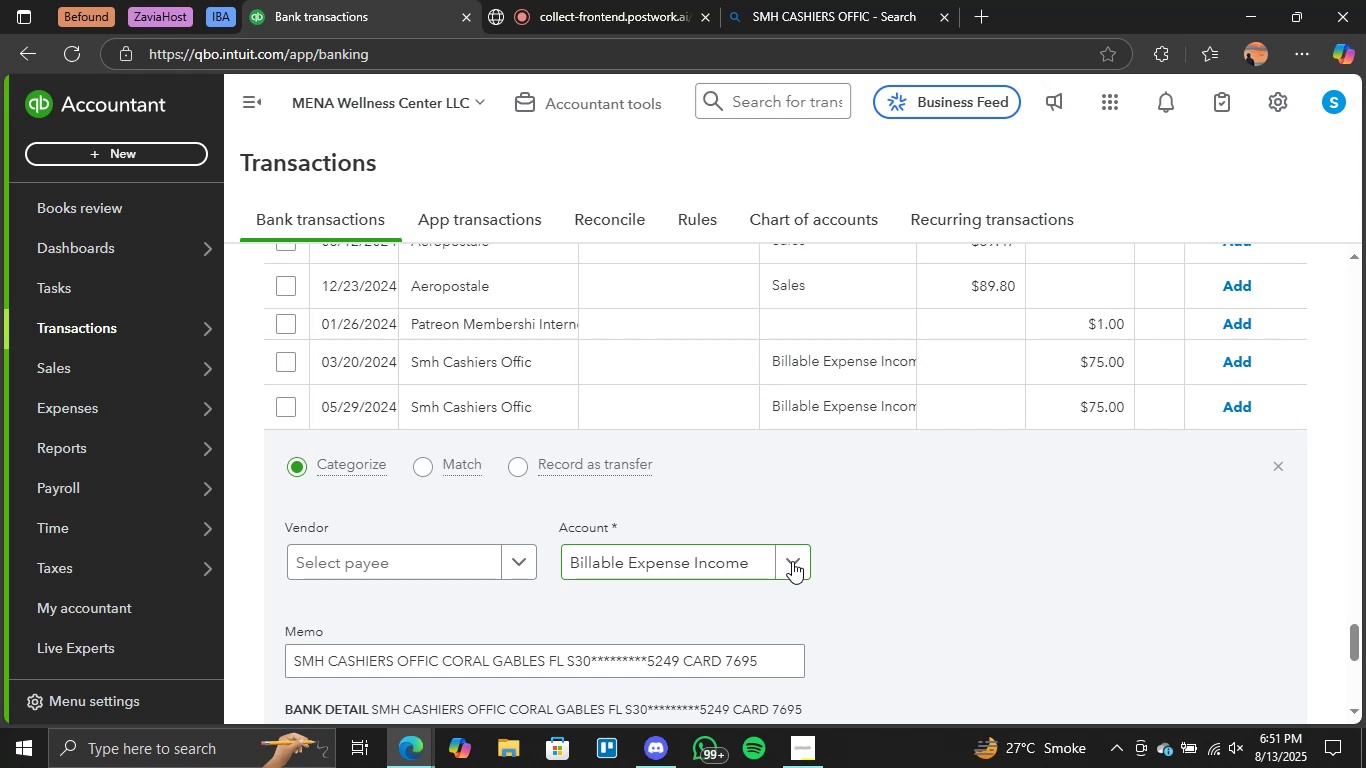 
wait(11.83)
 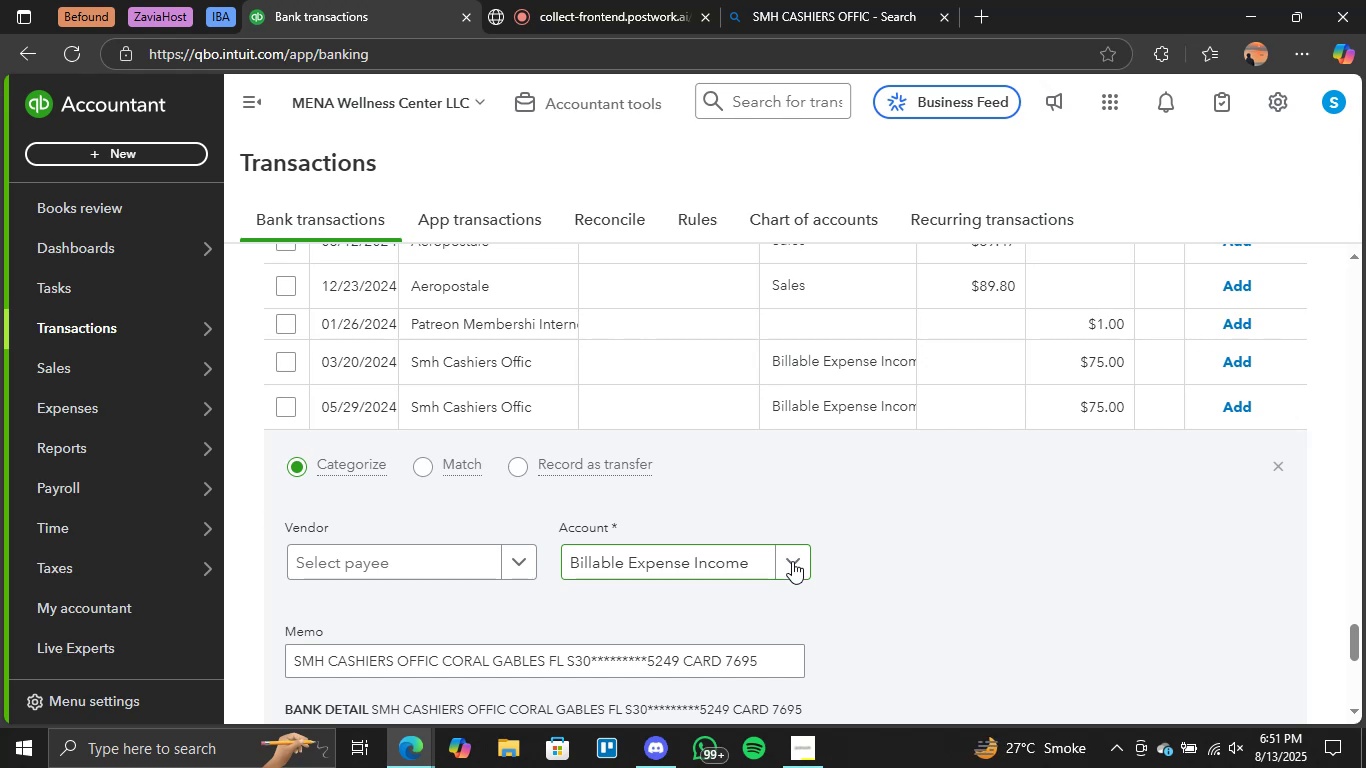 
left_click([792, 561])
 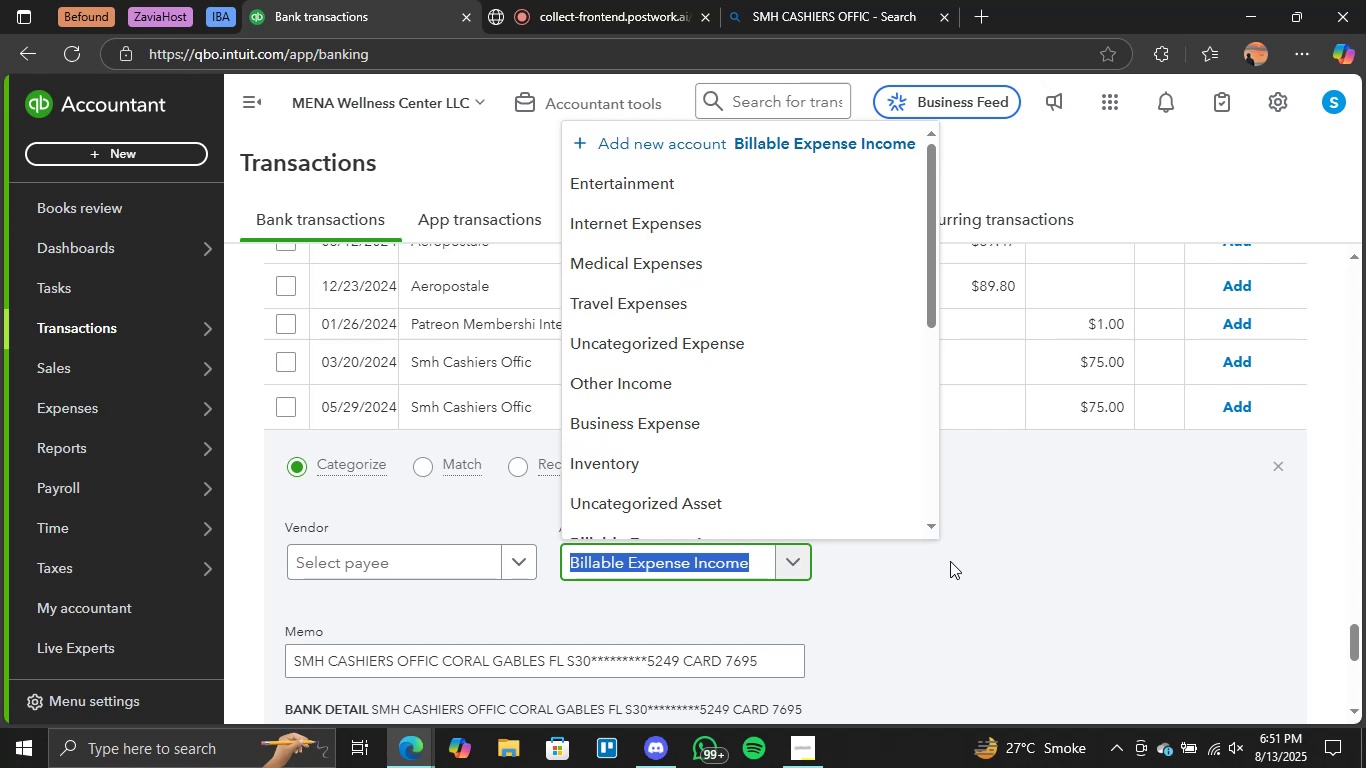 
left_click([1049, 552])
 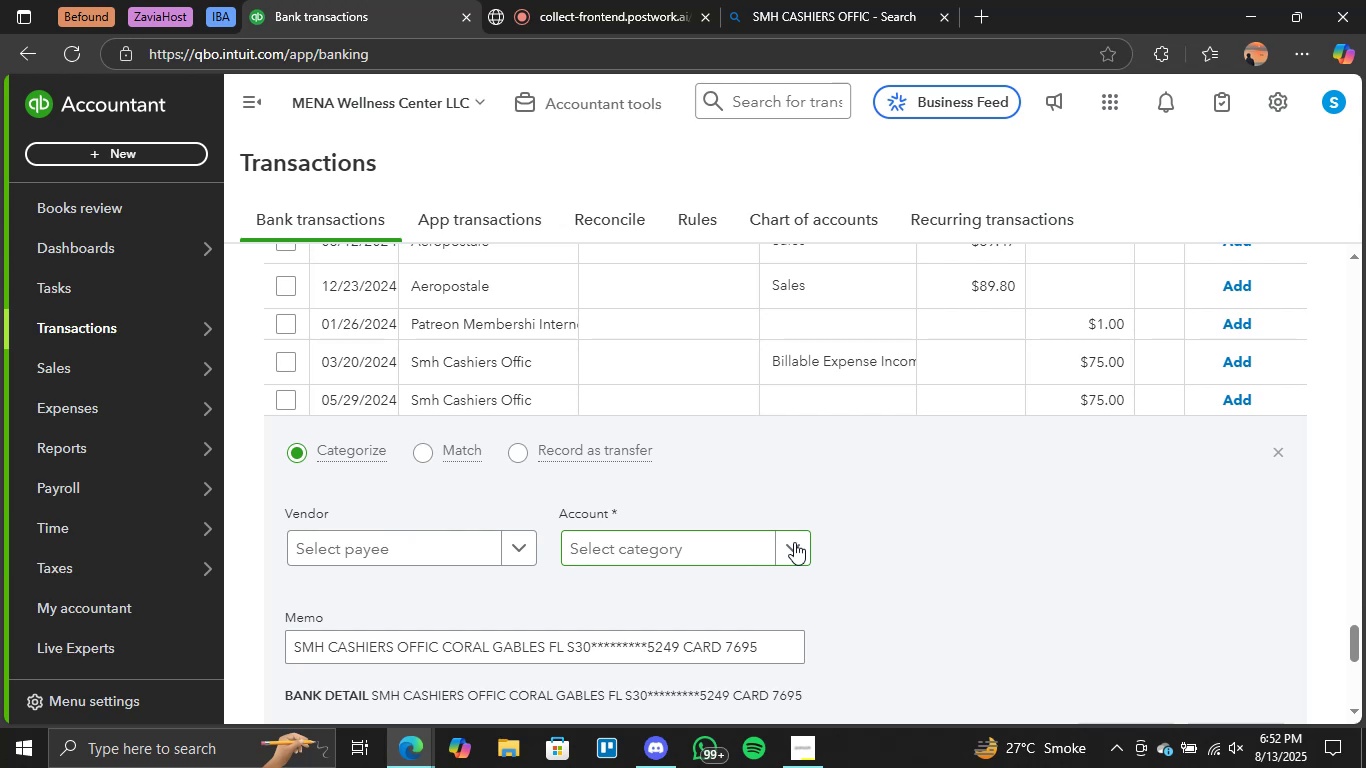 
wait(50.26)
 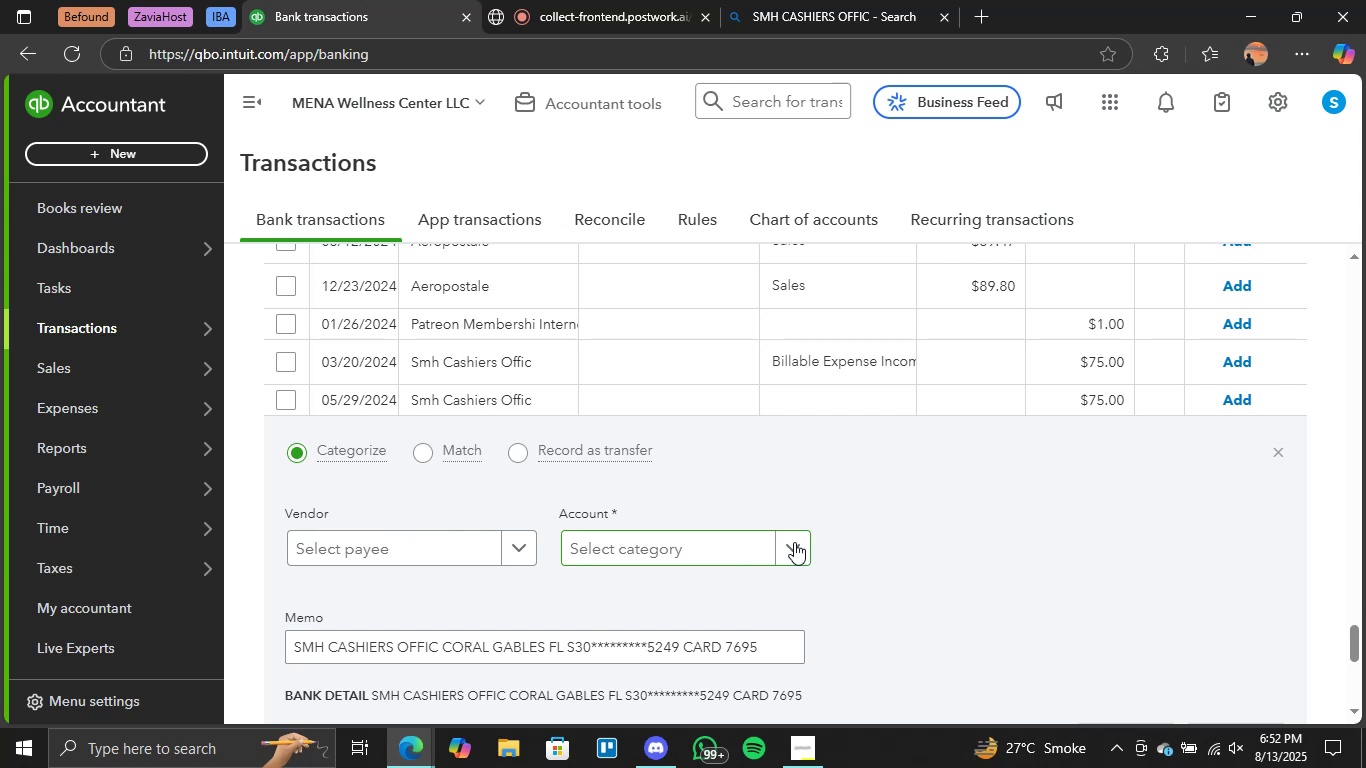 
left_click([791, 560])
 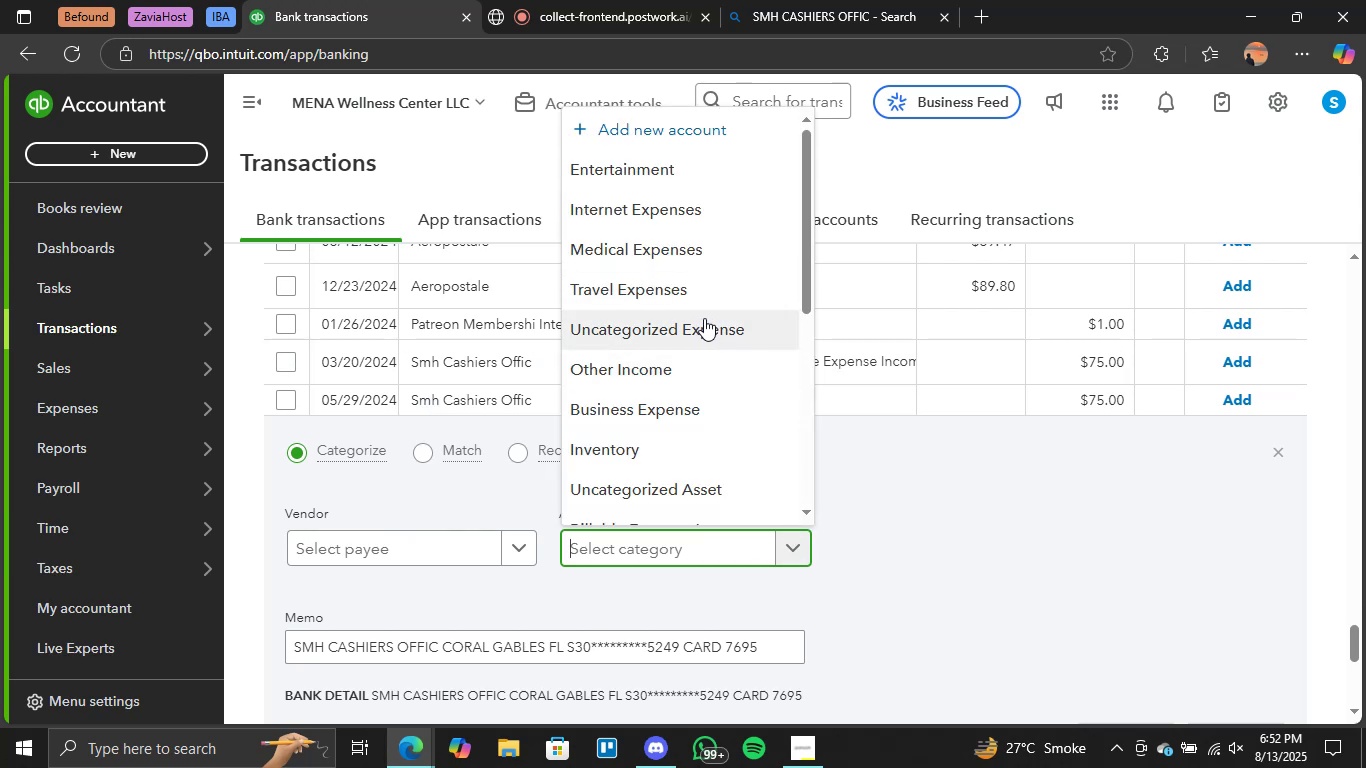 
scroll: coordinate [702, 365], scroll_direction: down, amount: 1.0
 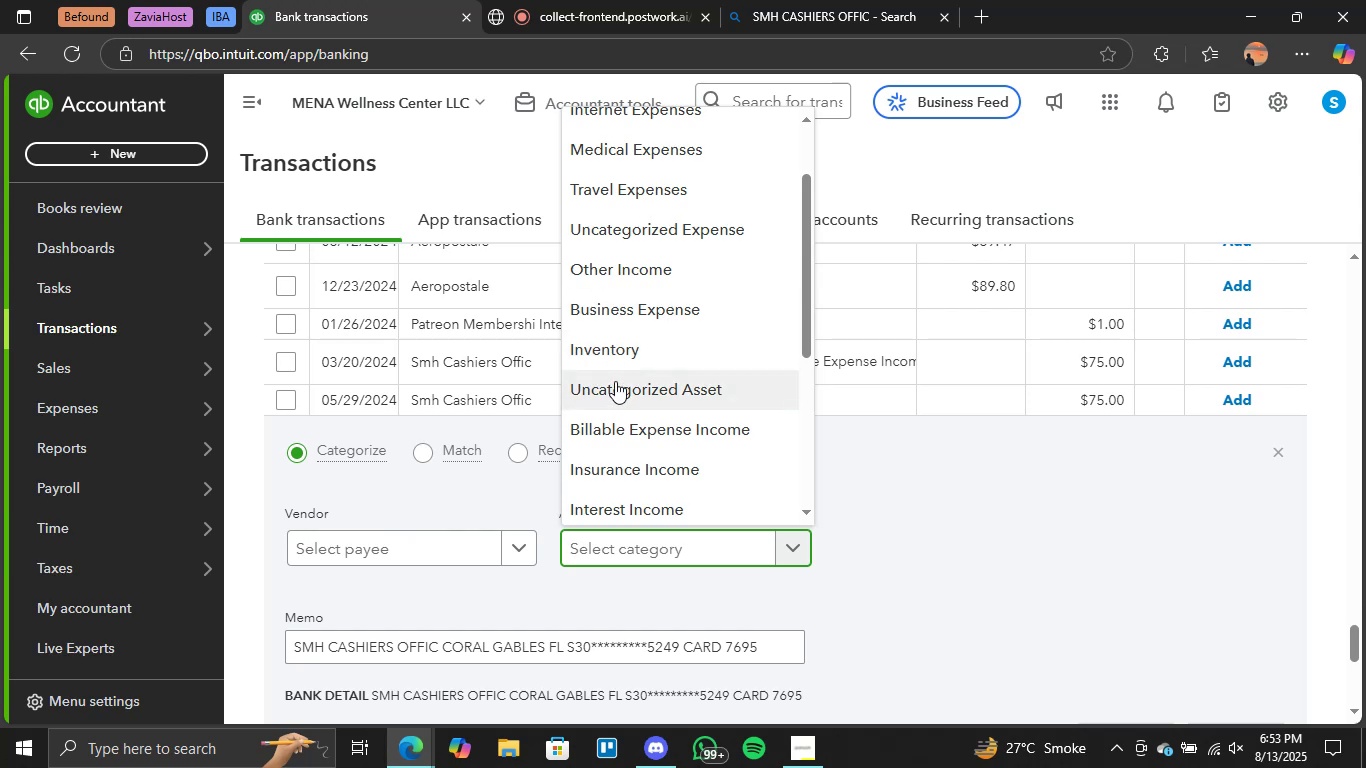 
wait(13.54)
 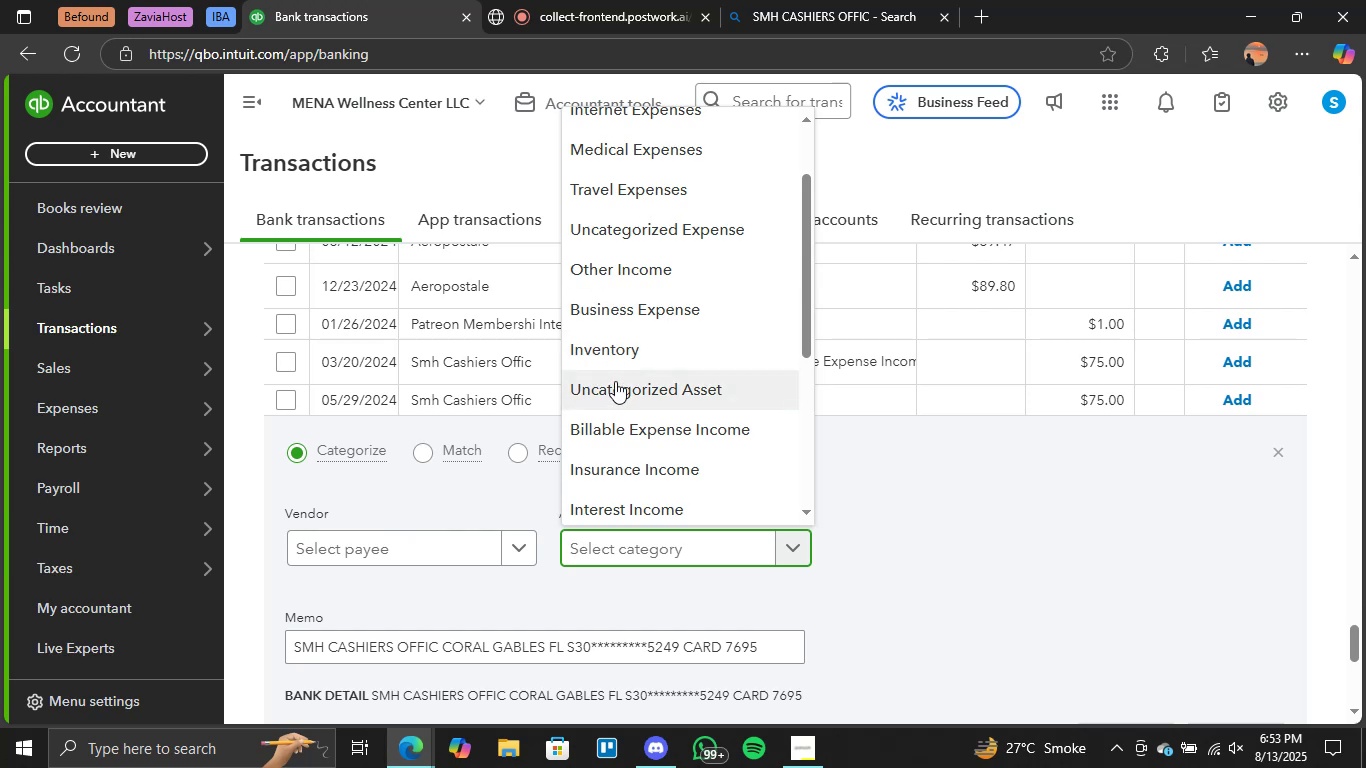 
scroll: coordinate [710, 296], scroll_direction: up, amount: 2.0
 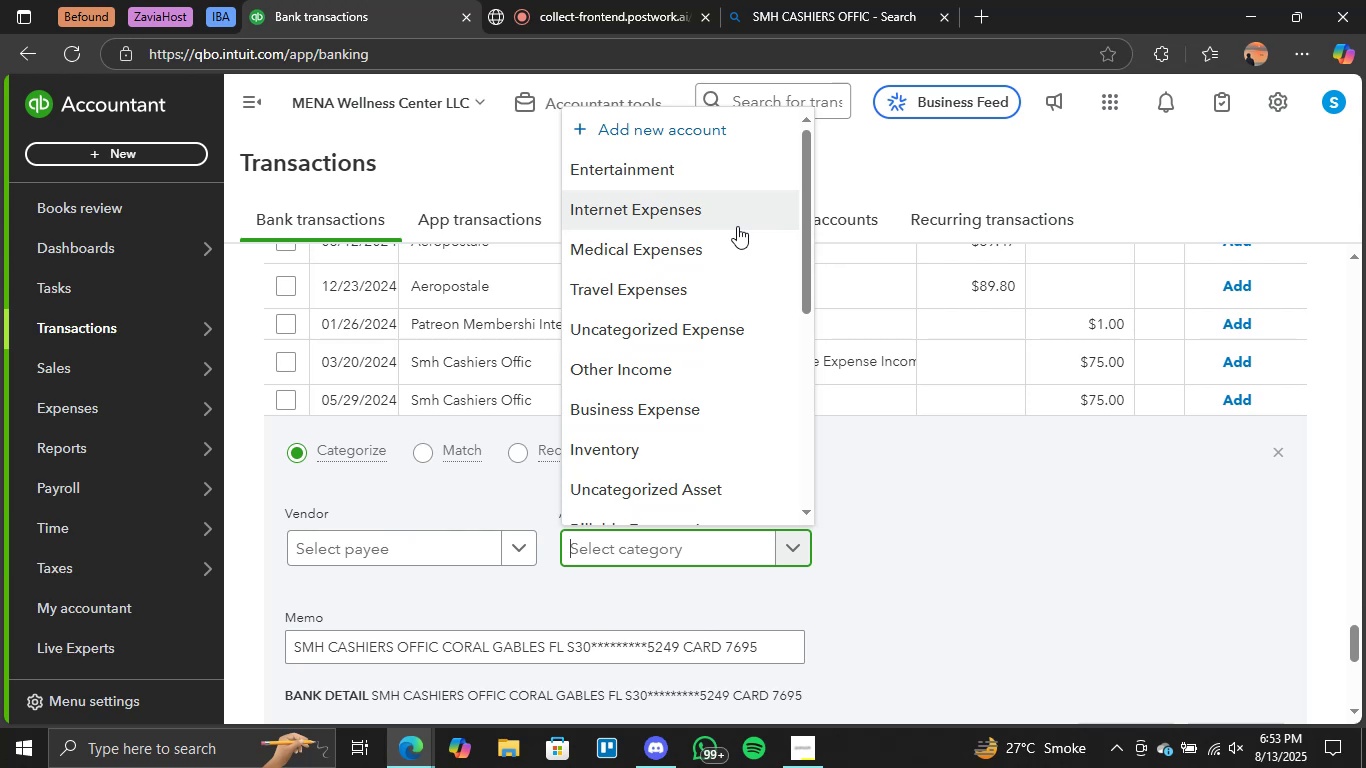 
wait(6.26)
 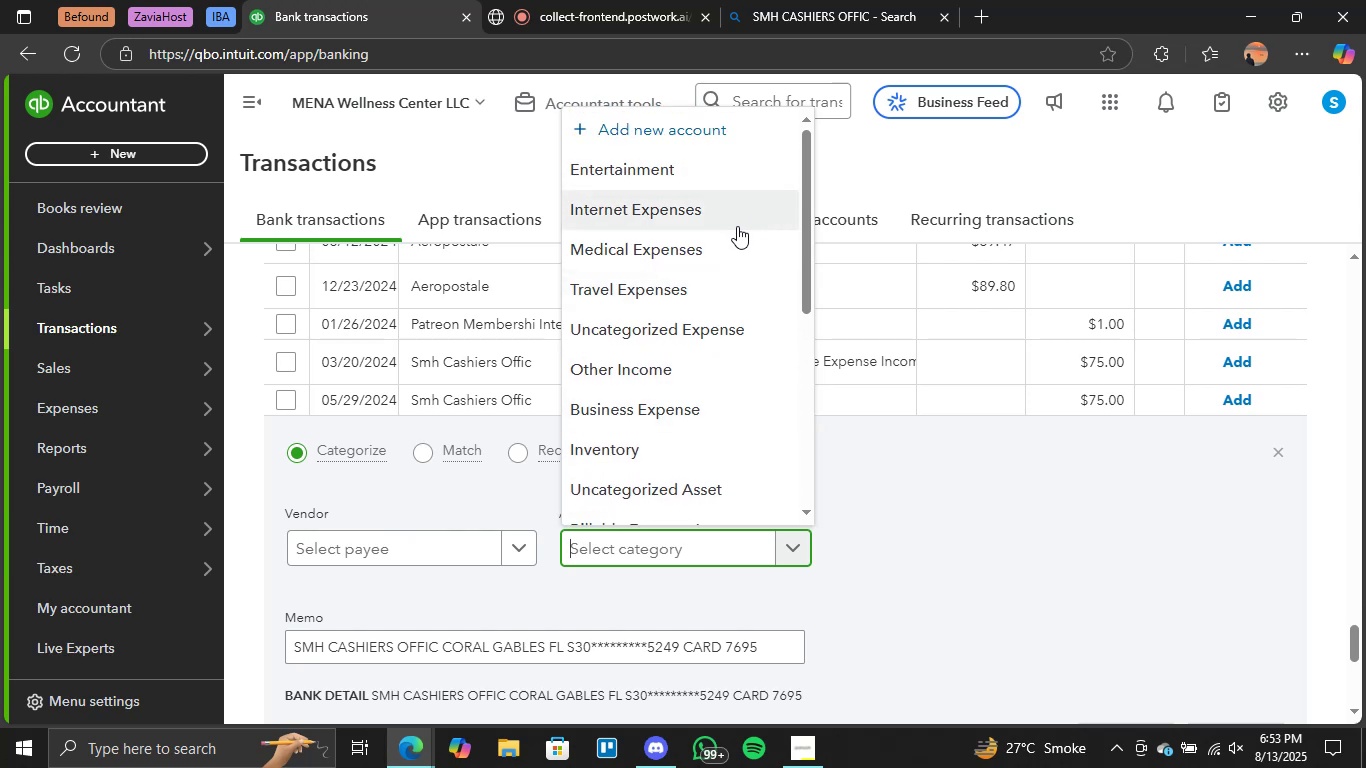 
scroll: coordinate [665, 472], scroll_direction: down, amount: 2.0
 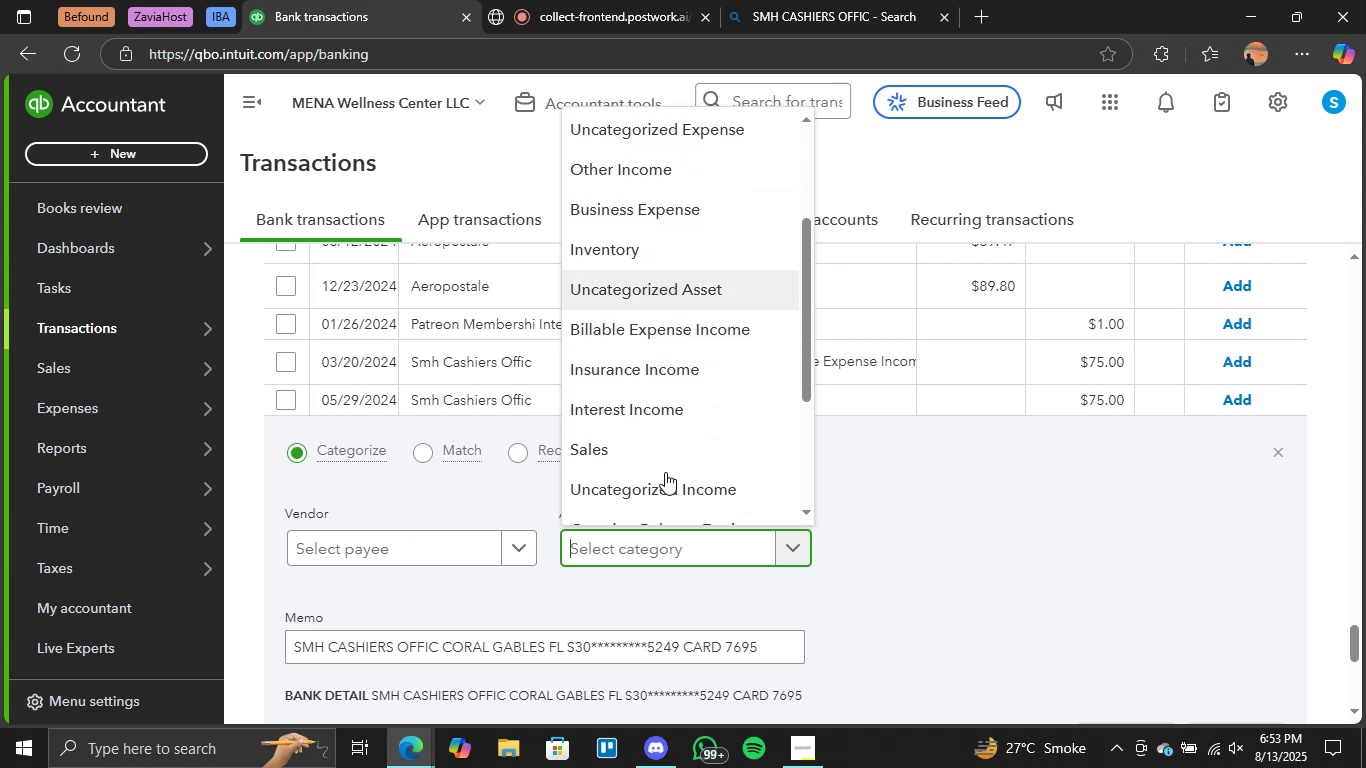 
scroll: coordinate [666, 469], scroll_direction: up, amount: 2.0
 